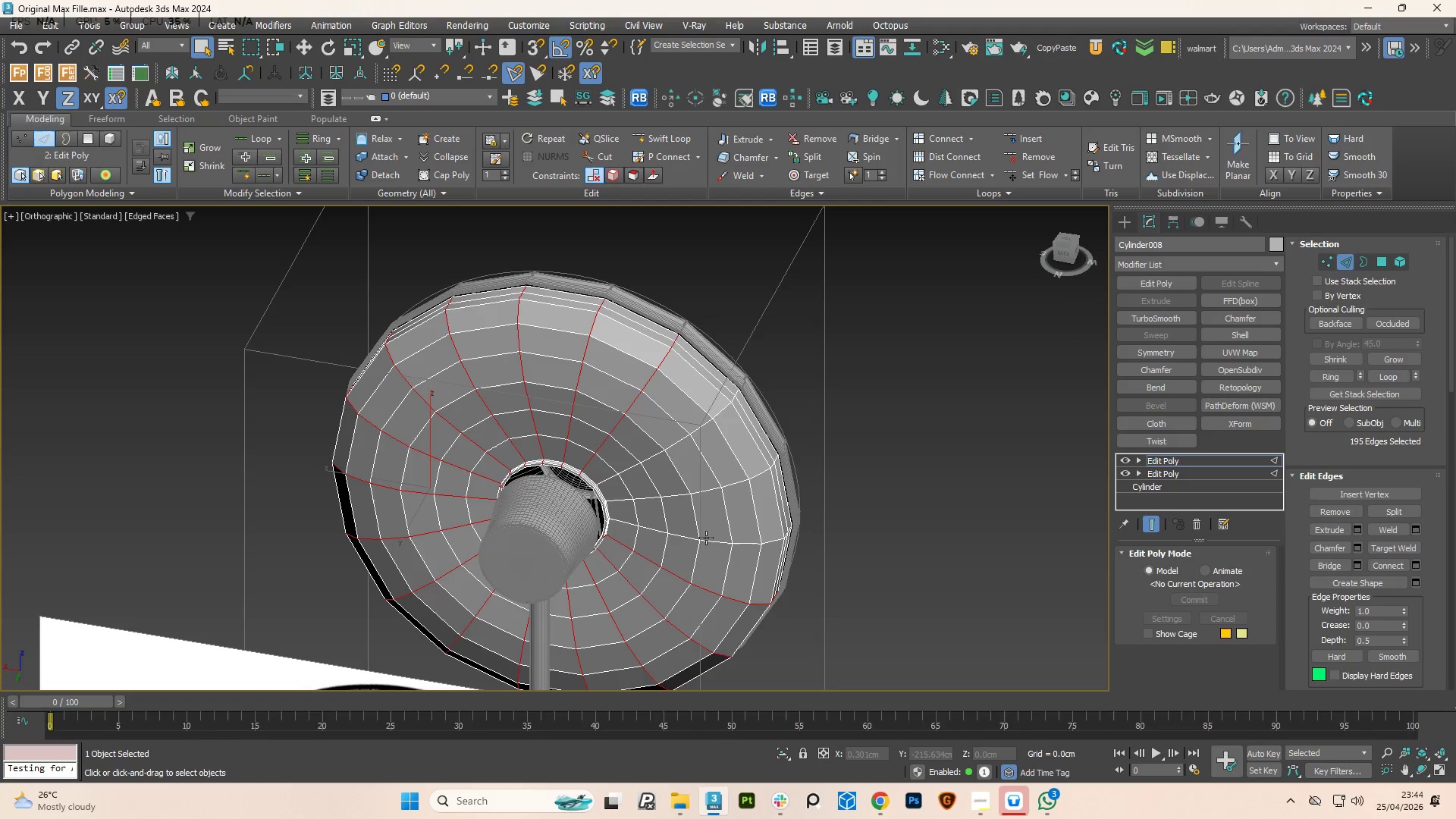 
double_click([706, 538])
 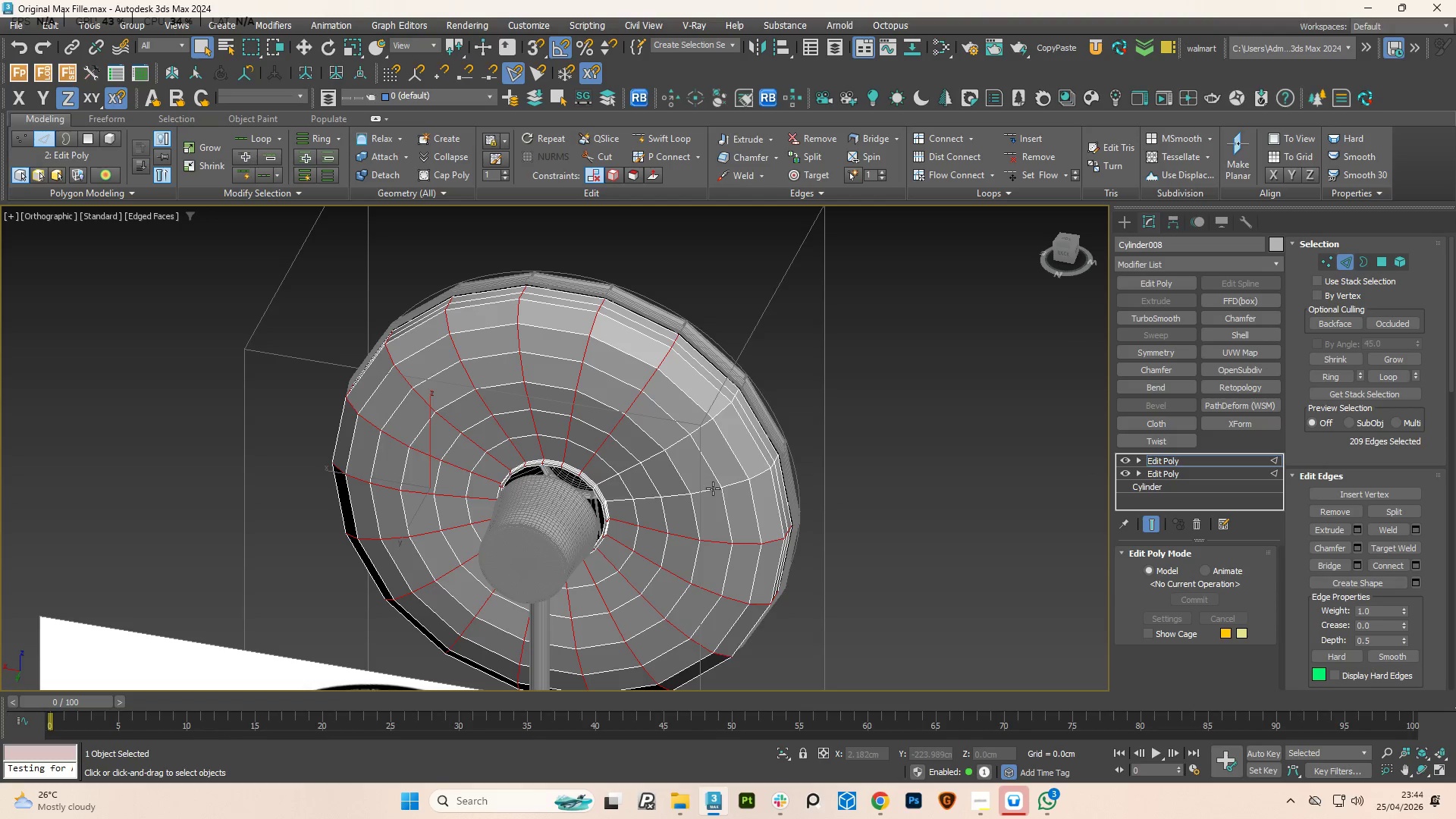 
double_click([713, 488])
 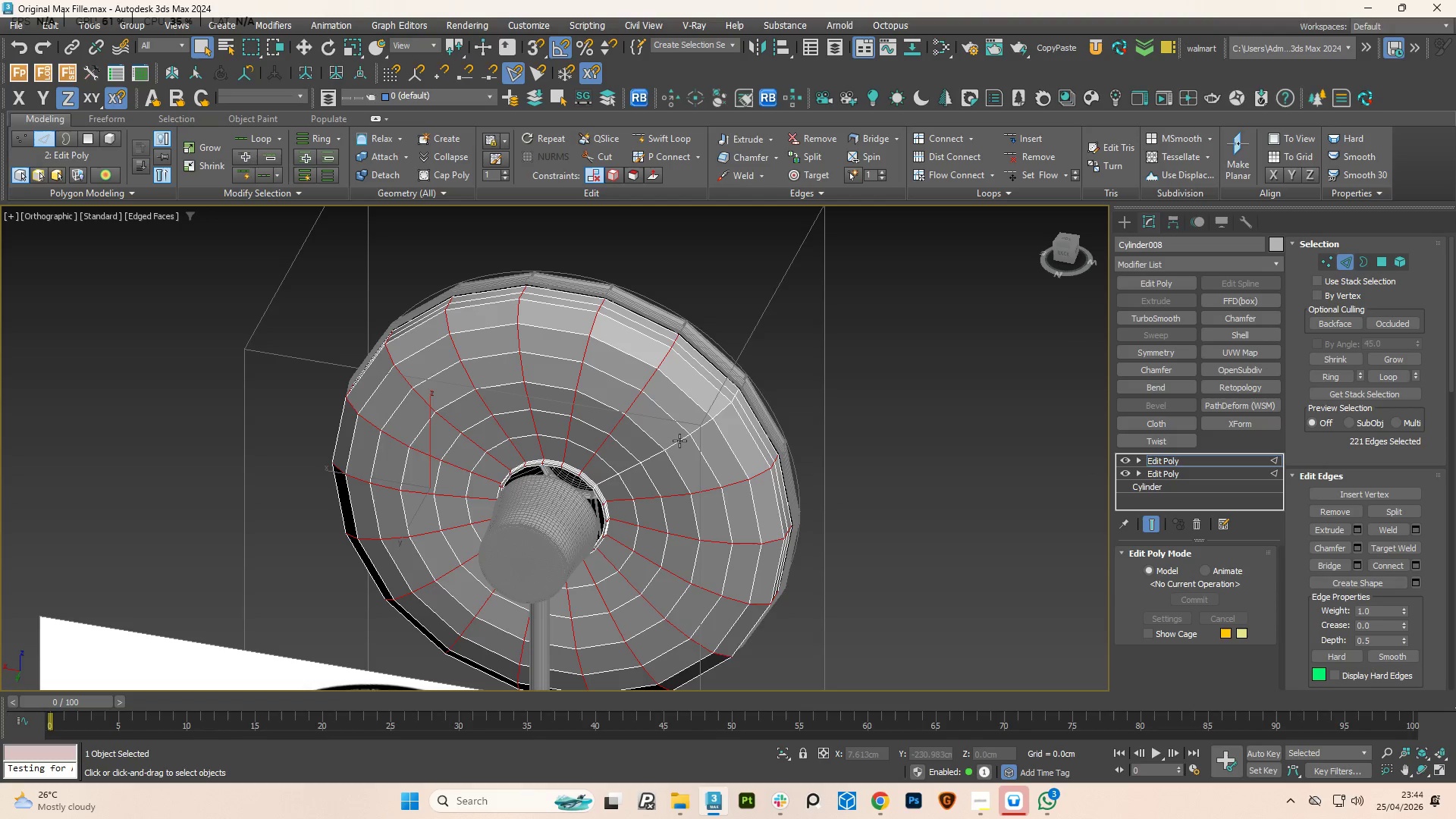 
double_click([679, 441])
 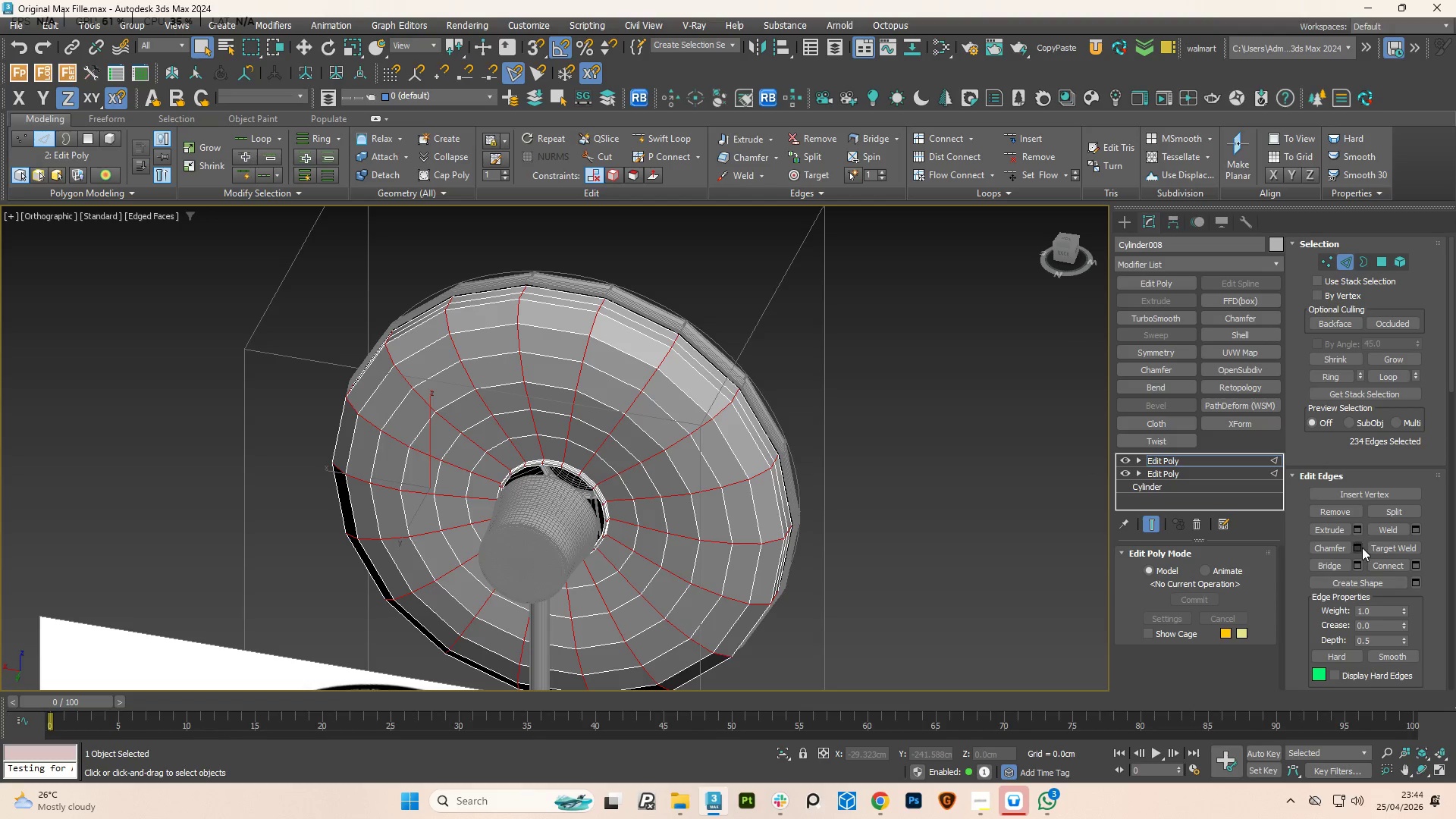 
left_click([1357, 548])
 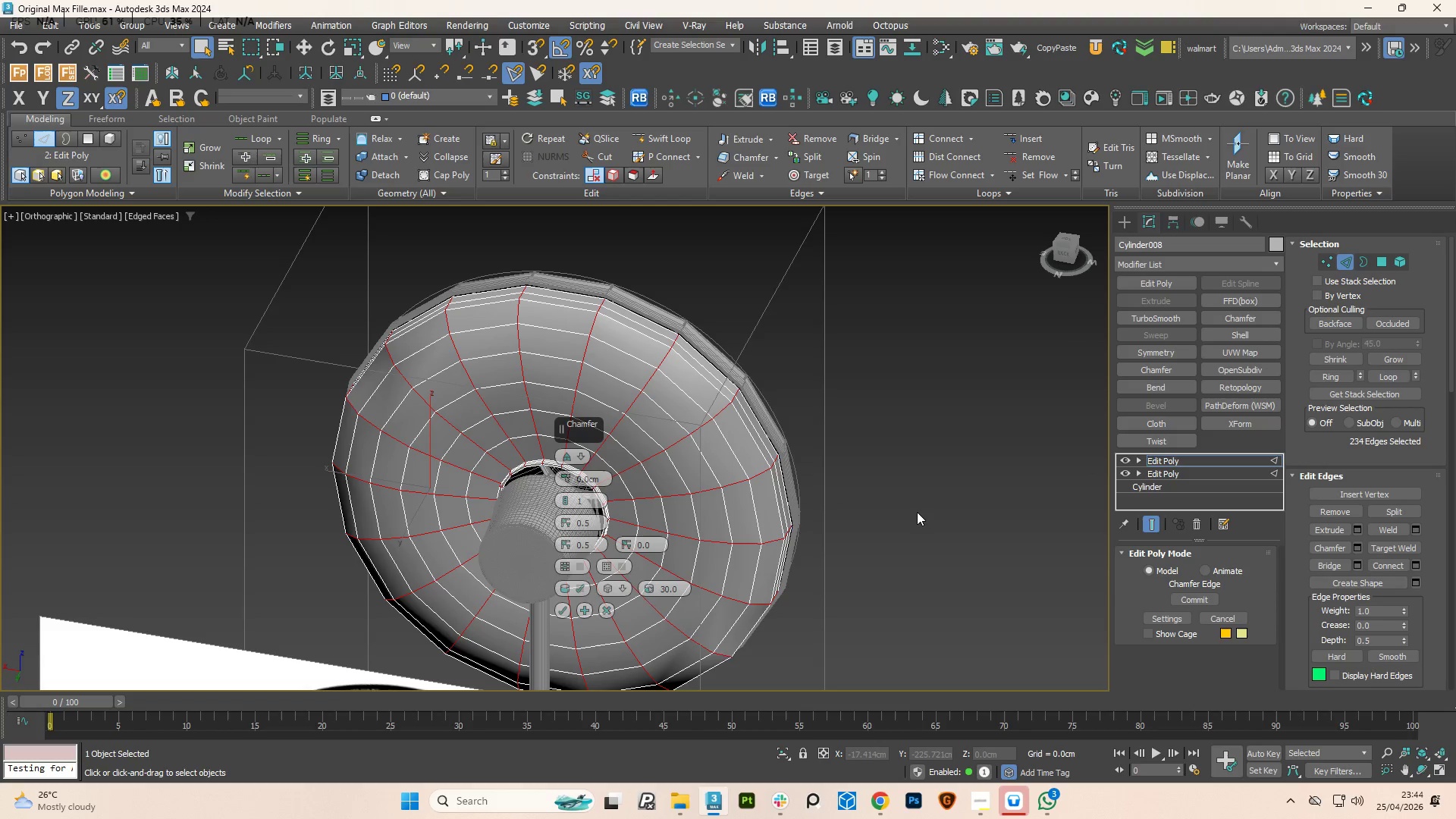 
key(Control+Z)
 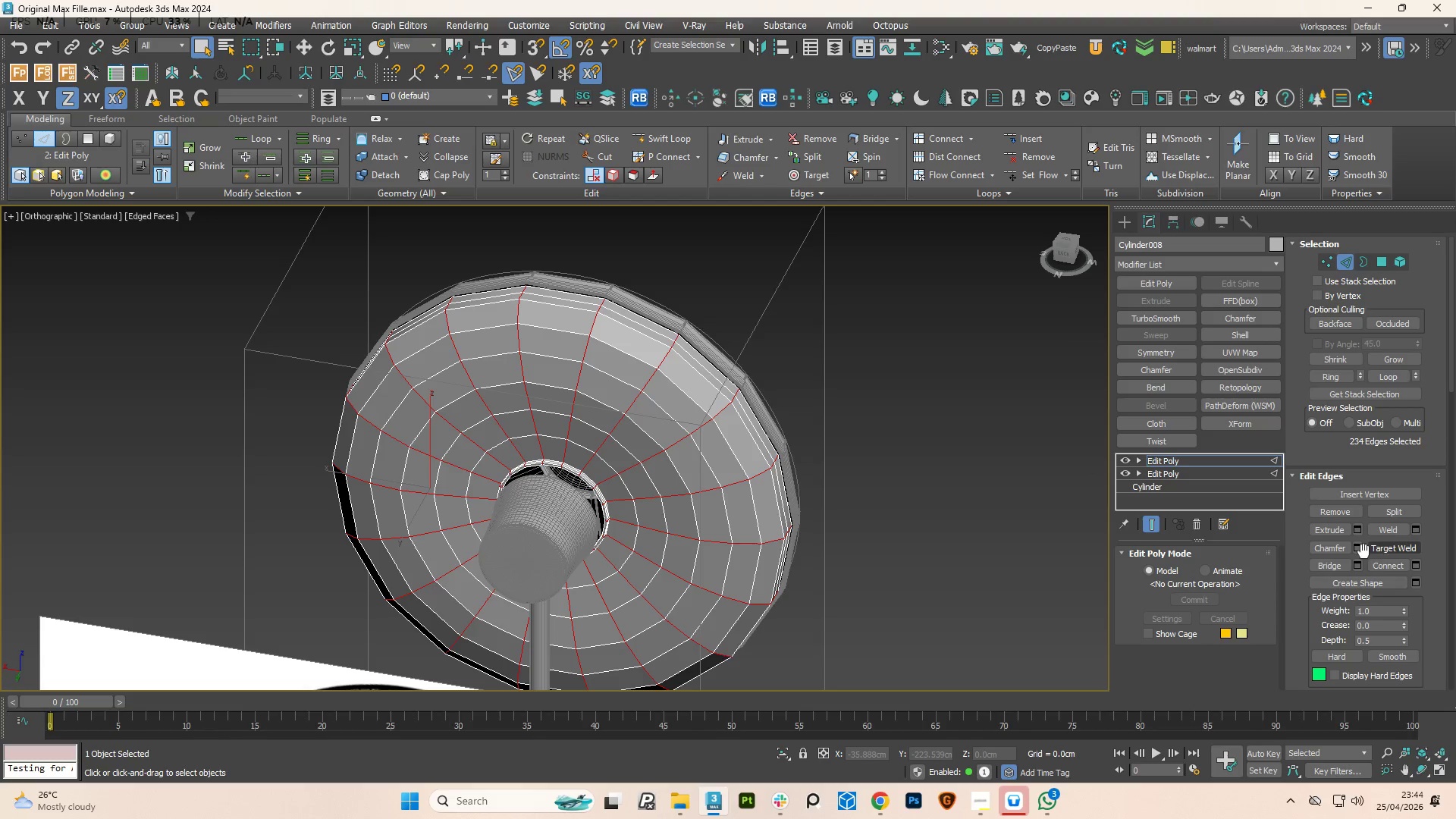 
left_click([1354, 551])
 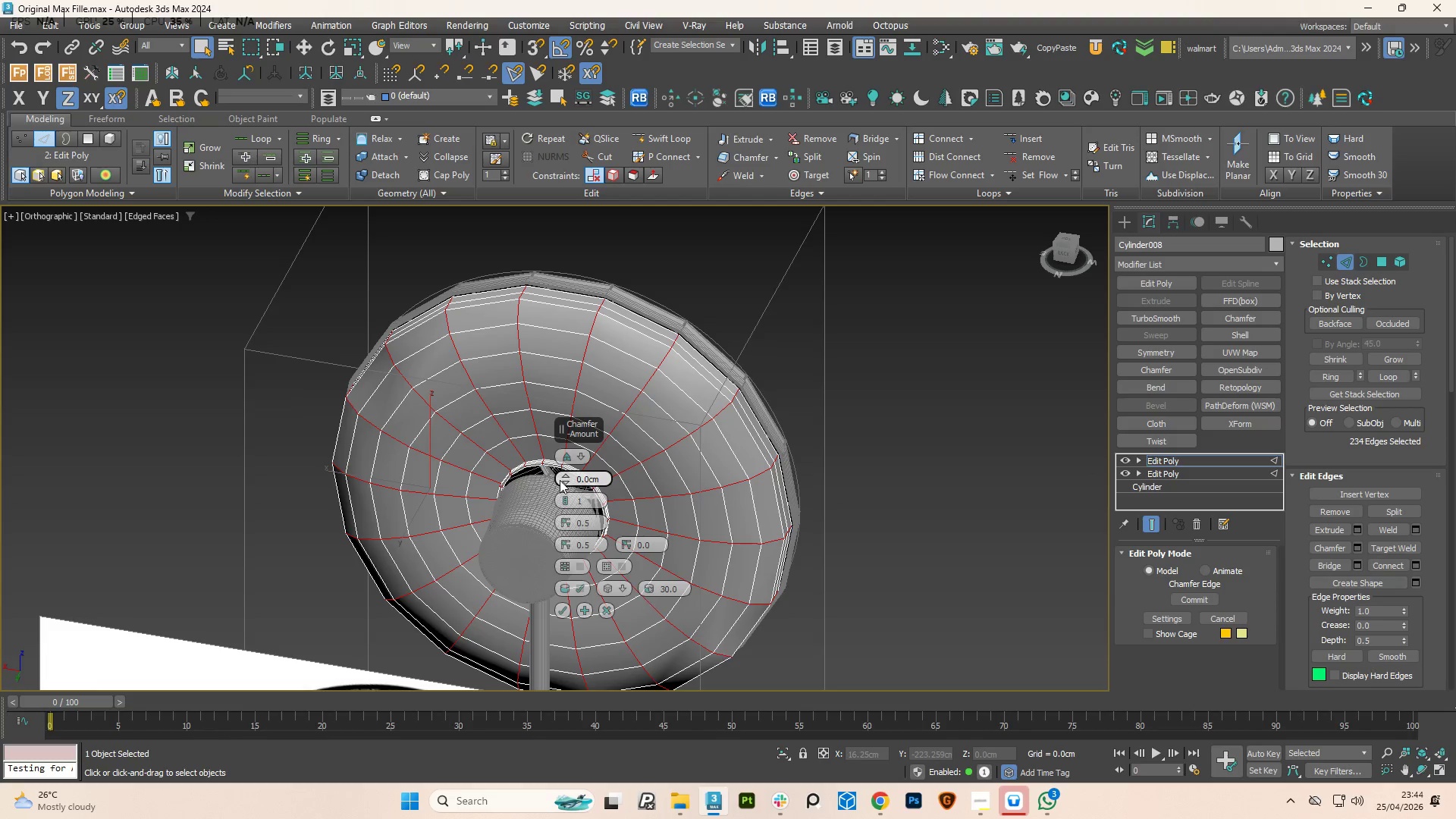 
left_click([560, 504])
 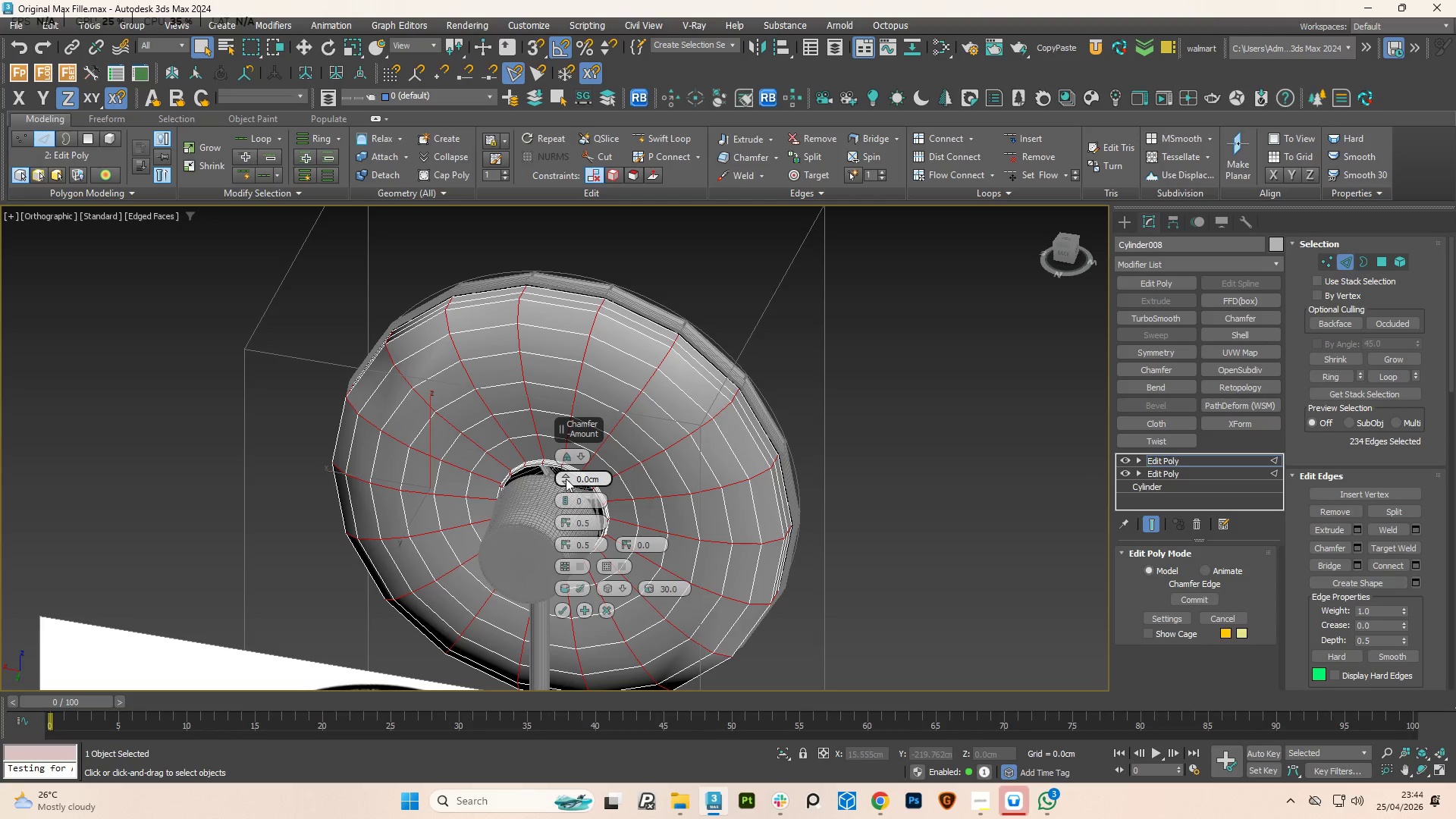 
left_click_drag(start_coordinate=[566, 479], to_coordinate=[566, 471])
 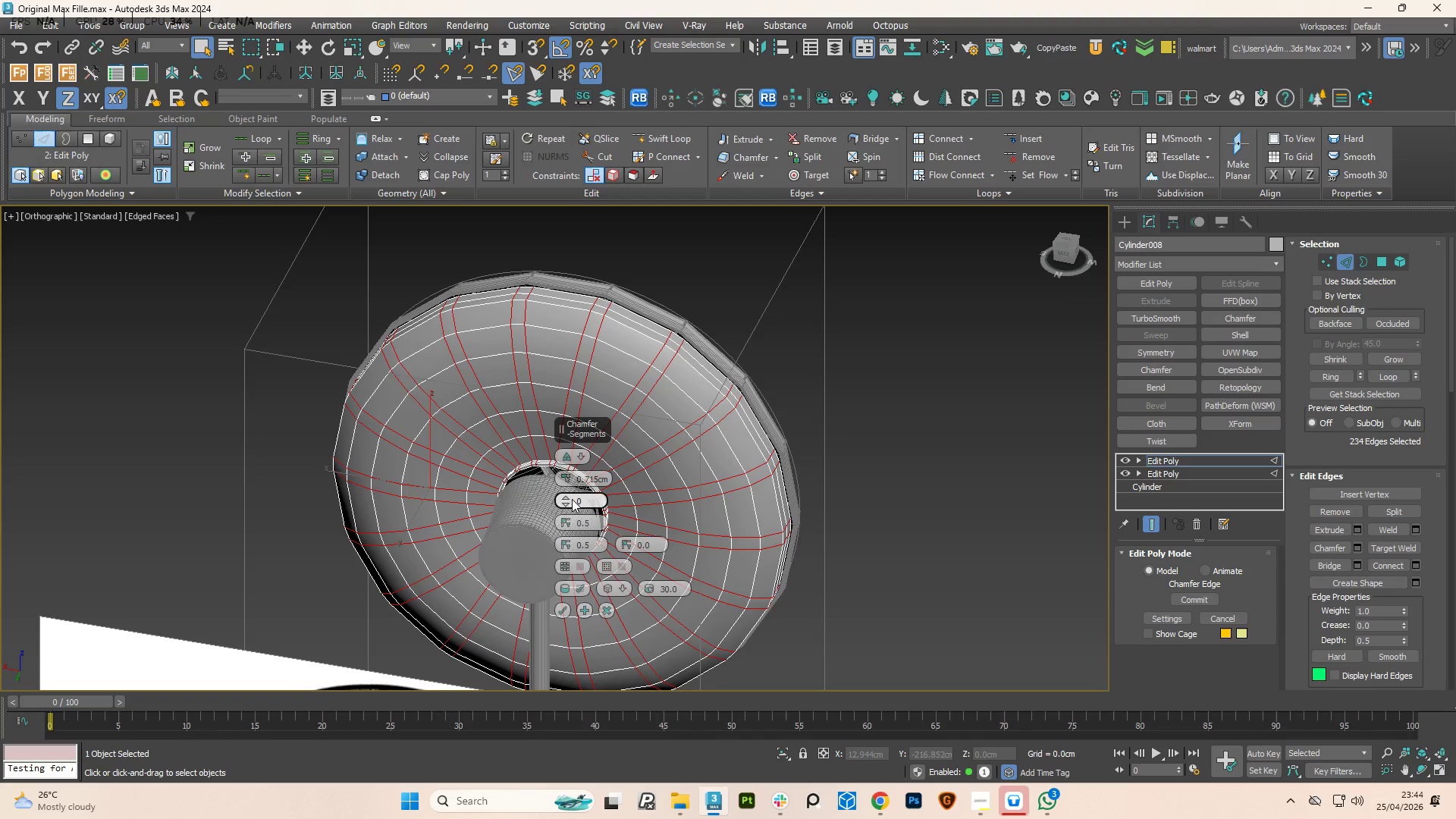 
left_click([562, 499])
 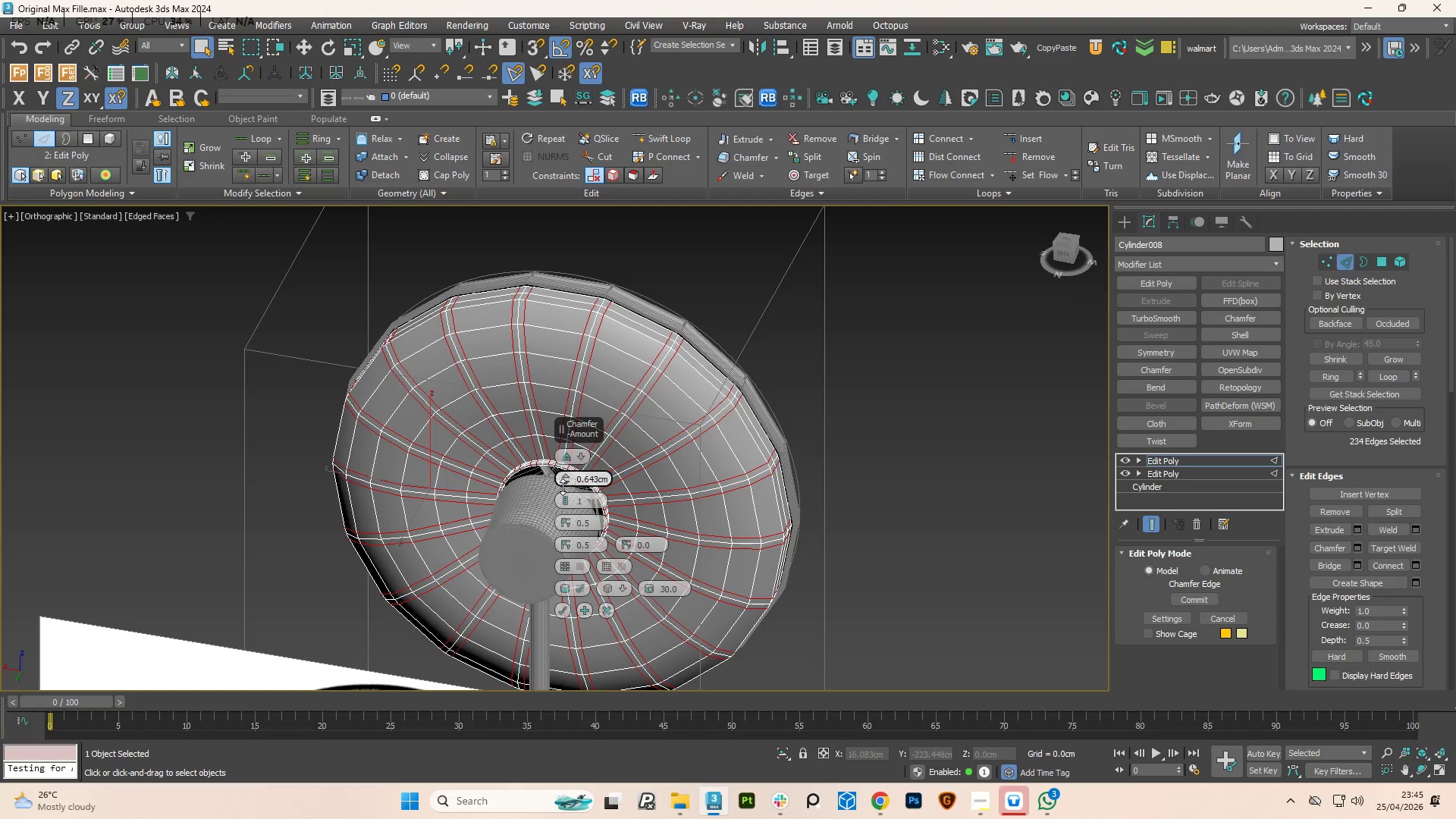 
wait(6.19)
 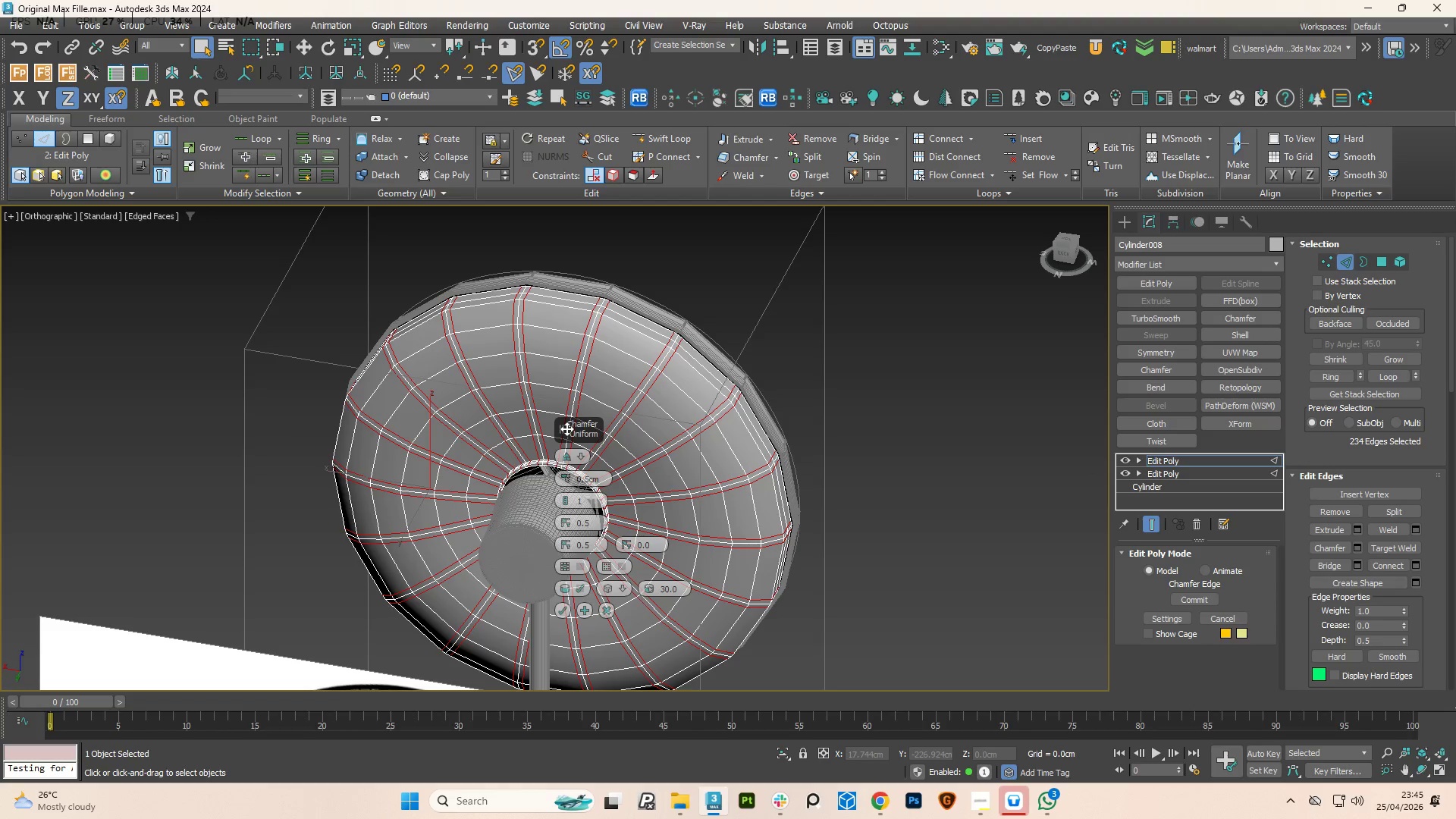 
hold_key(key=AltLeft, duration=0.7)
 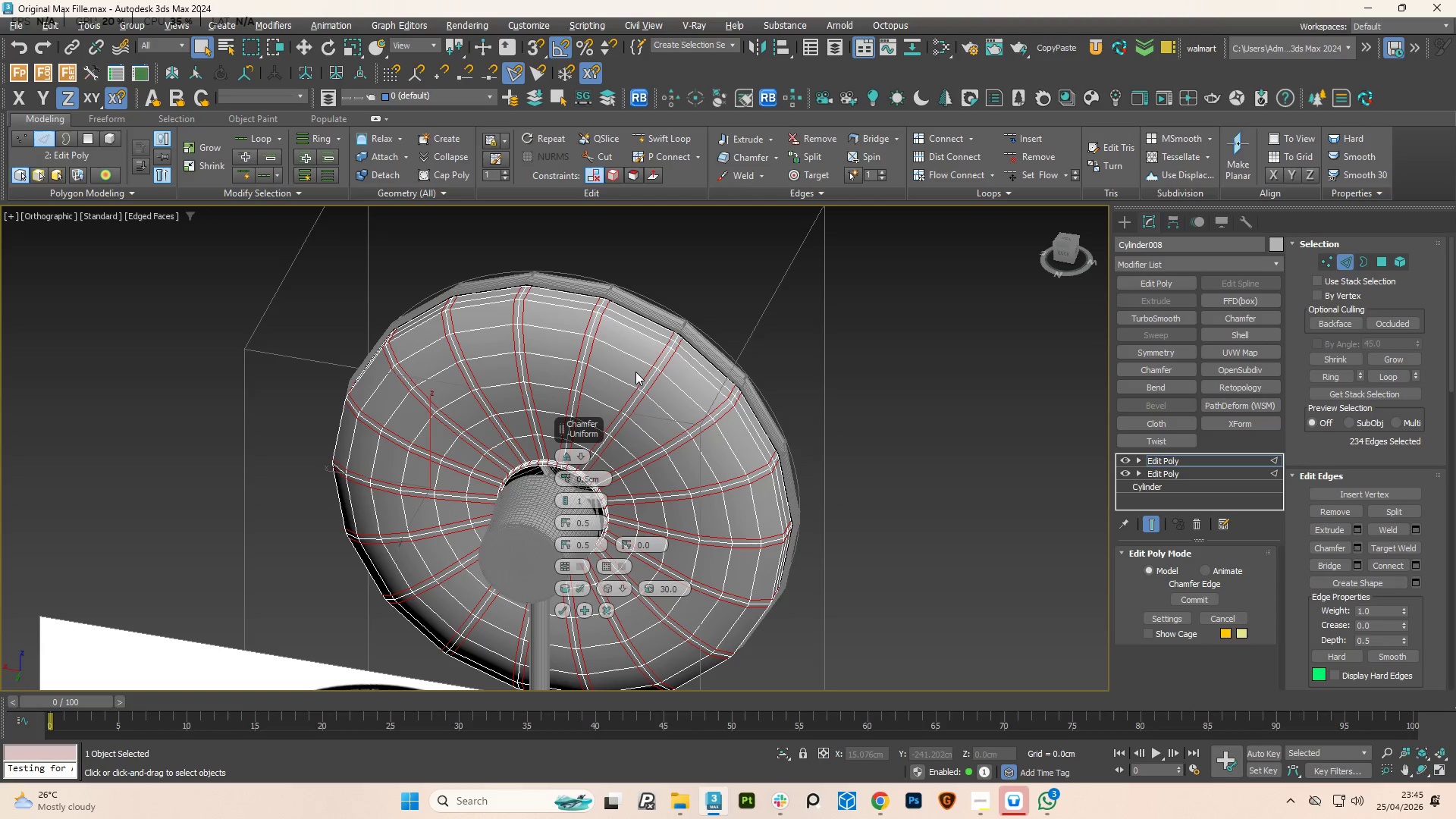 
scroll: coordinate [566, 428], scroll_direction: down, amount: 1.0
 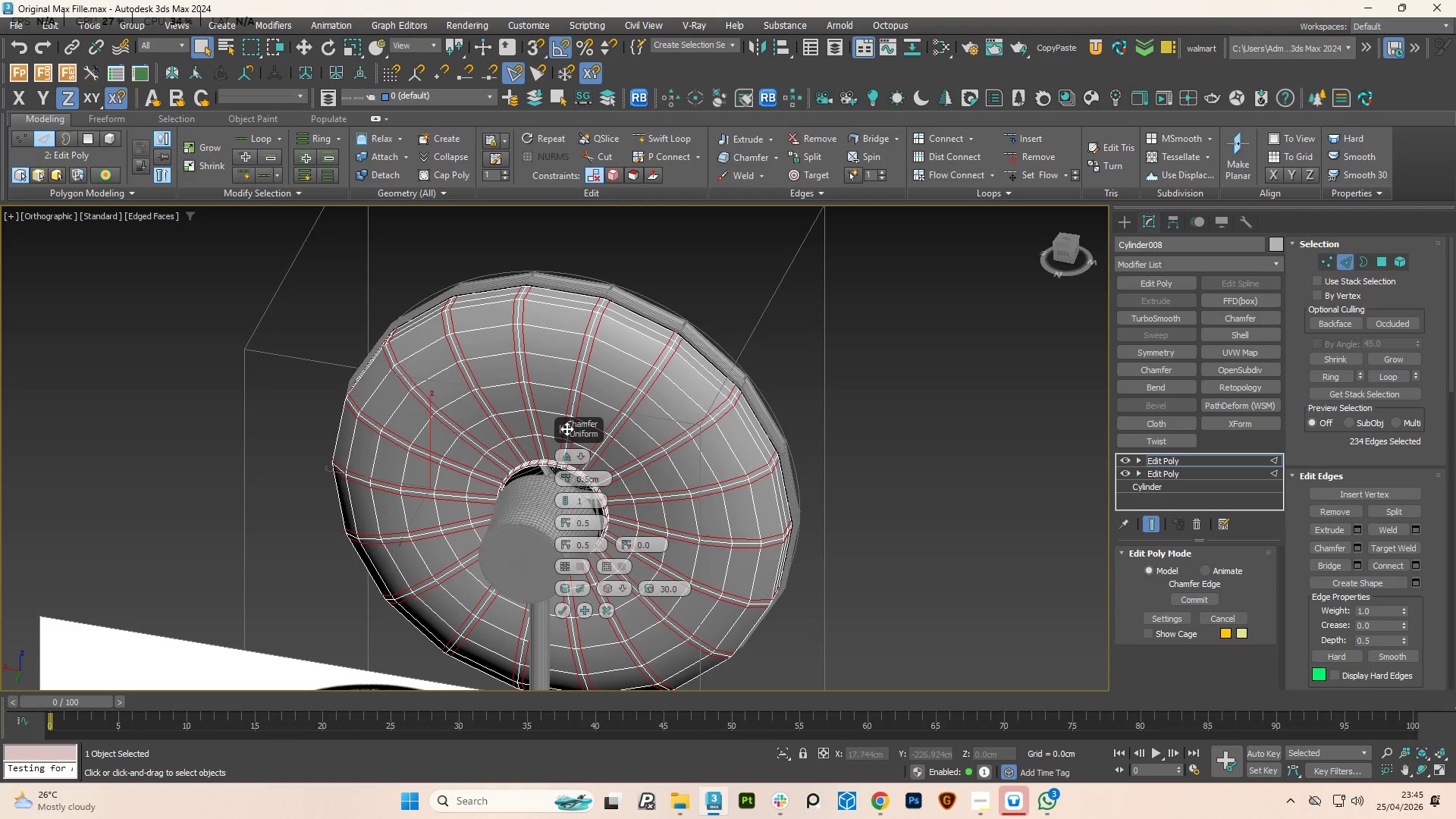 
hold_key(key=AltLeft, duration=1.92)
 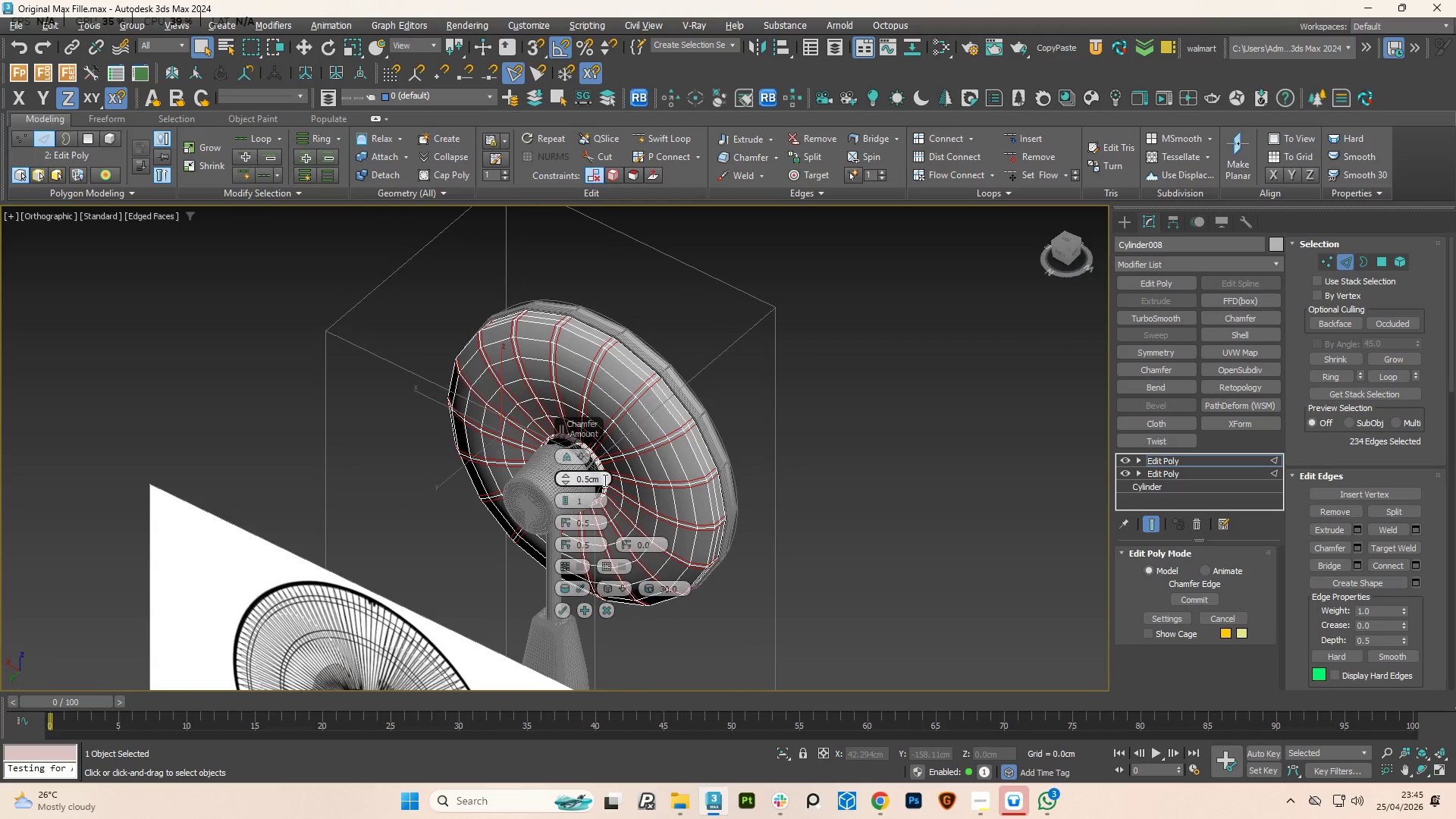 
scroll: coordinate [635, 372], scroll_direction: down, amount: 1.0
 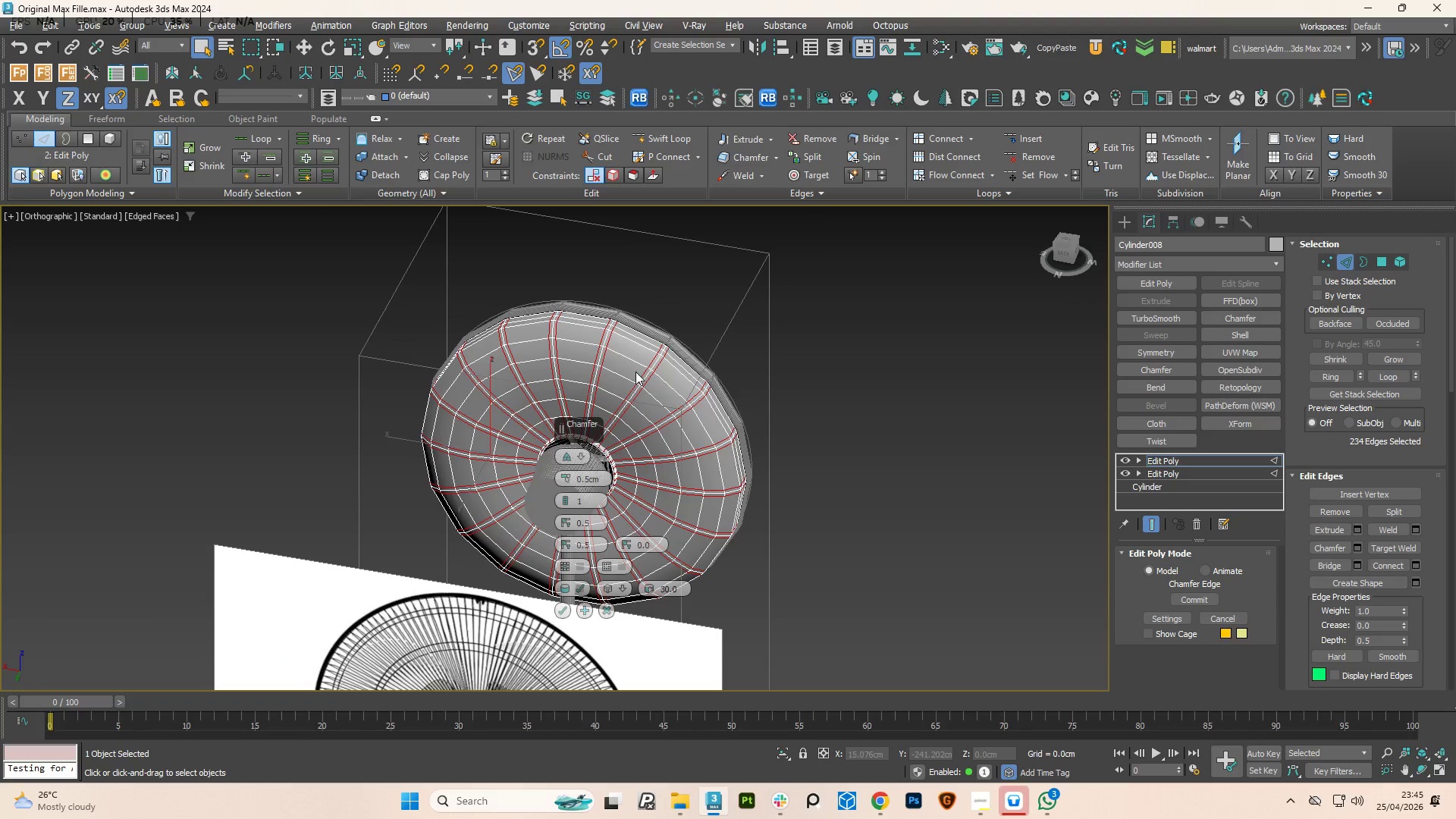 
double_click([604, 480])
 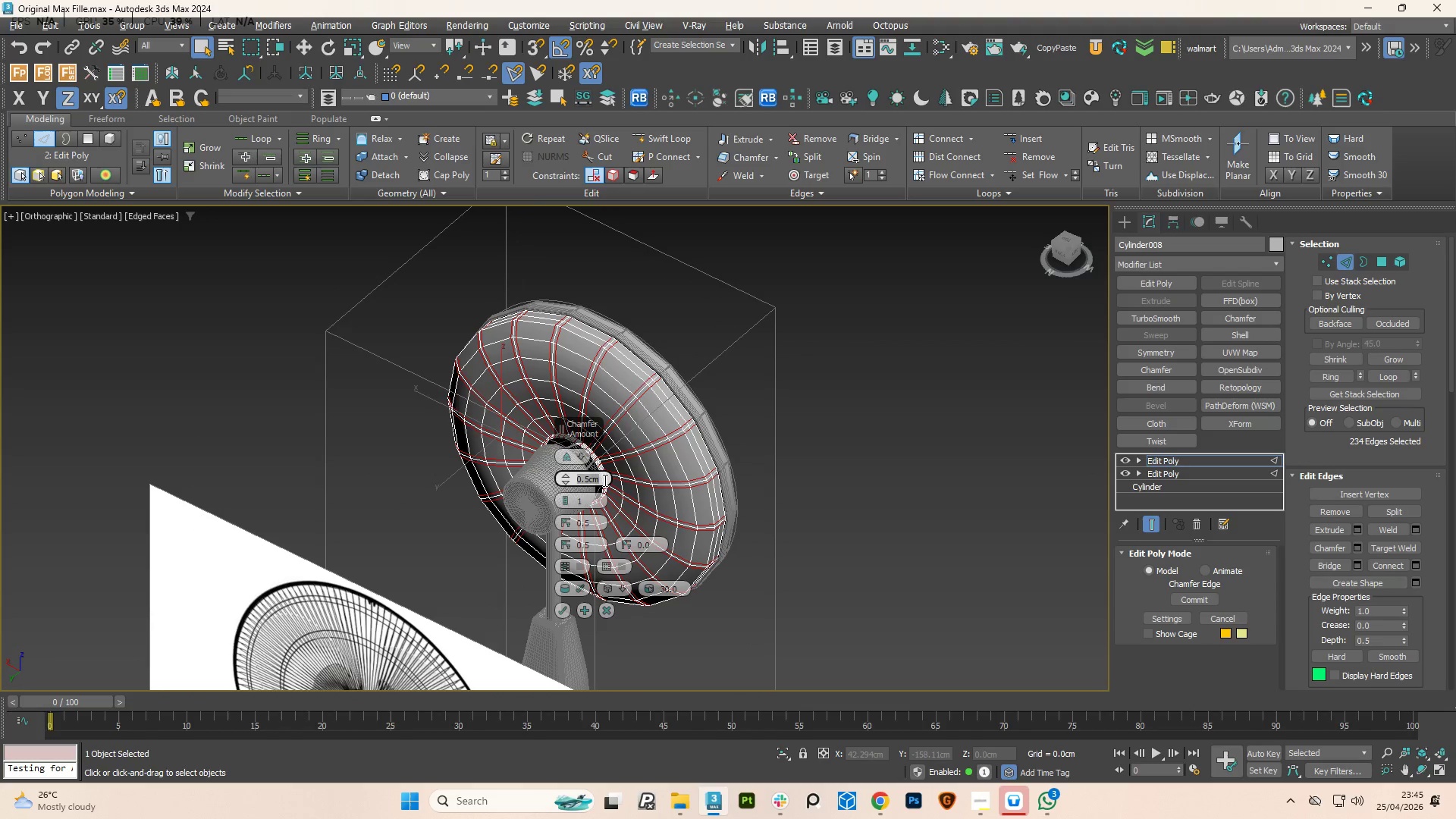 
key(Control+V)
 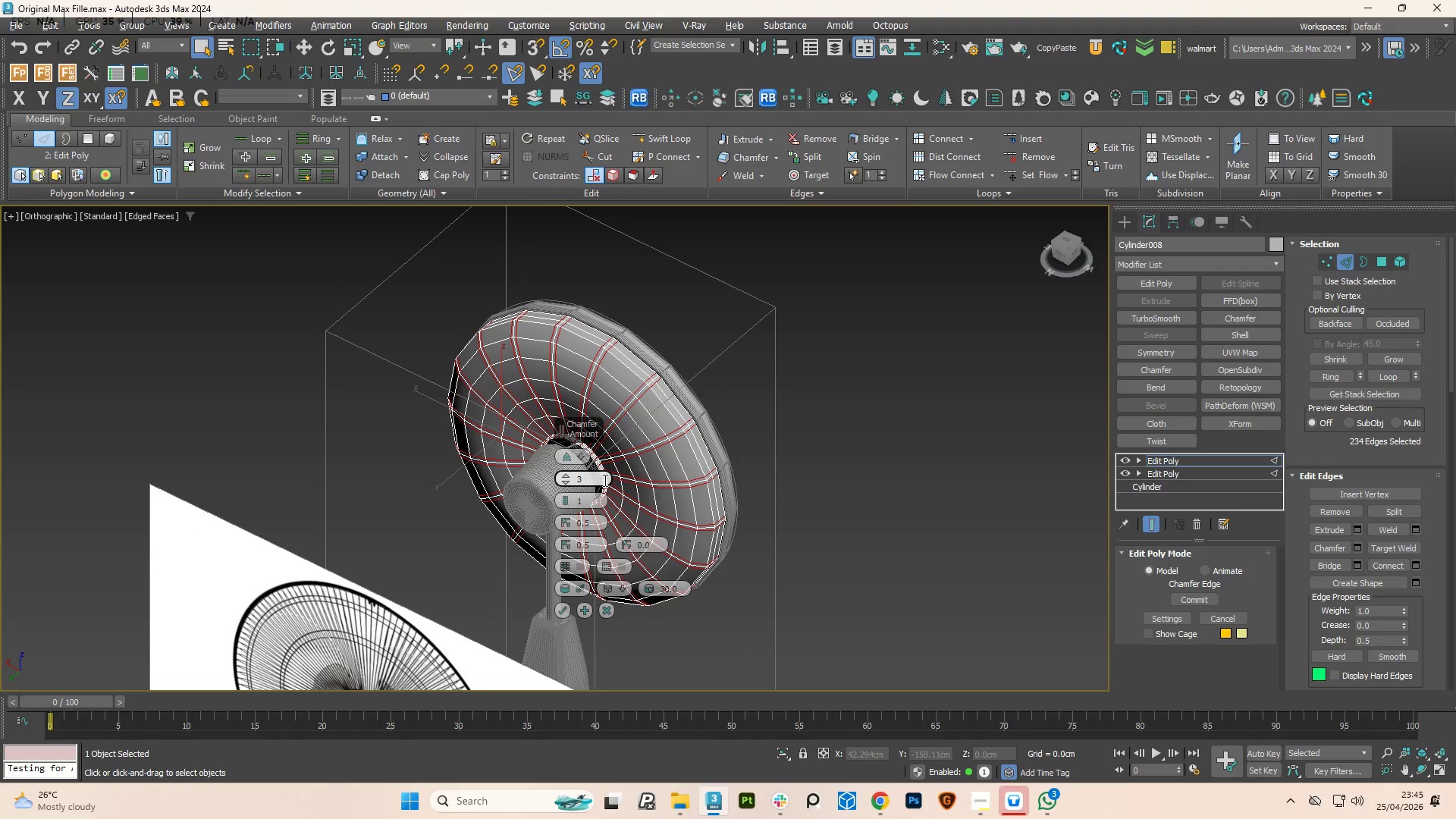 
key(Enter)
 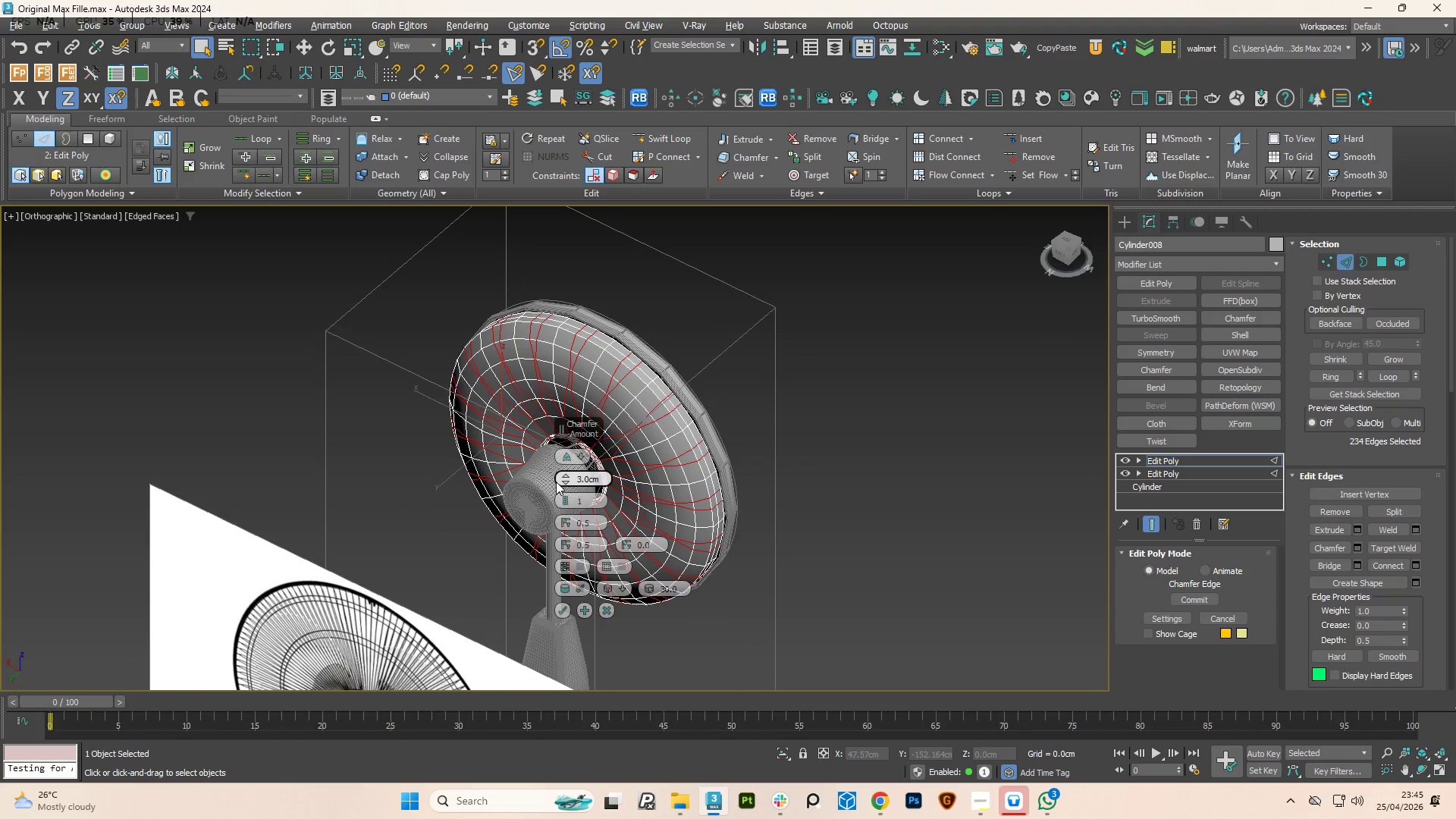 
left_click_drag(start_coordinate=[558, 485], to_coordinate=[579, 515])
 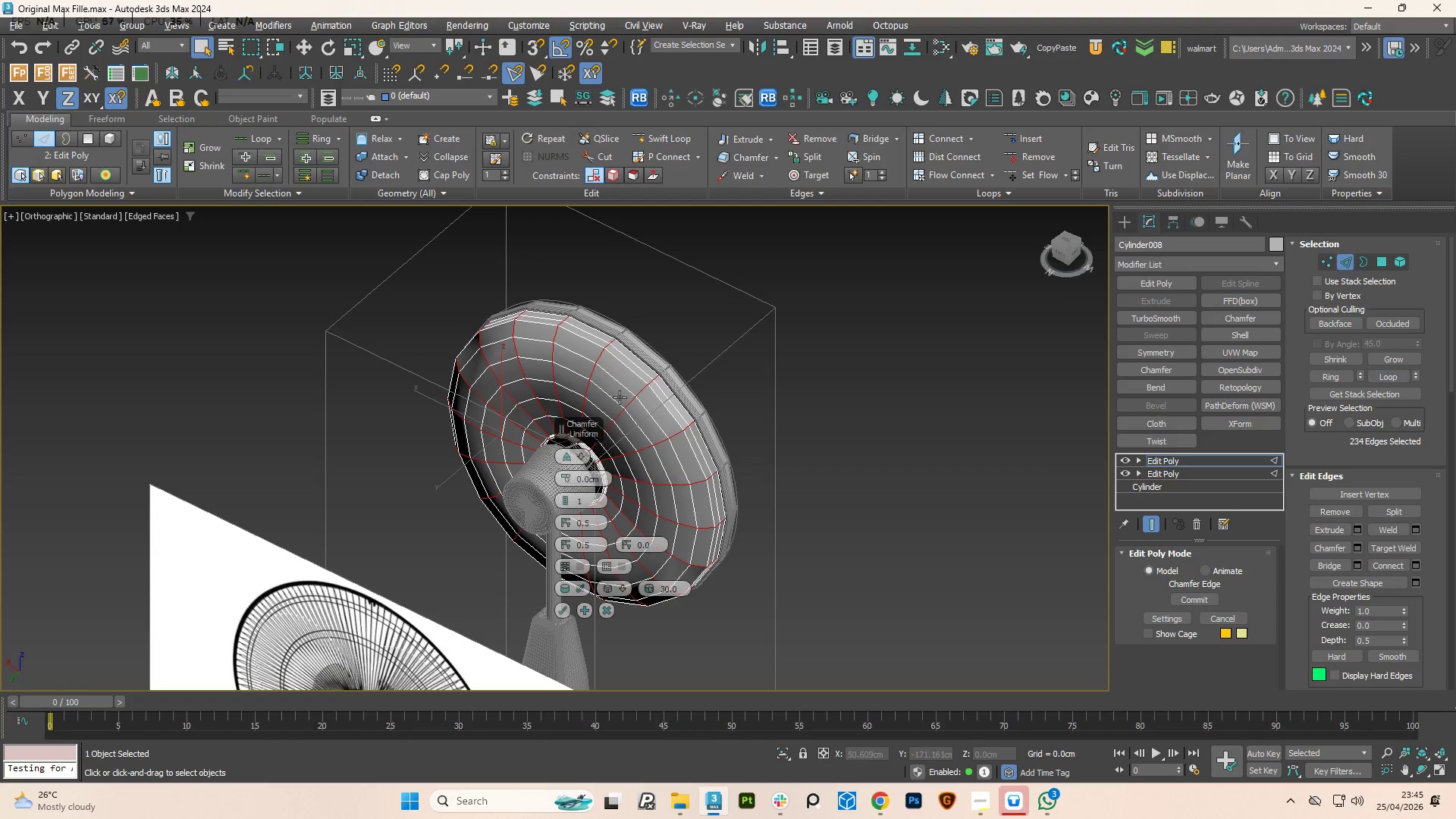 
wait(6.16)
 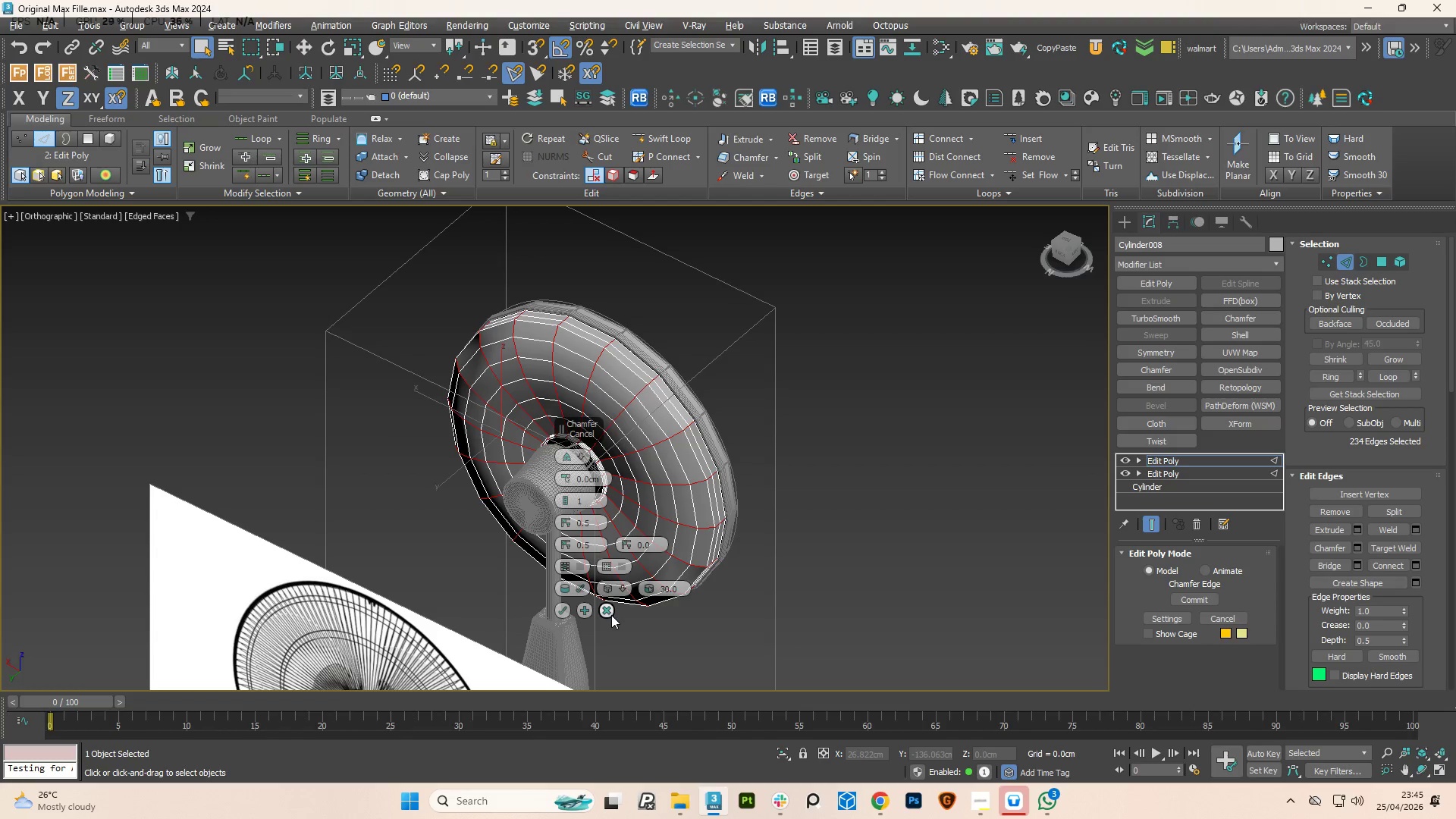 
left_click([626, 384])
 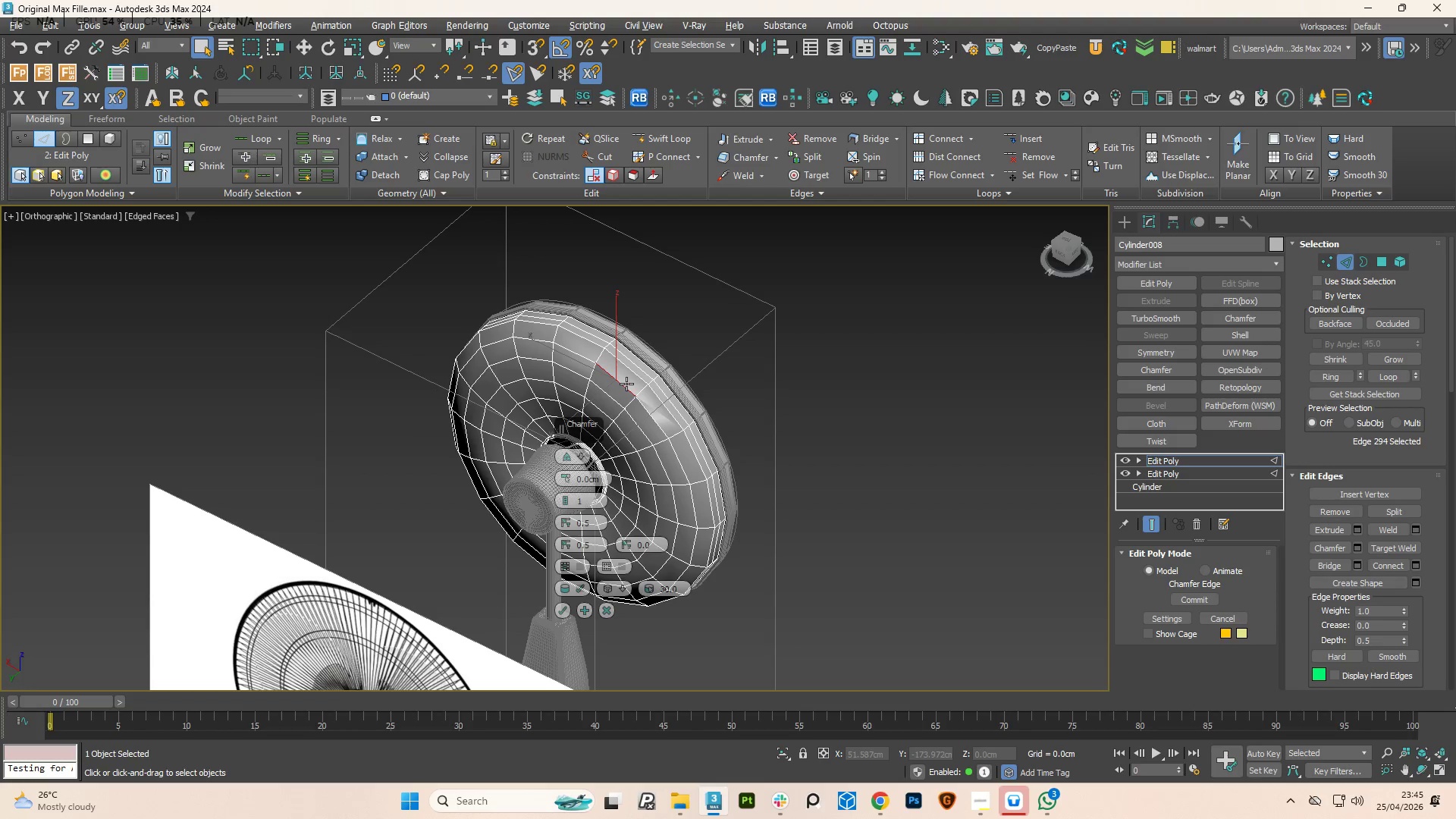 
hold_key(key=ControlLeft, duration=5.48)
double_click([642, 409])
 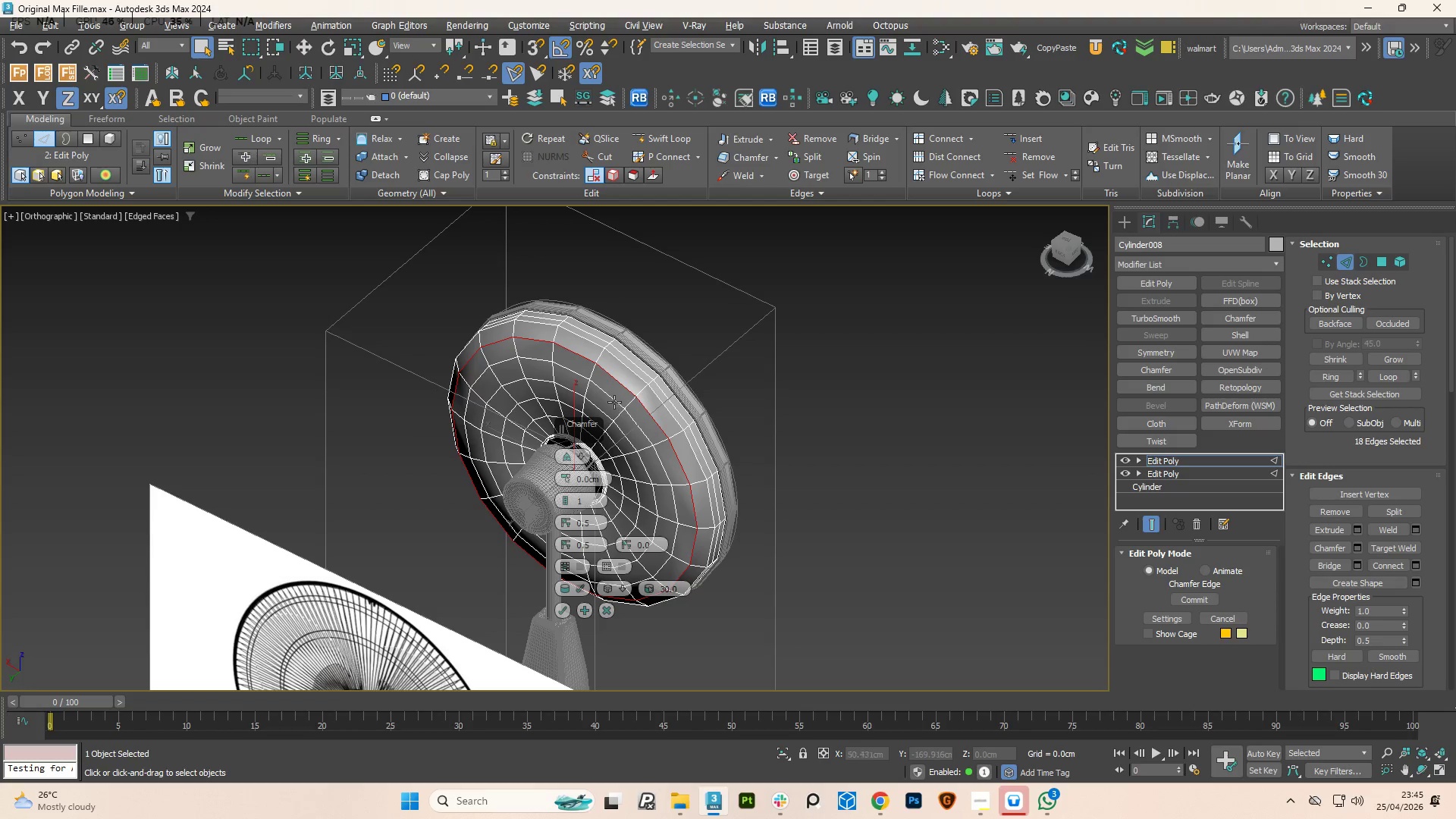 
left_click([614, 399])
 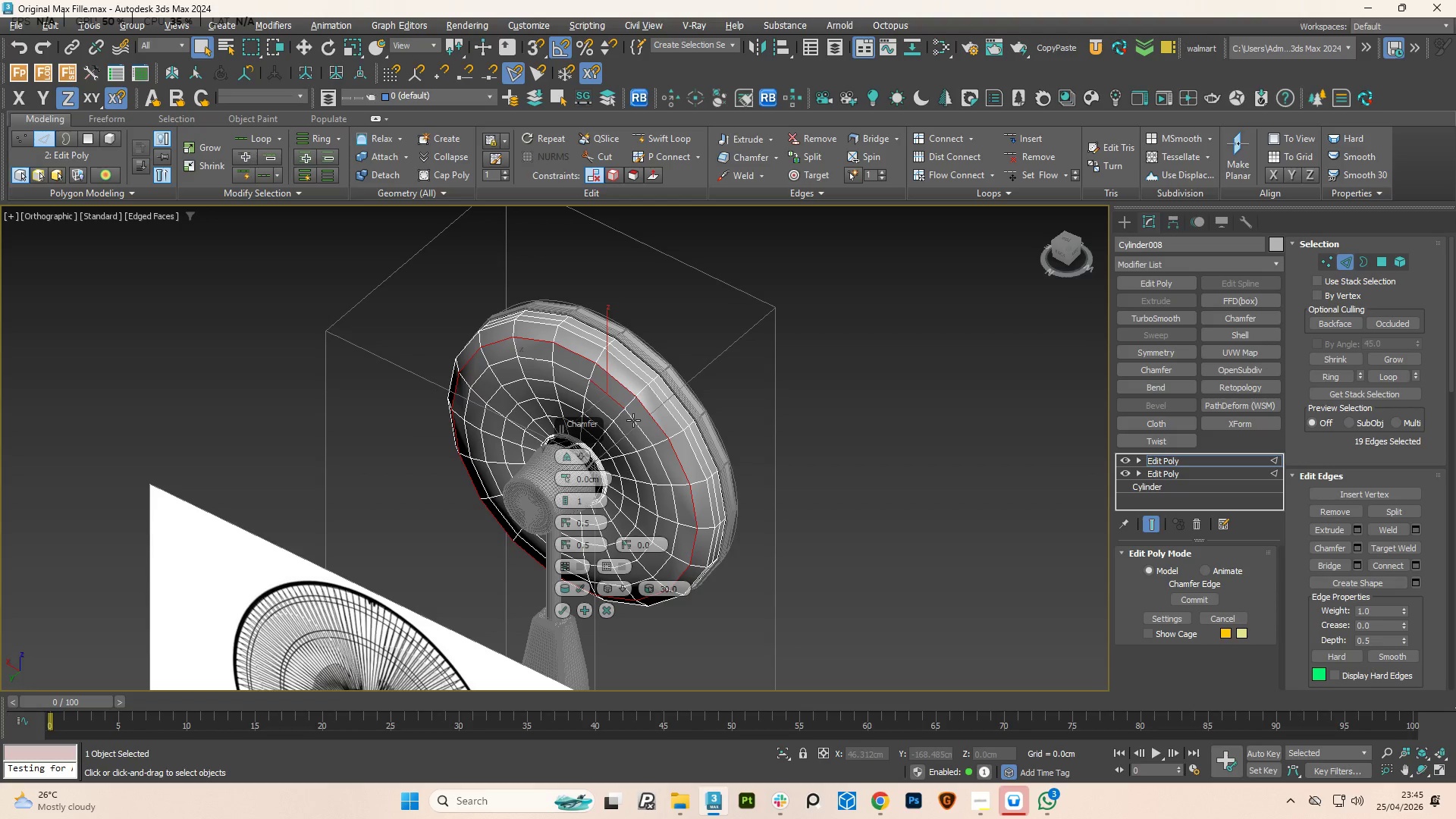 
double_click([633, 420])
 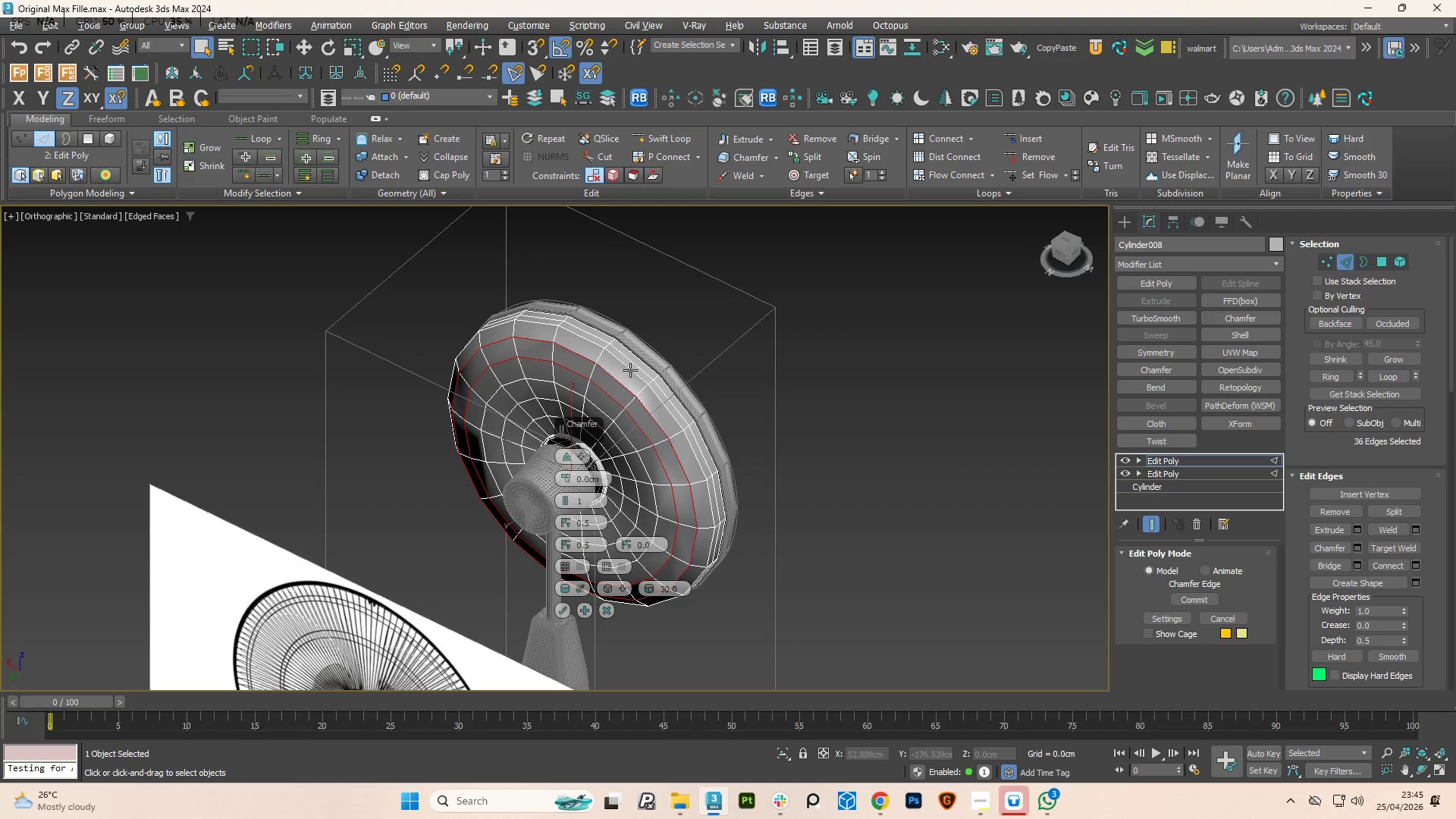 
left_click([630, 370])
 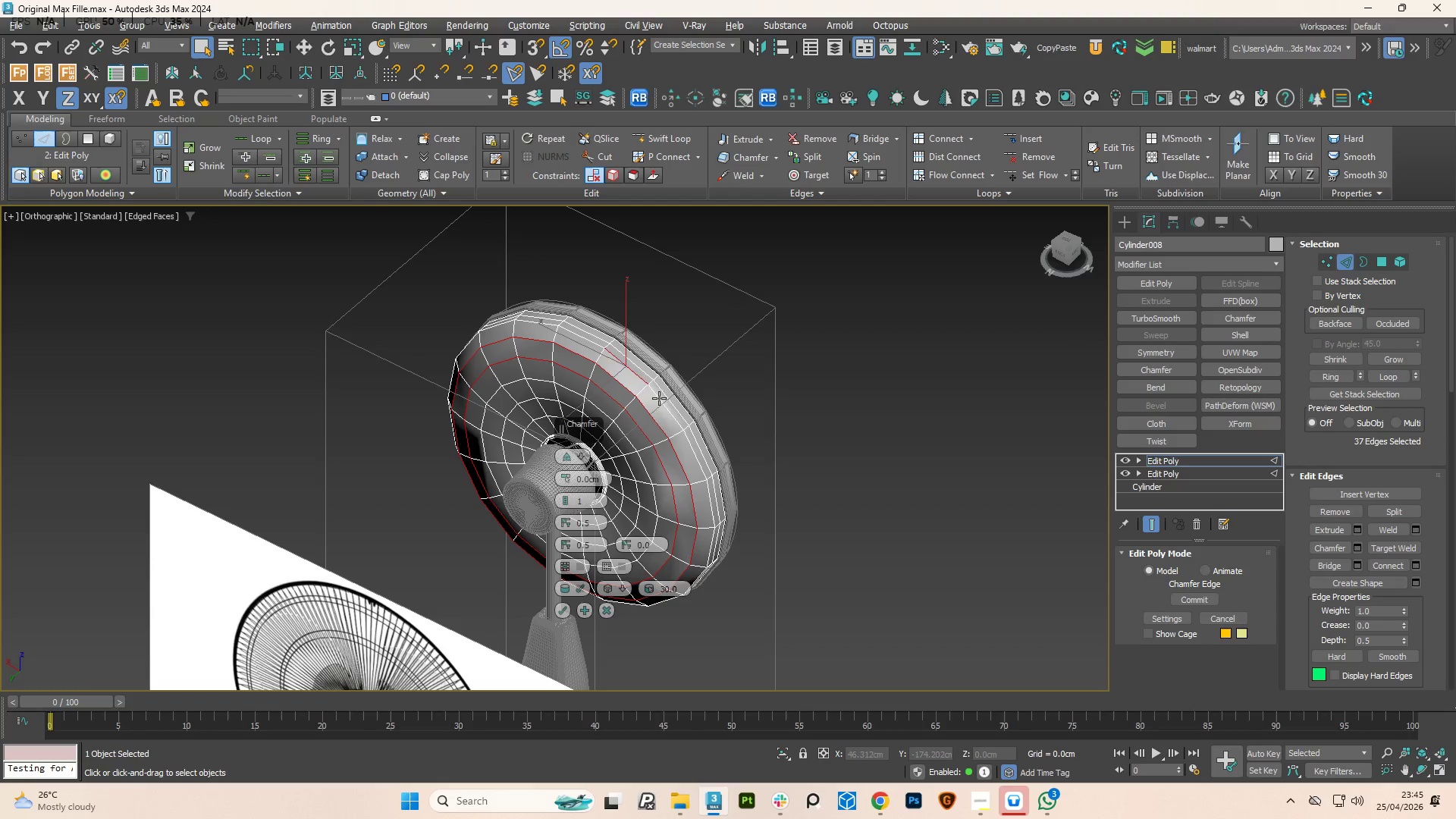 
double_click([660, 397])
 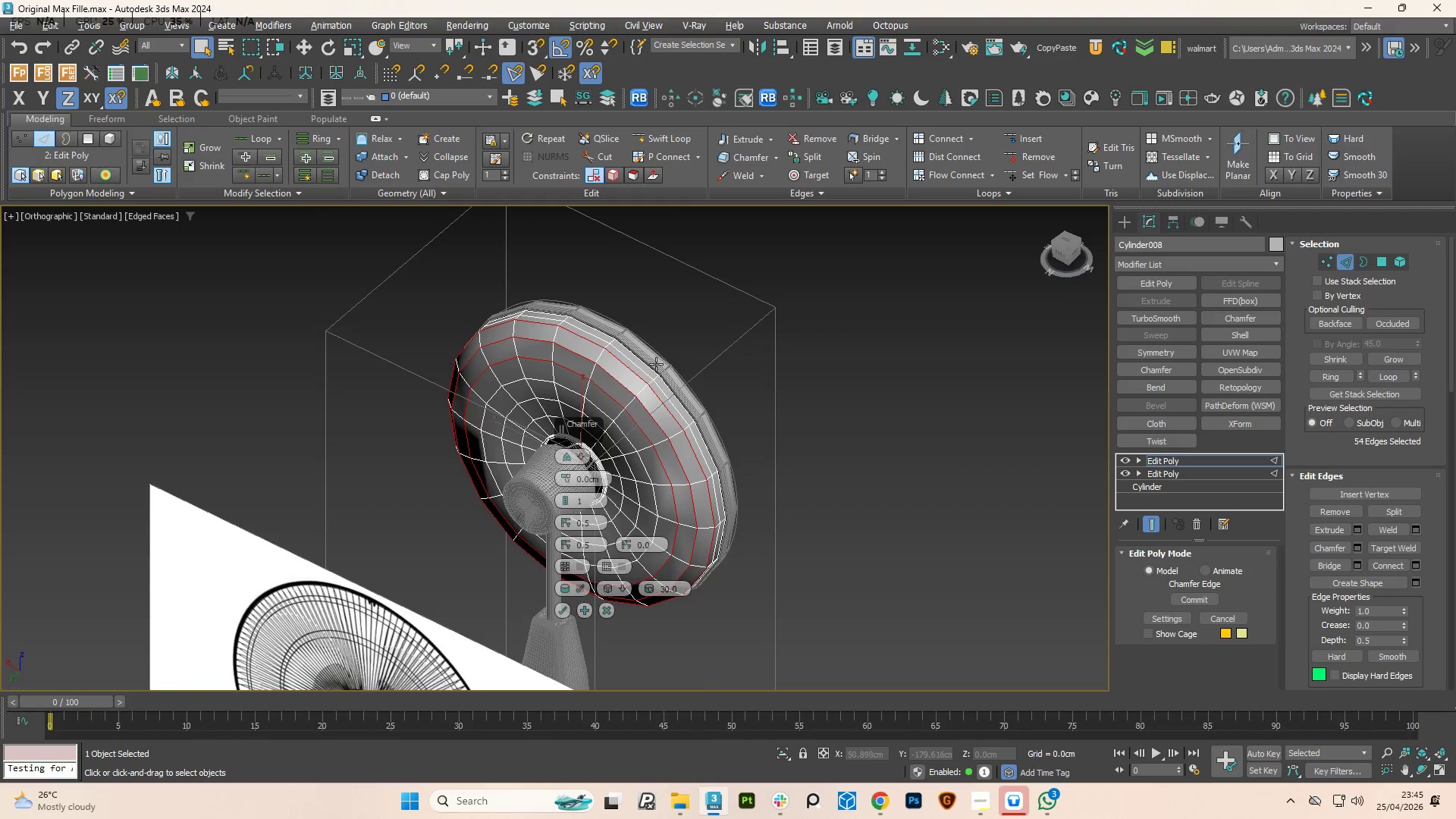 
hold_key(key=ControlLeft, duration=4.58)
 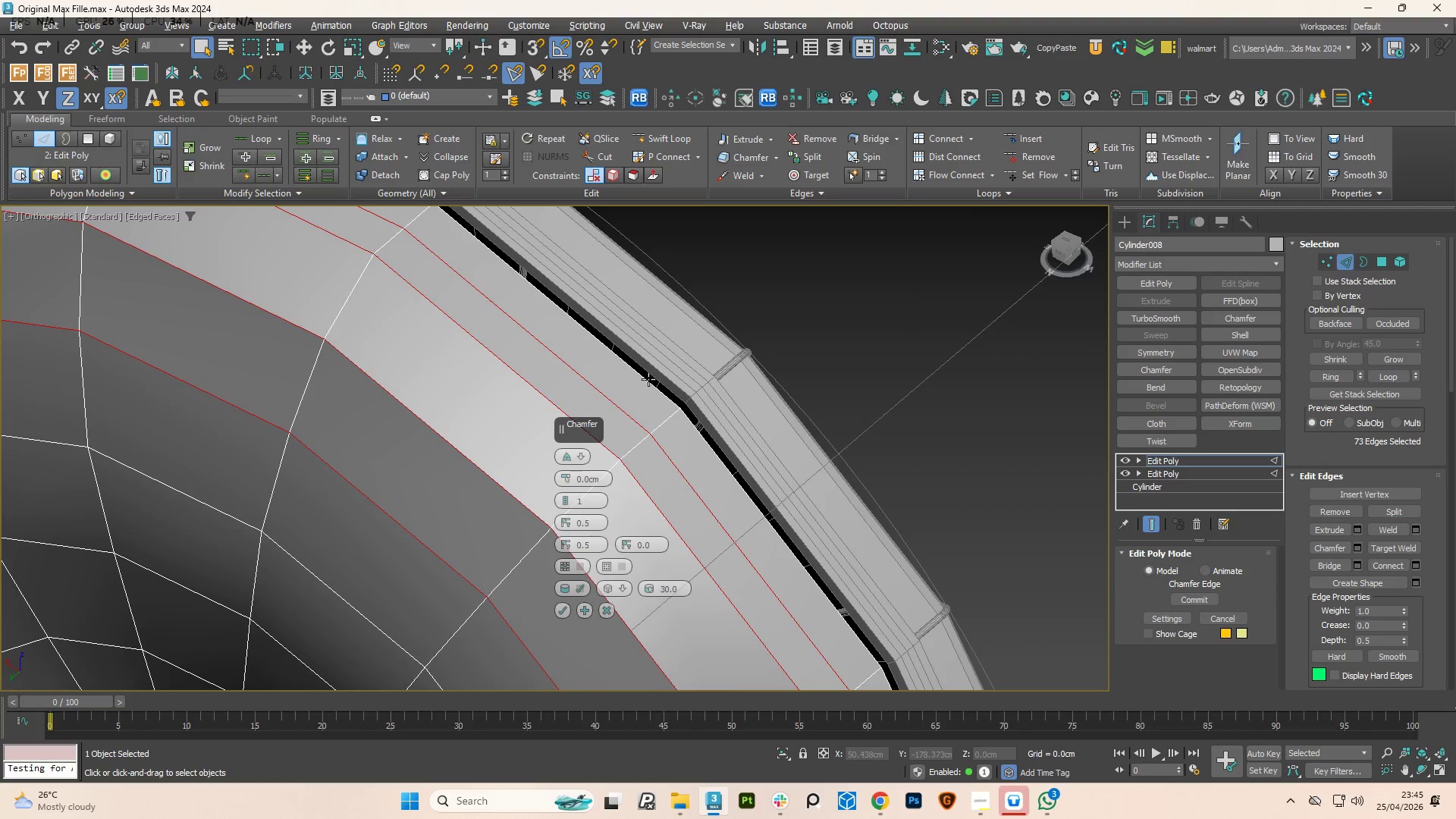 
scroll: coordinate [645, 369], scroll_direction: up, amount: 3.0
 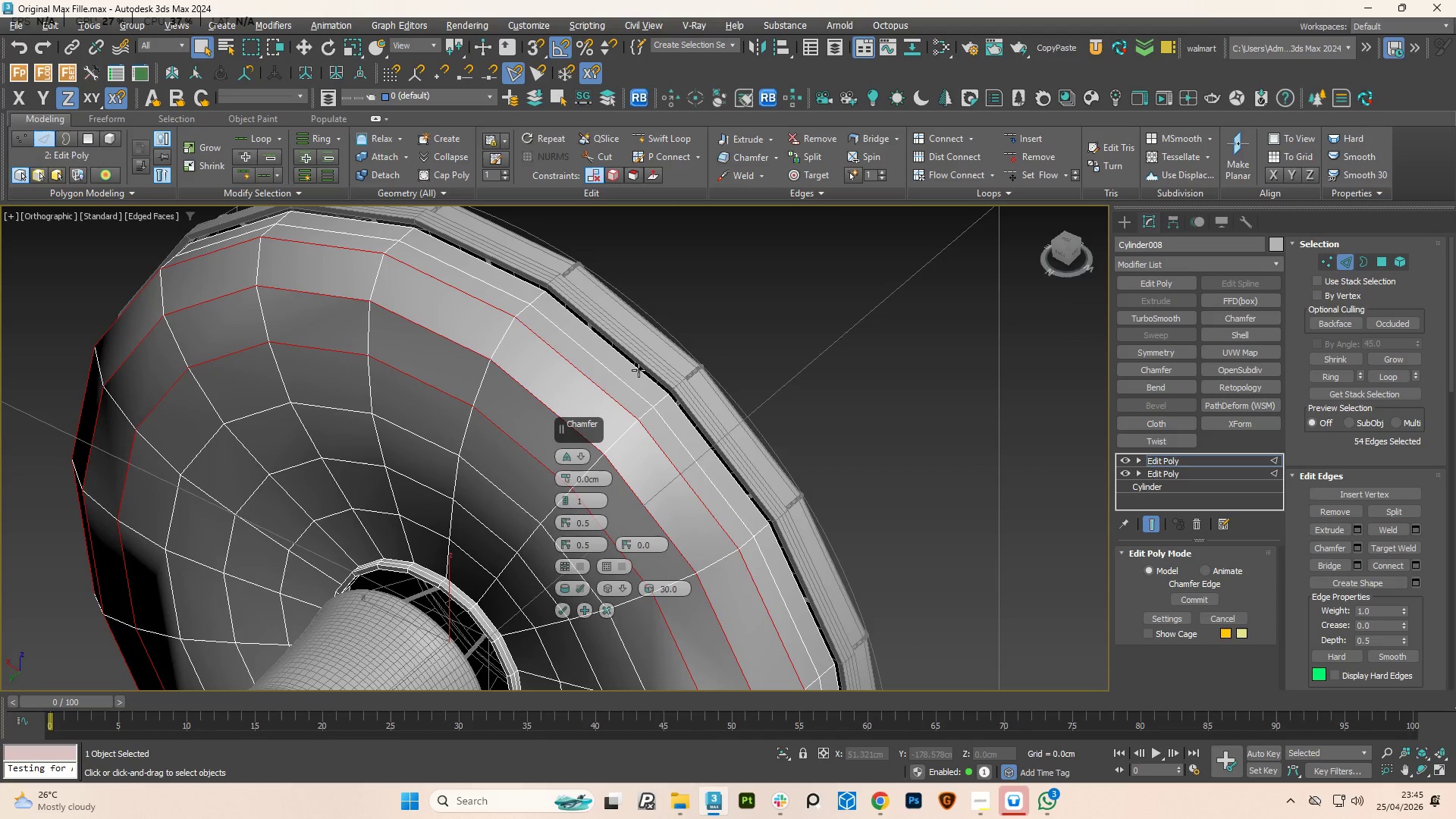 
left_click([619, 376])
 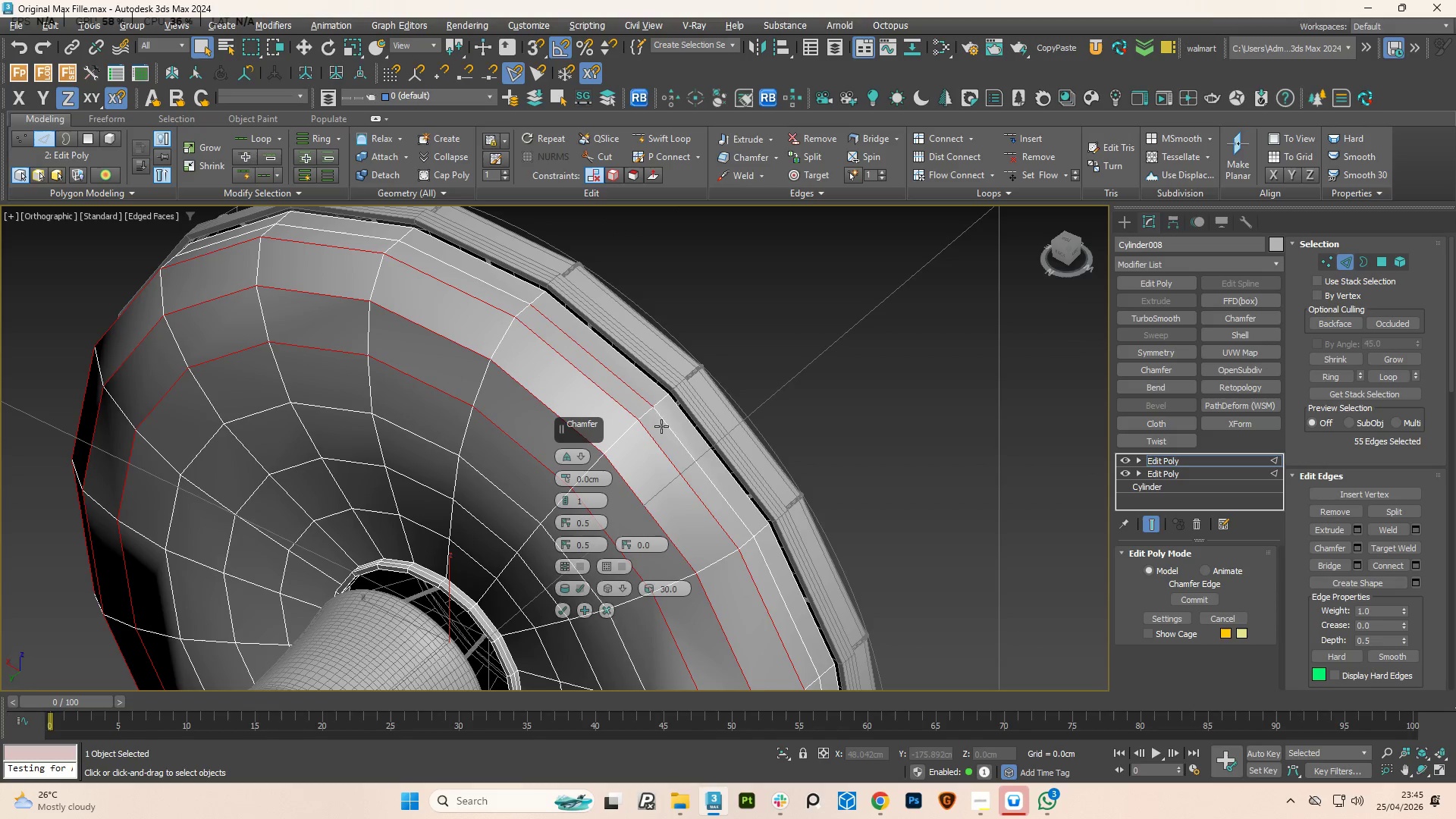 
double_click([661, 426])
 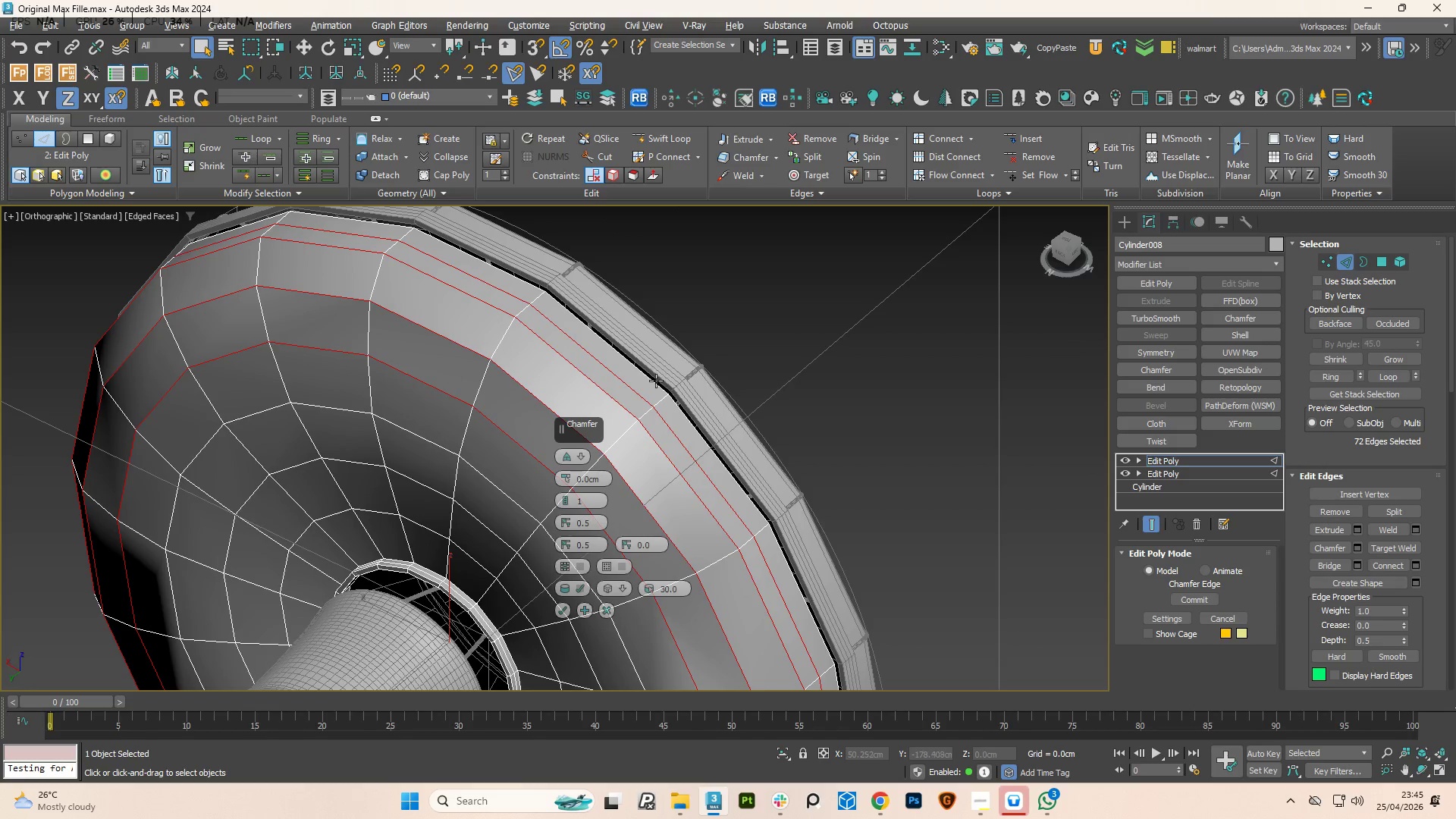 
left_click([654, 381])
 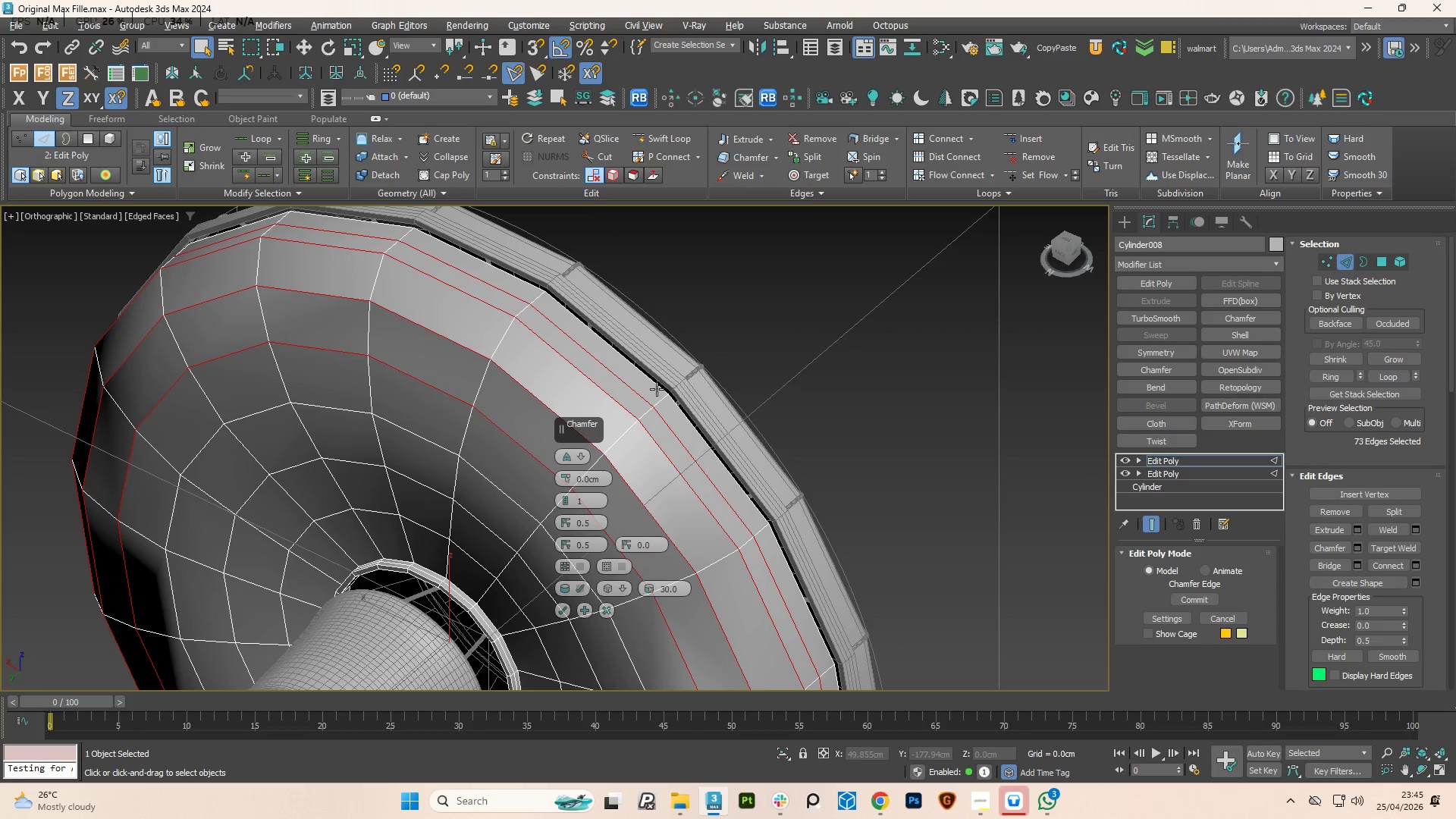 
left_click([657, 389])
 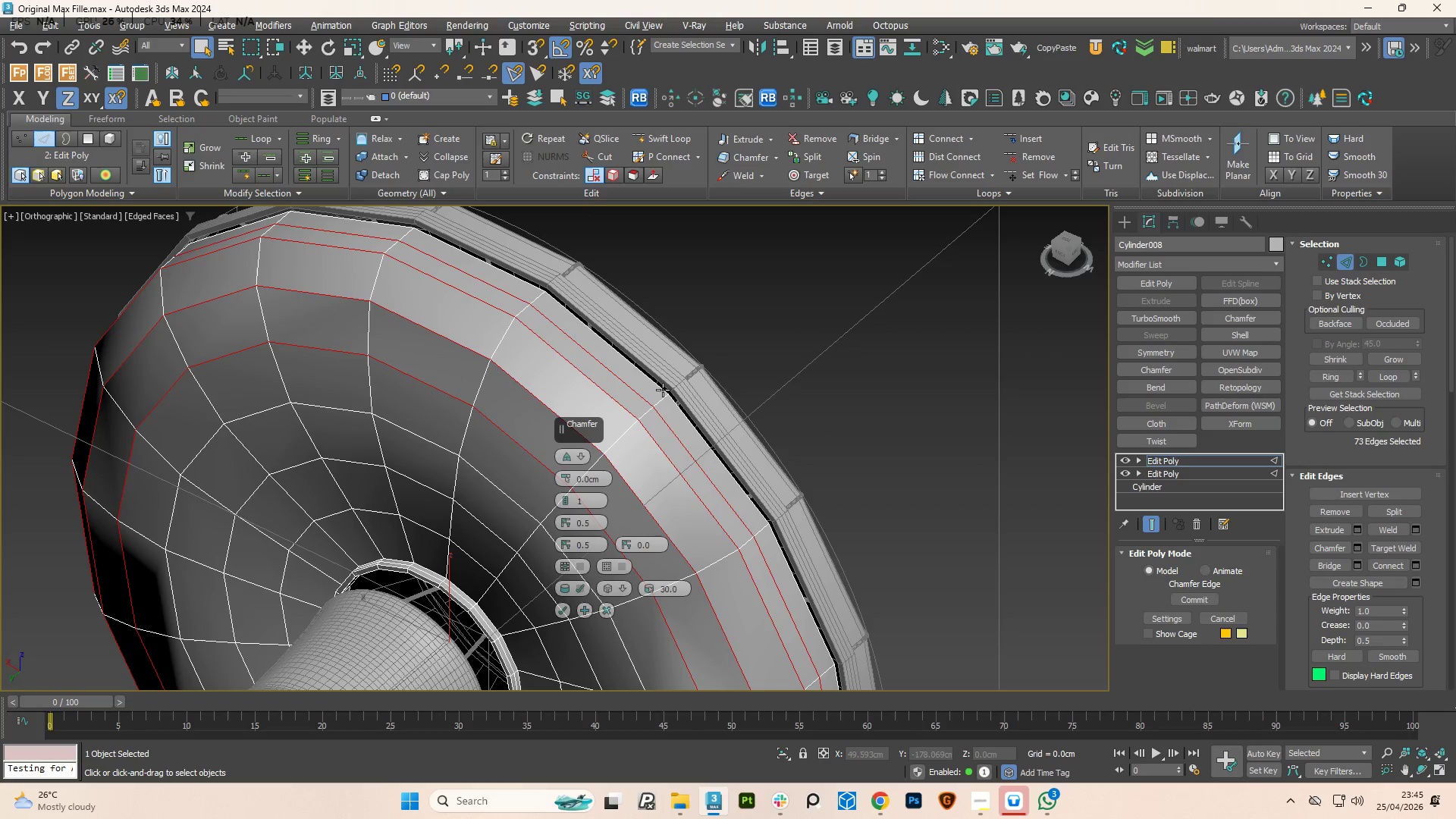 
left_click([663, 390])
 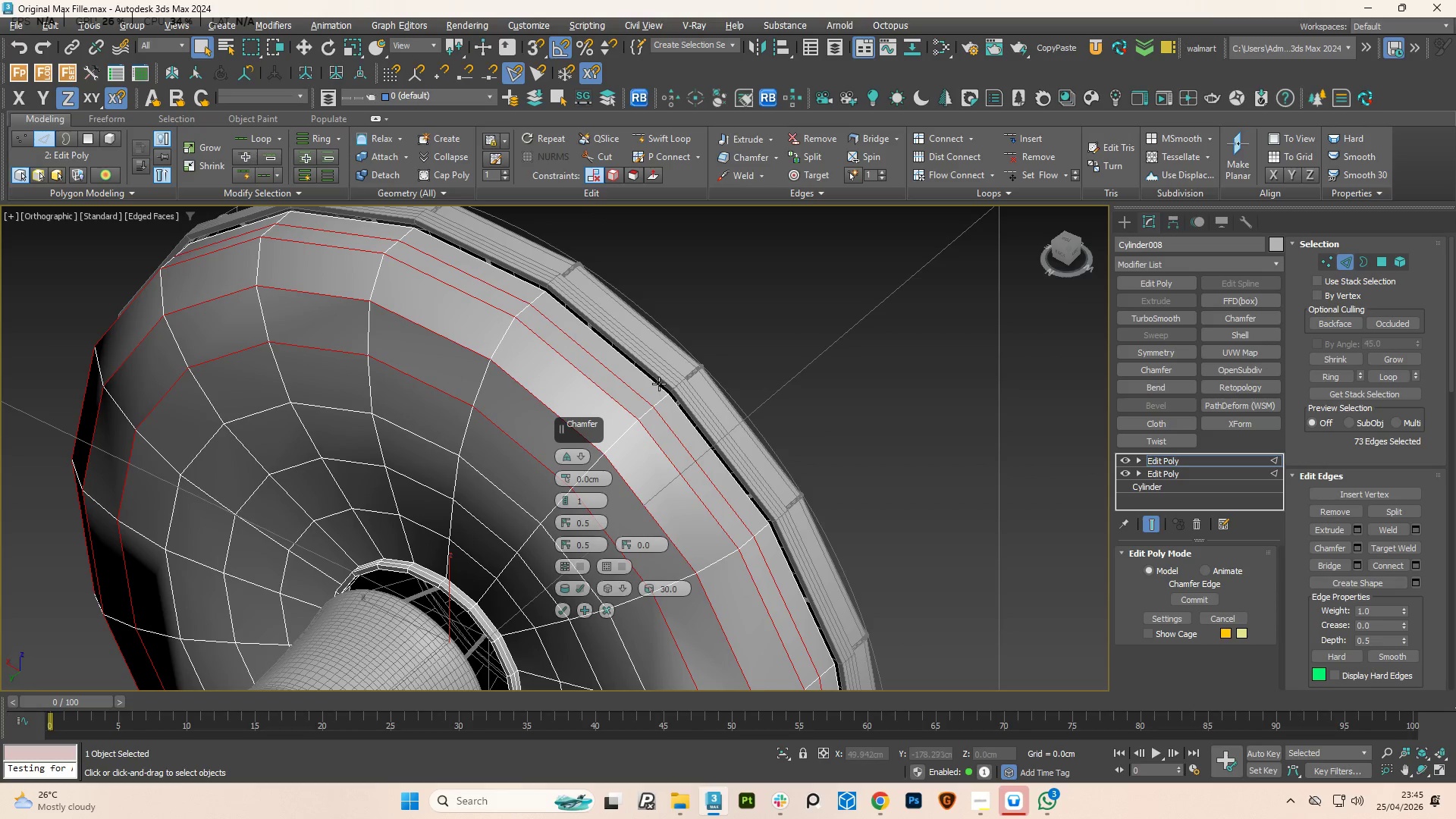 
hold_key(key=ControlLeft, duration=1.8)
 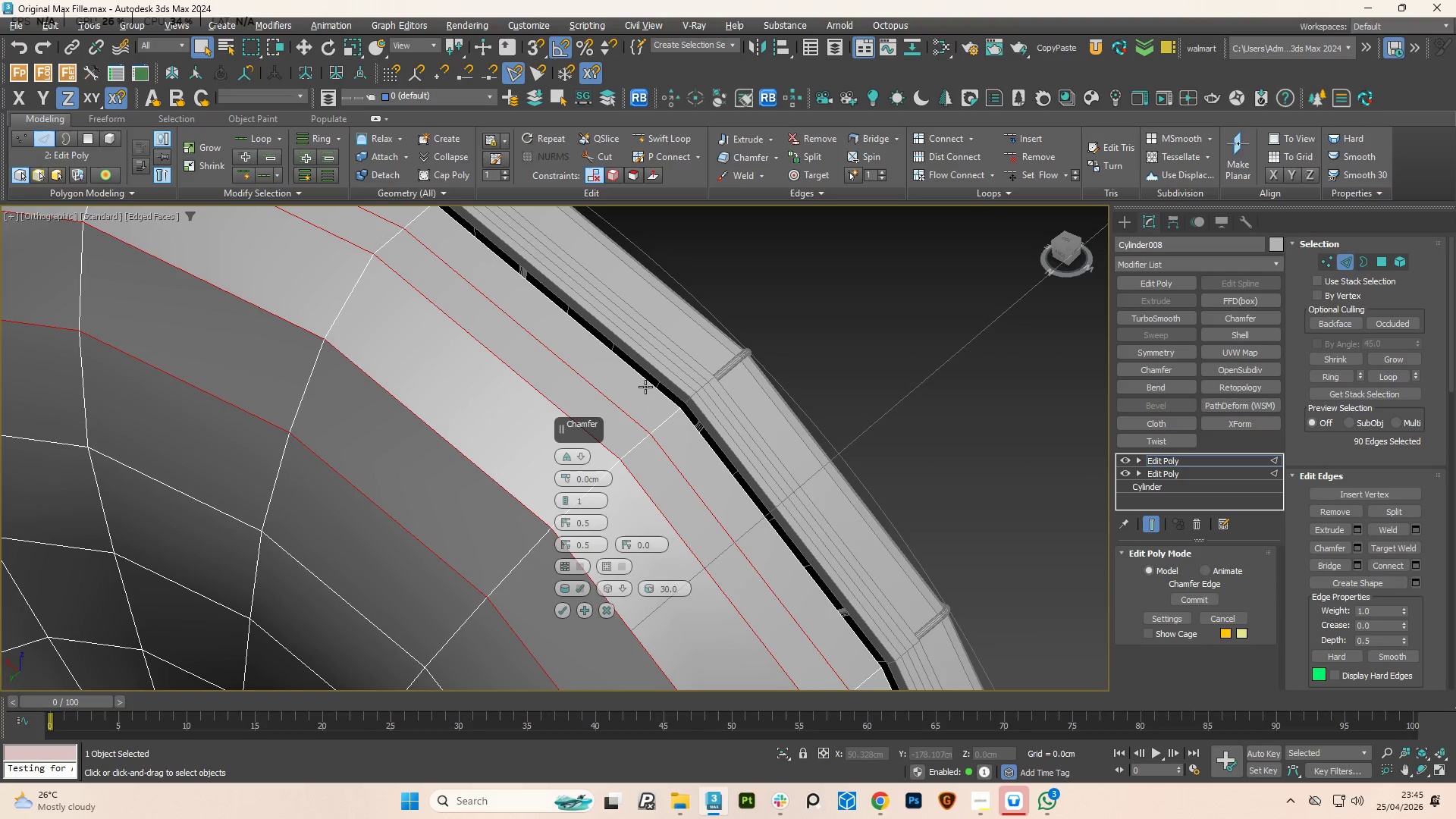 
scroll: coordinate [656, 380], scroll_direction: up, amount: 2.0
 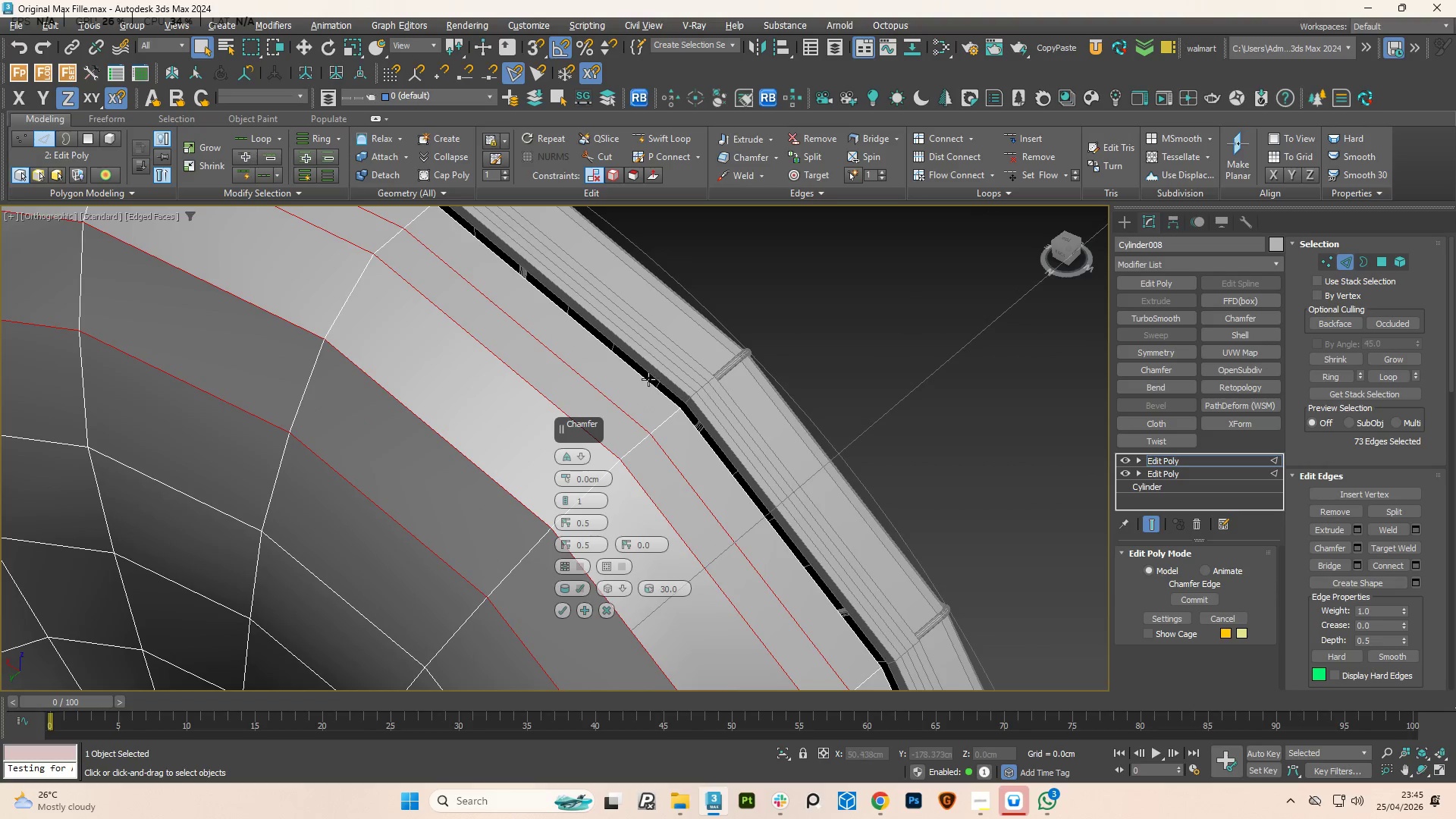 
left_click([647, 379])
 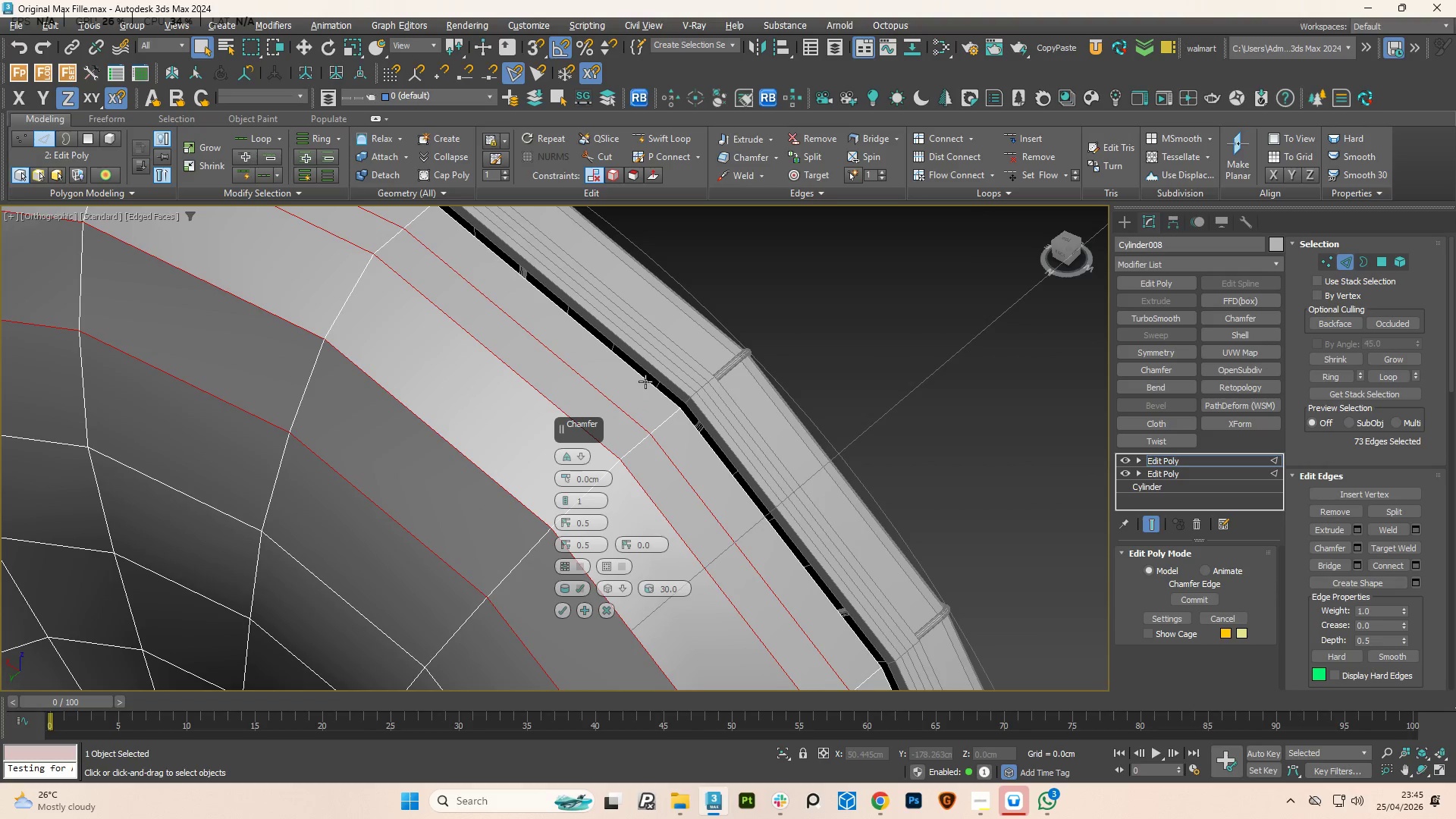 
double_click([645, 381])
 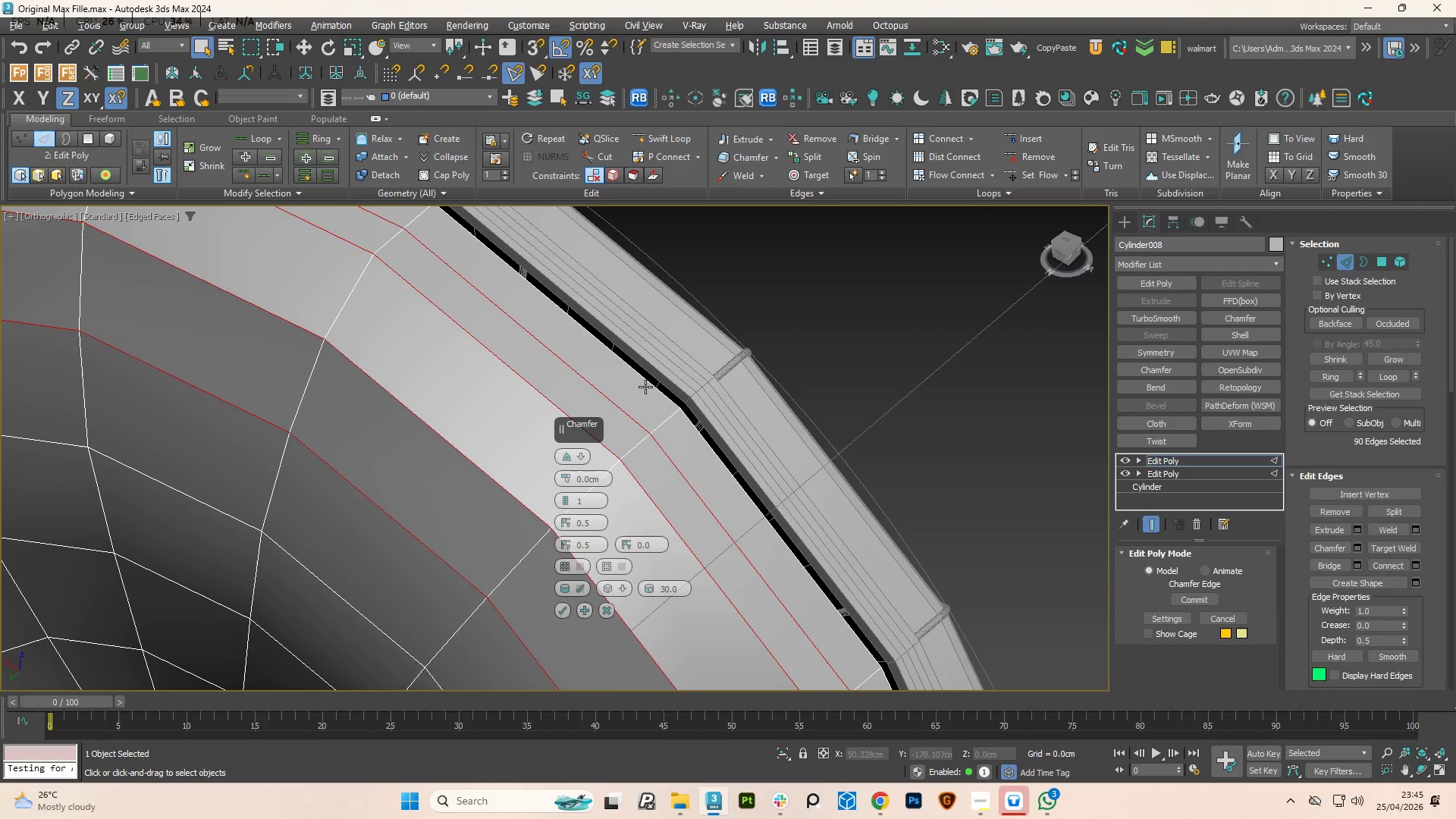 
hold_key(key=ControlLeft, duration=0.89)
double_click([645, 387])
 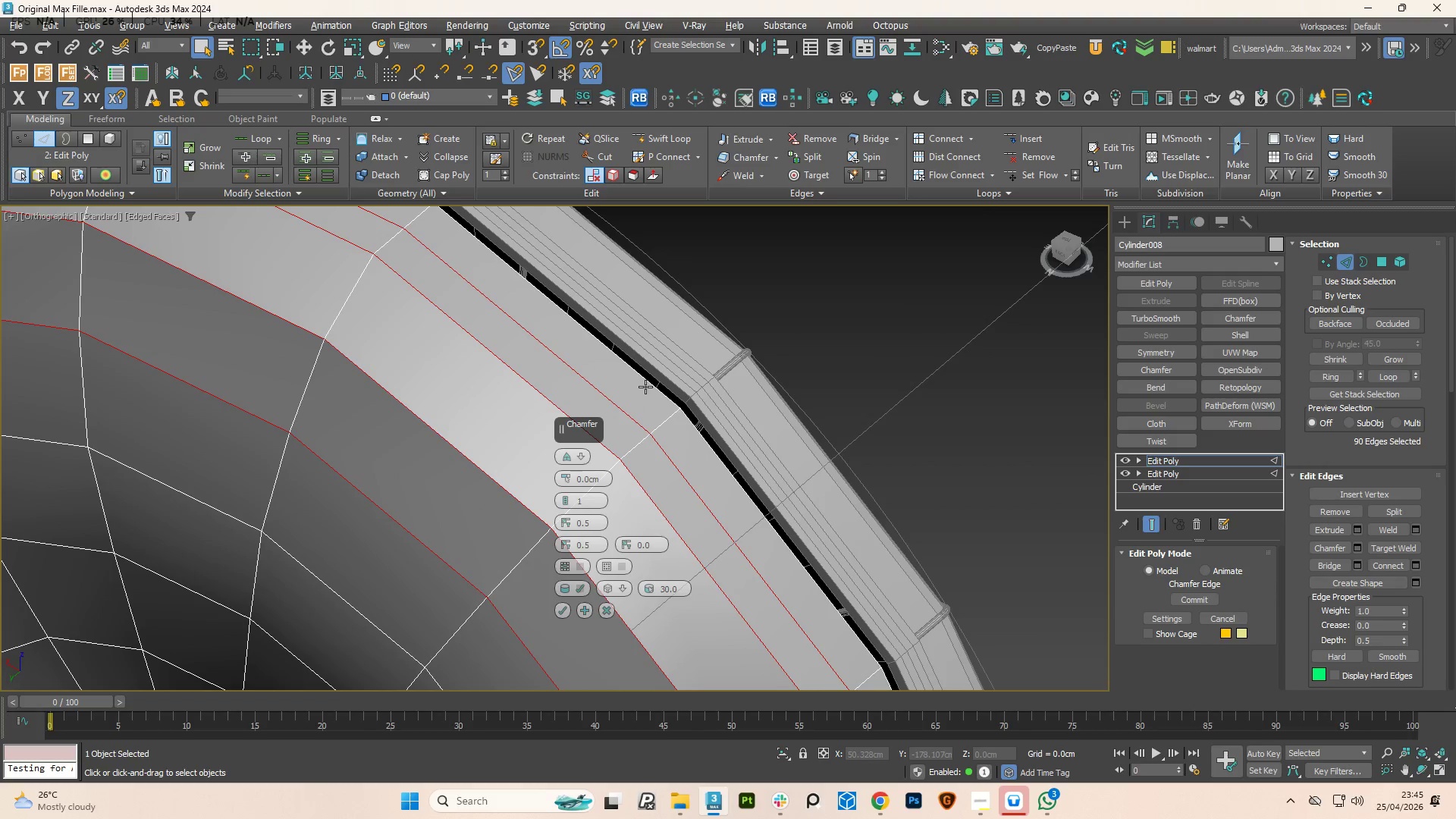 
left_click([645, 389])
 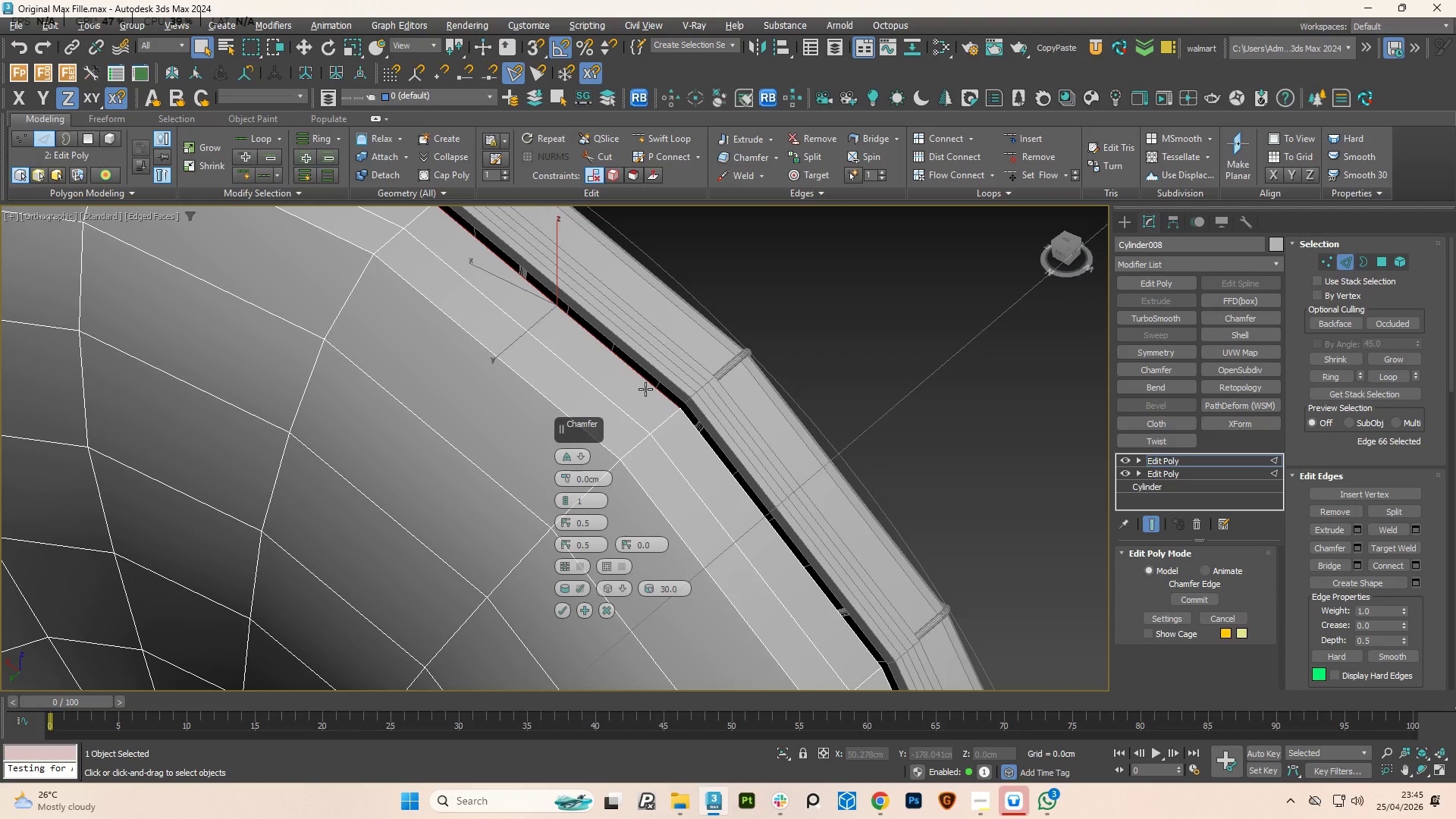 
key(Control+Z)
 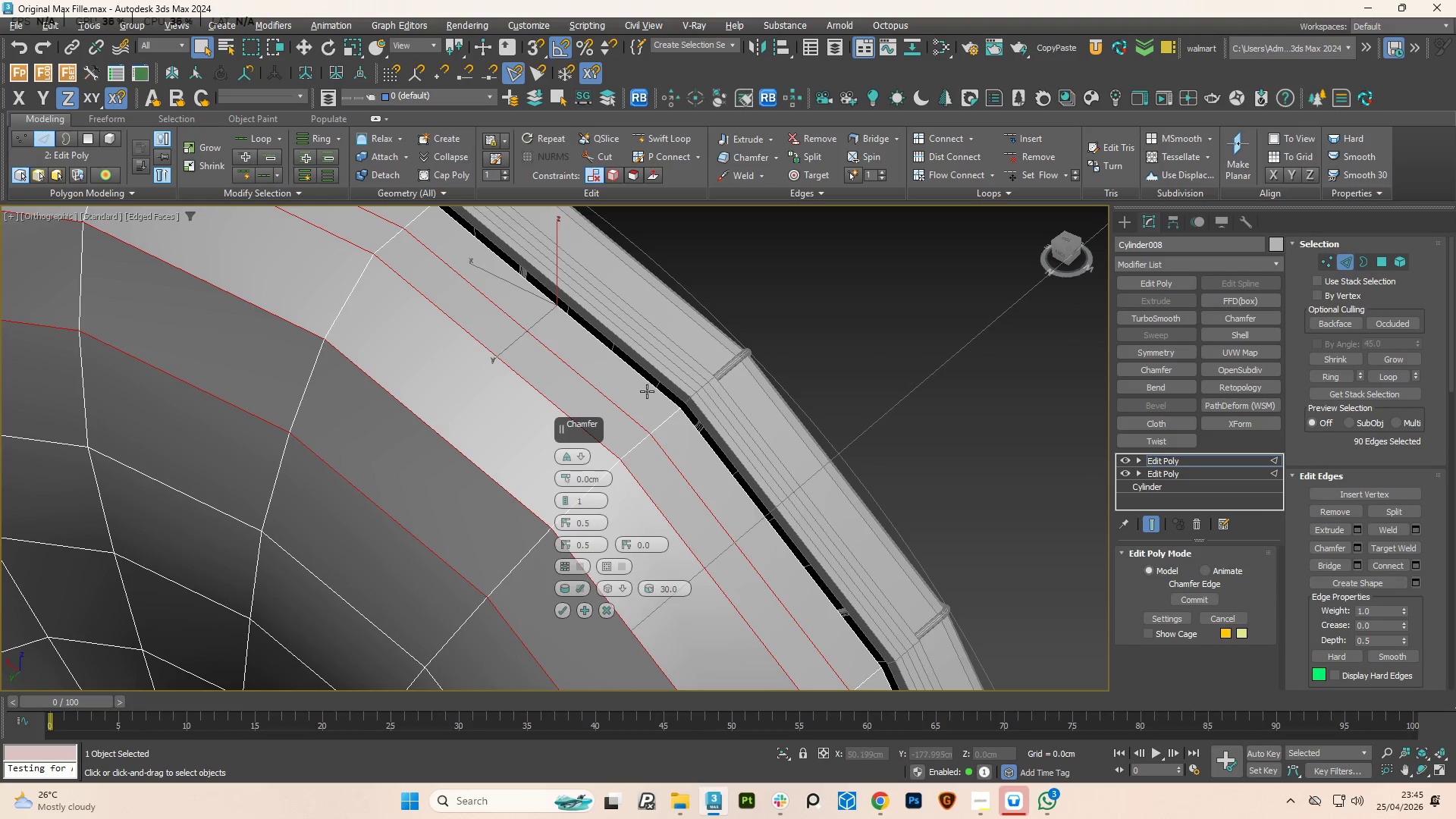 
hold_key(key=ControlLeft, duration=2.38)
left_click([657, 389])
 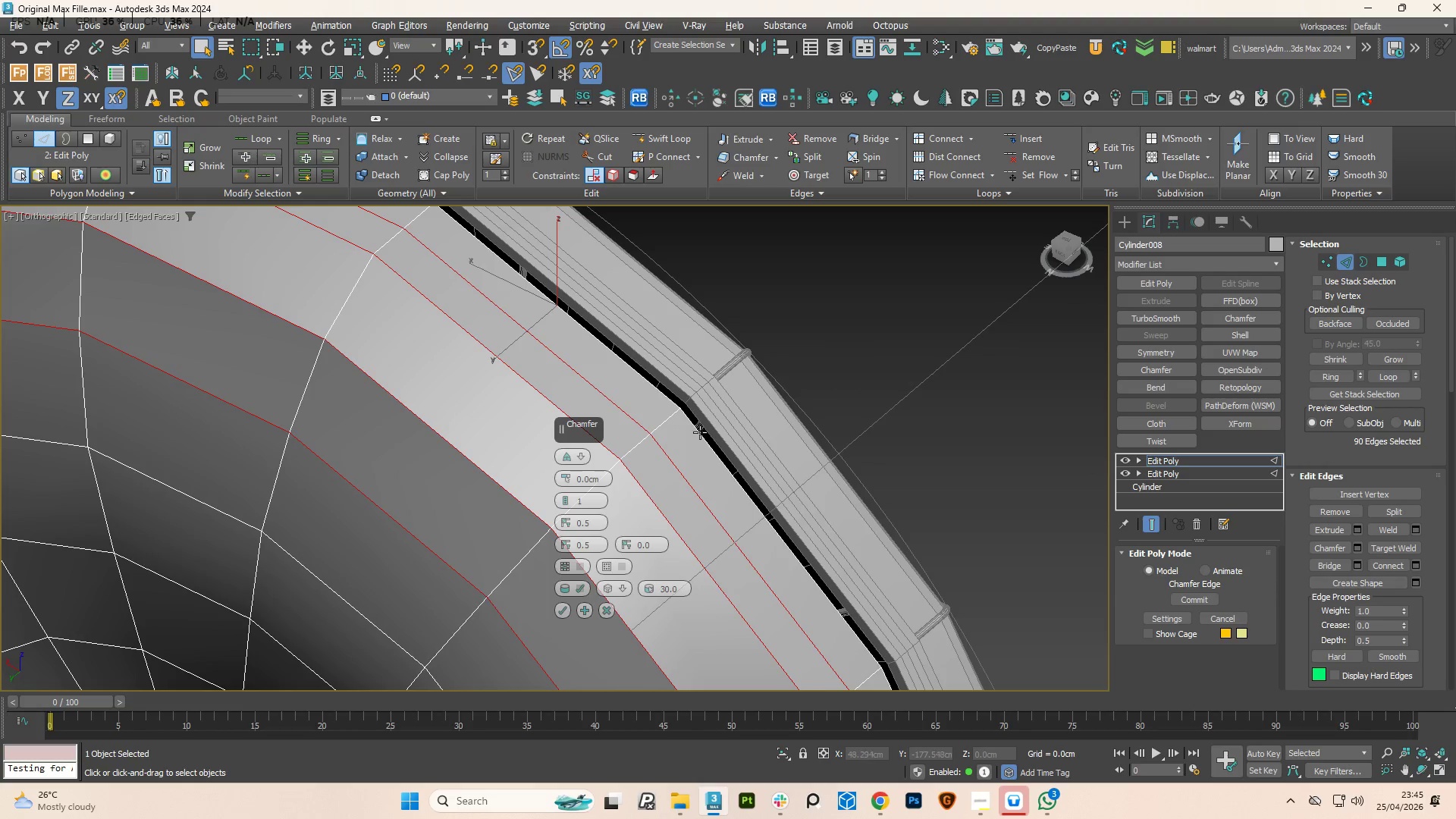 
double_click([700, 432])
 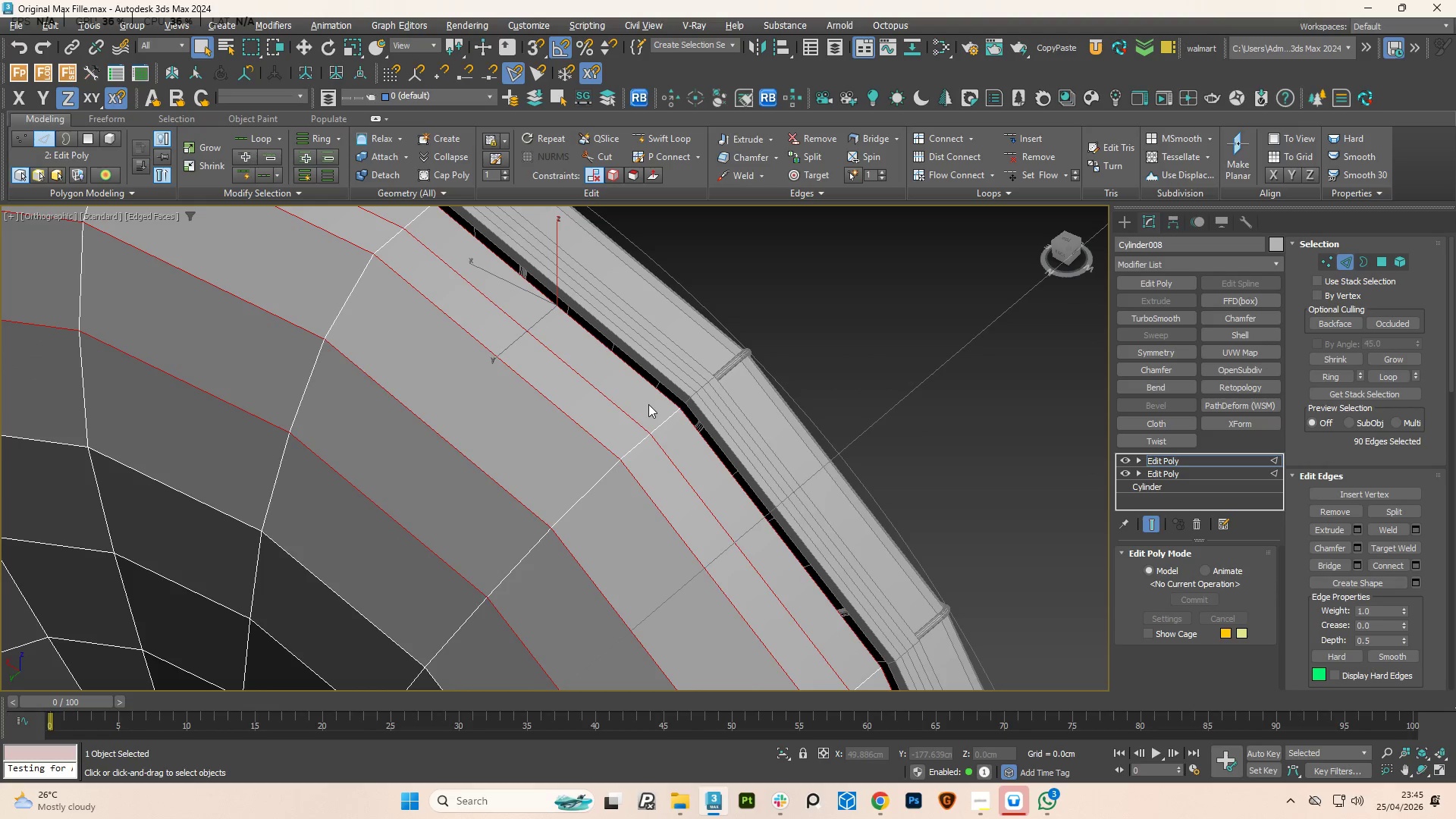 
scroll: coordinate [661, 408], scroll_direction: down, amount: 2.0
 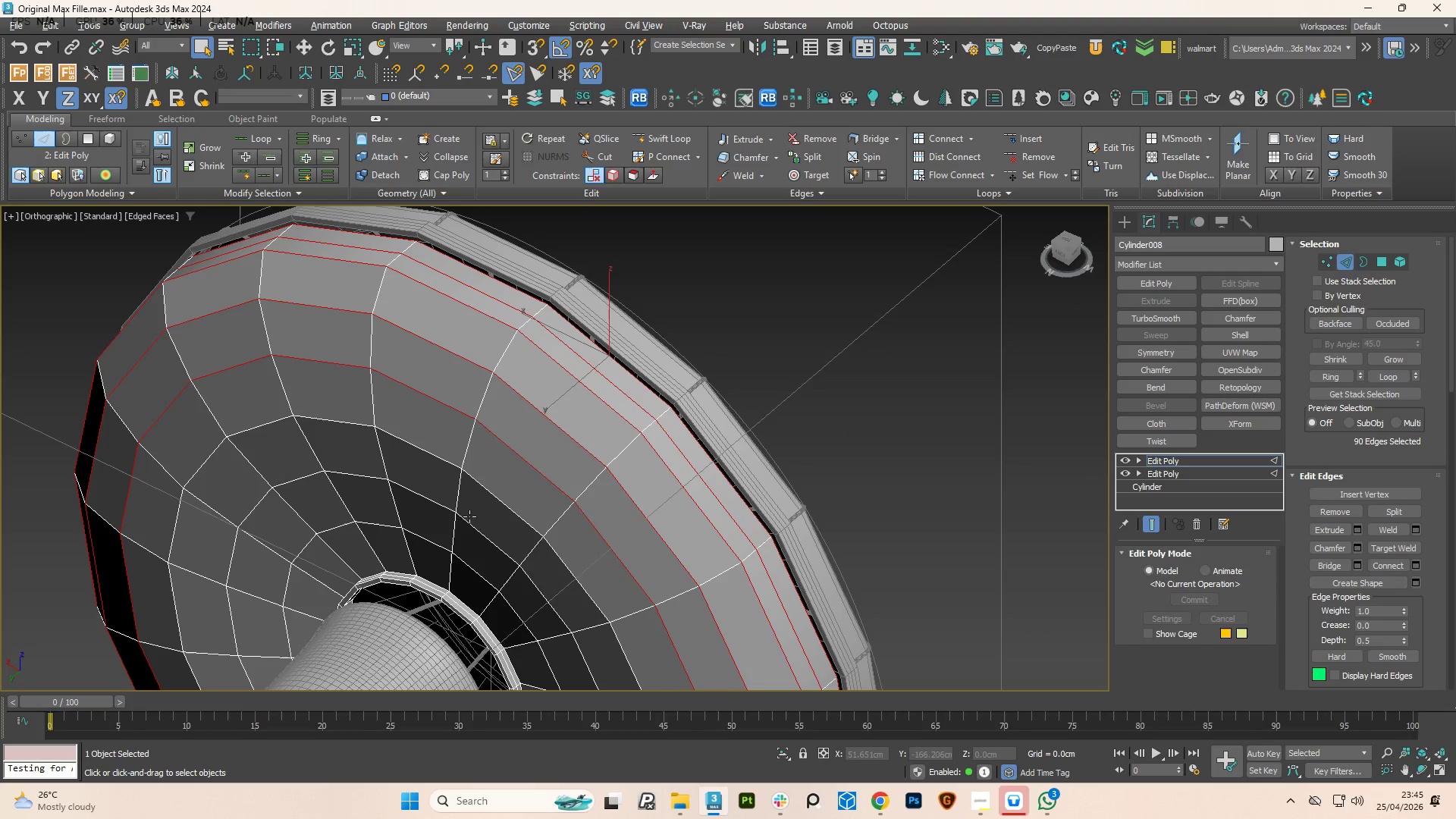 
hold_key(key=ControlLeft, duration=6.22)
left_click([509, 507])
 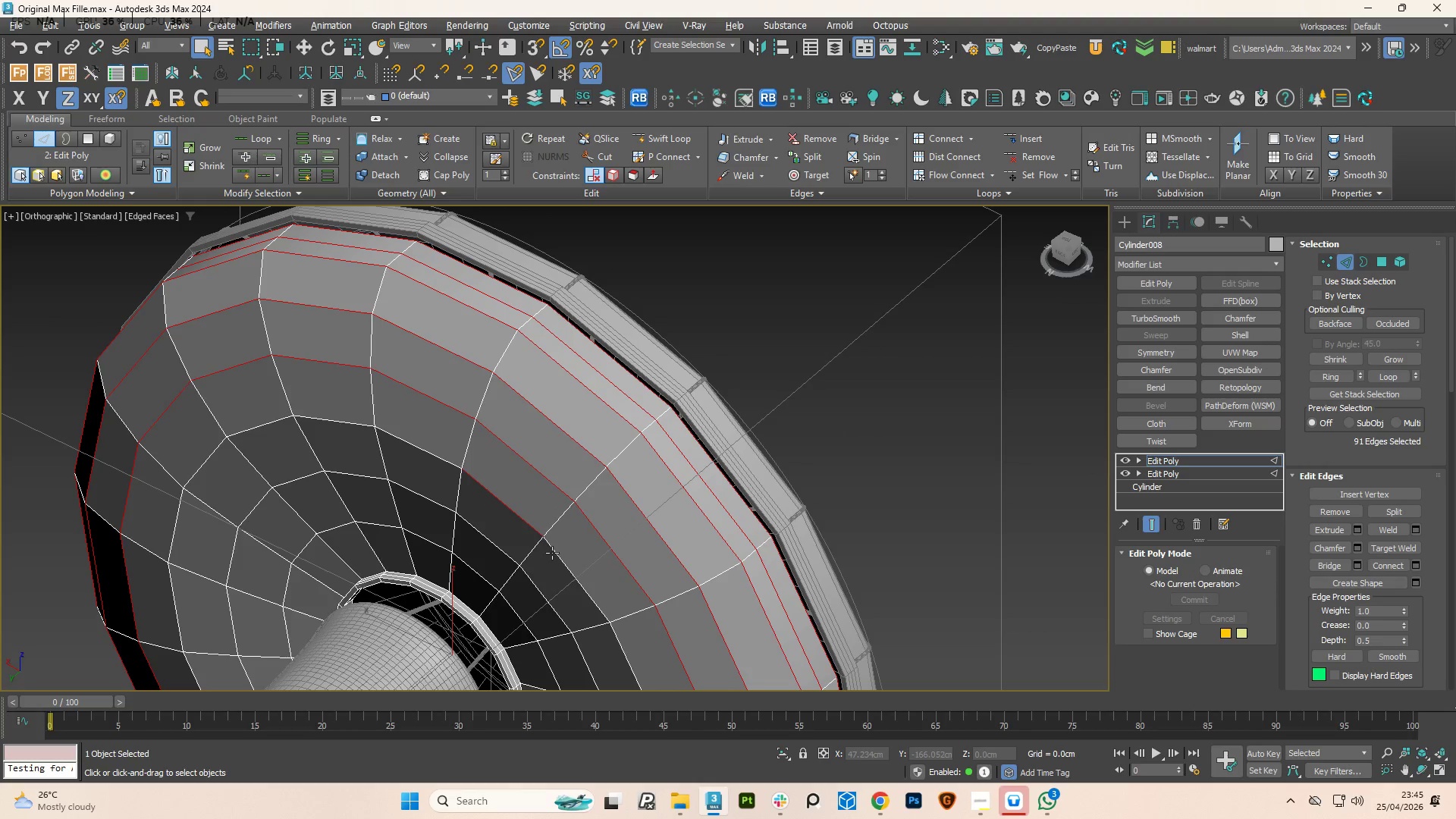 
double_click([552, 553])
 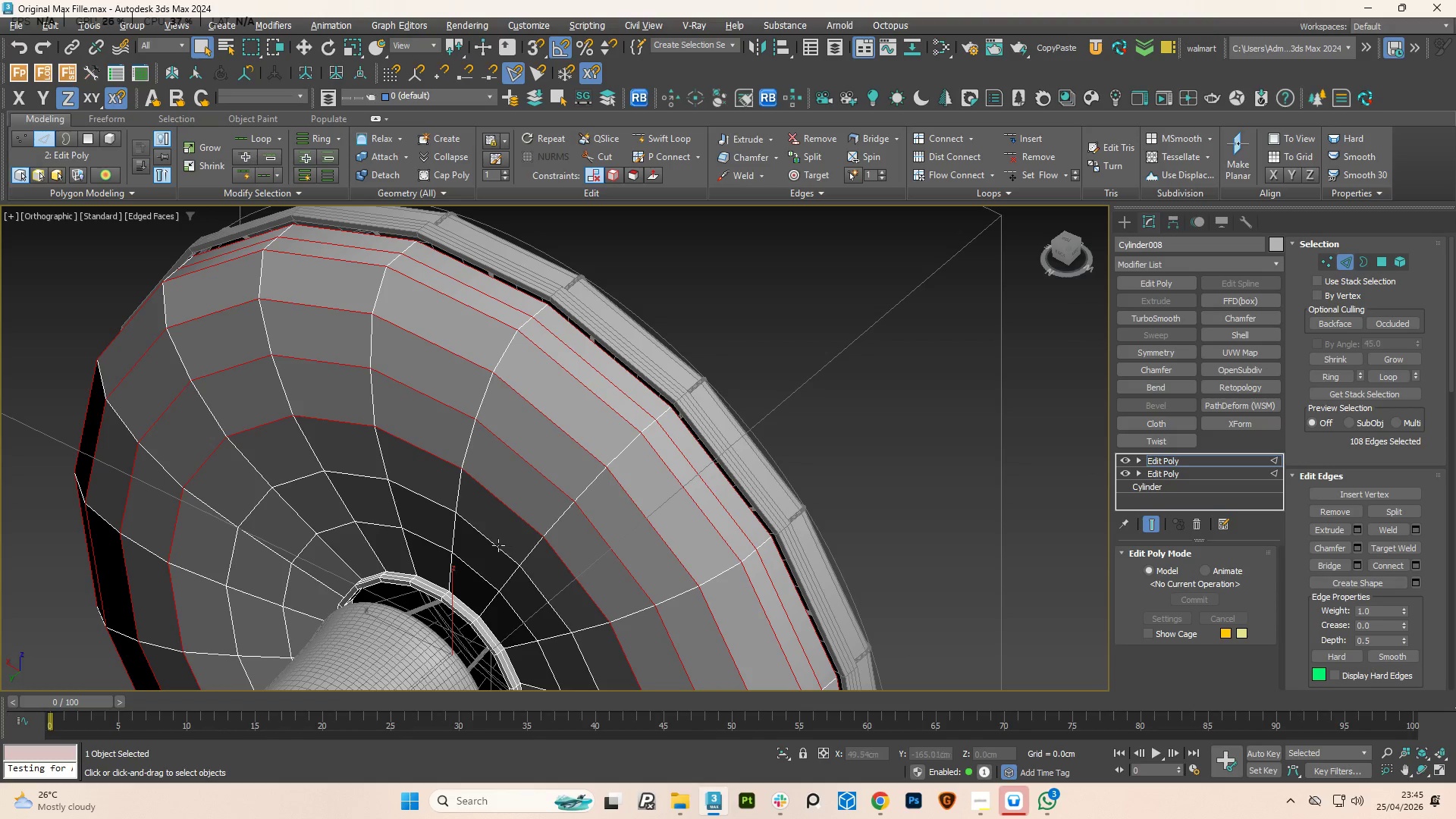 
left_click([498, 545])
 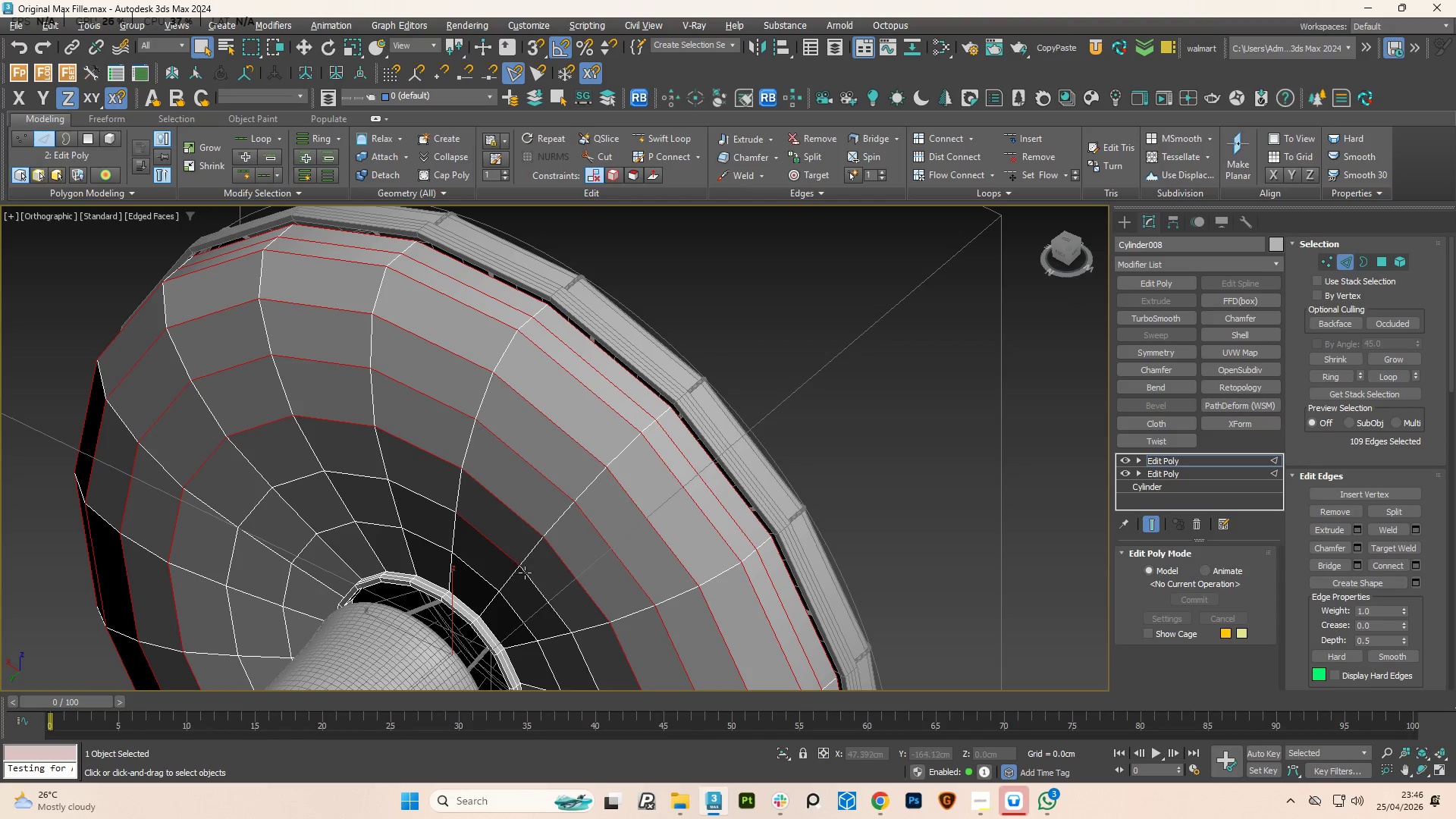 
left_click([526, 573])
 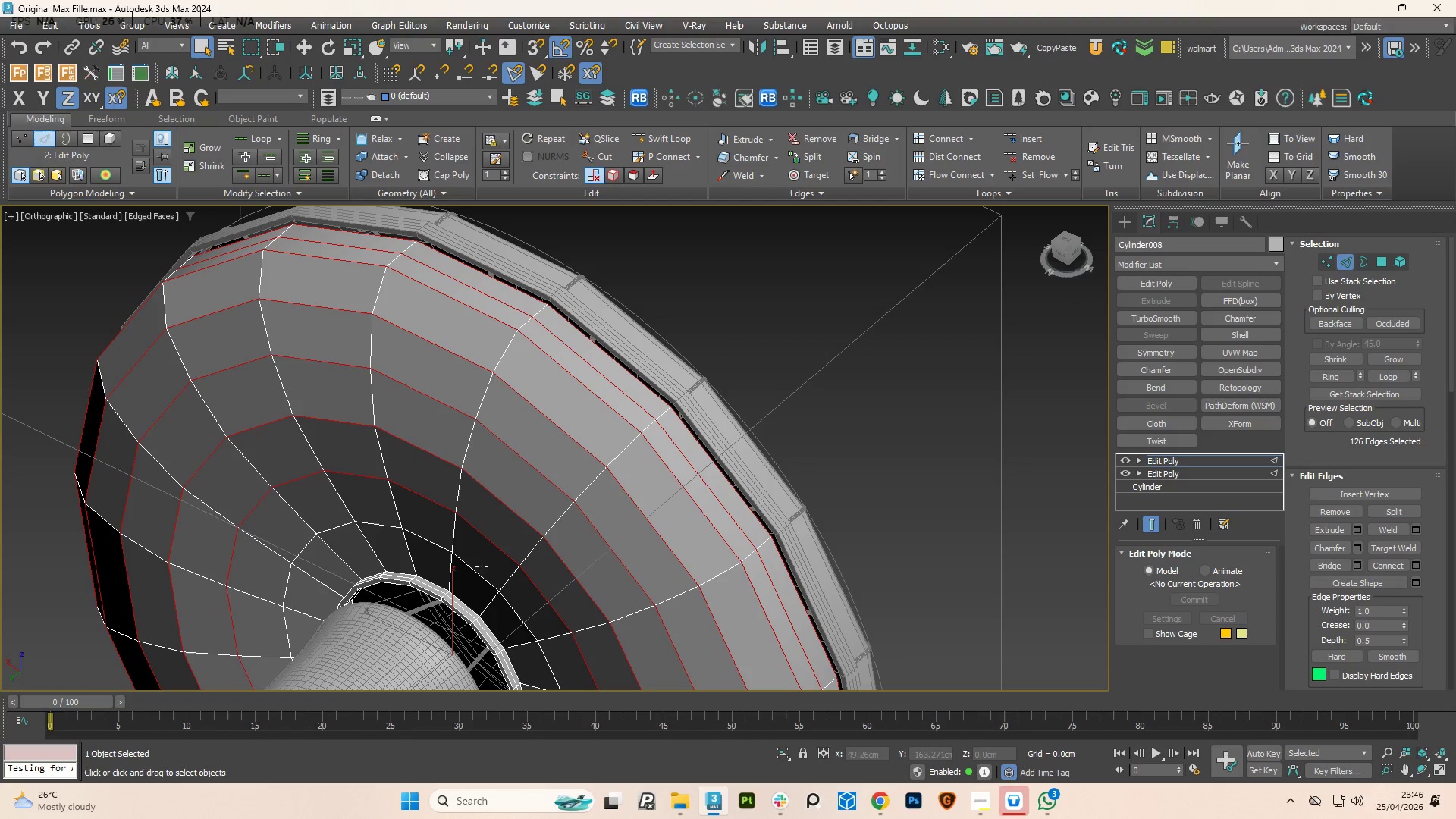 
left_click([472, 566])
 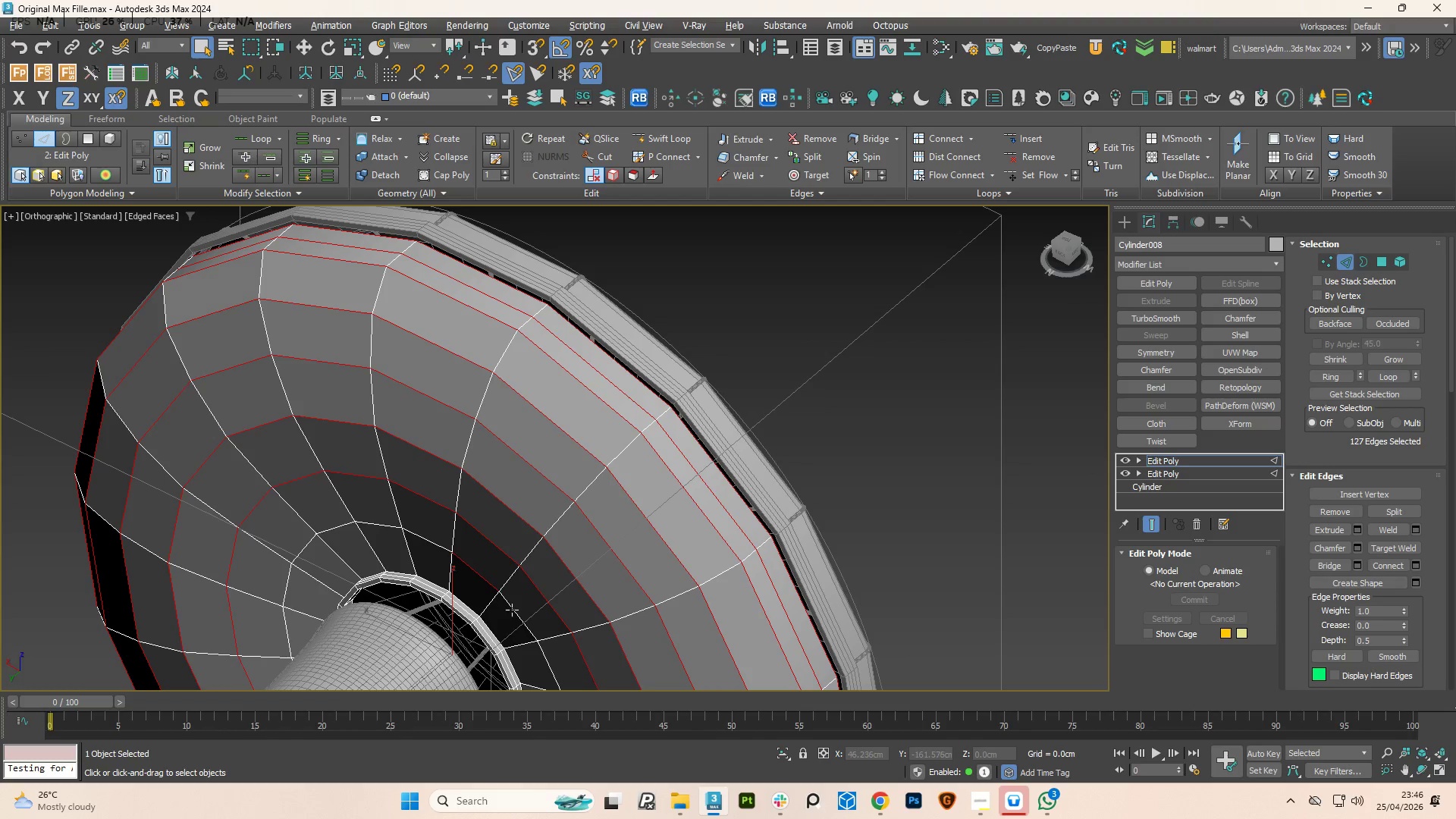 
double_click([512, 610])
 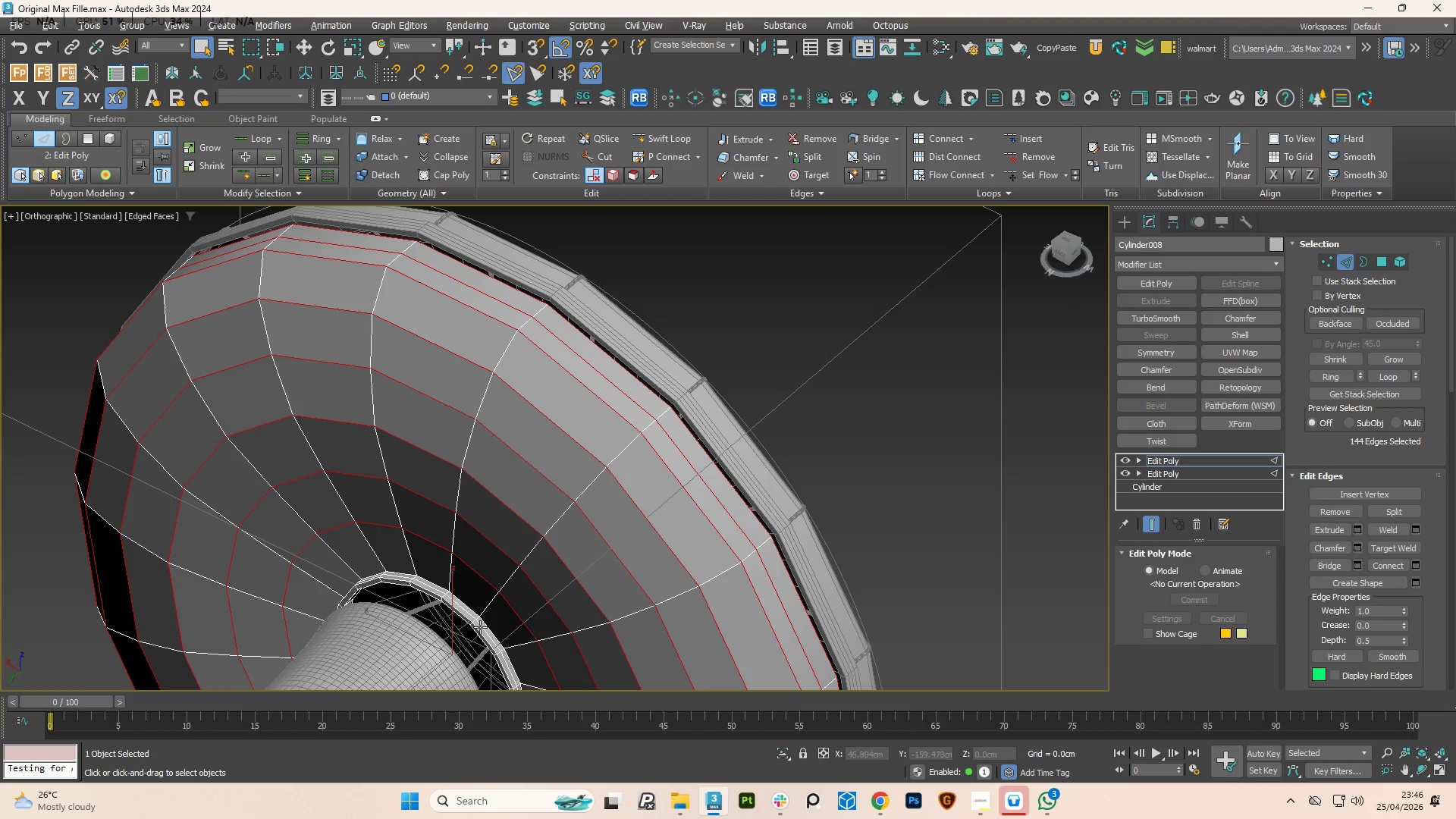 
hold_key(key=ControlLeft, duration=7.12)
 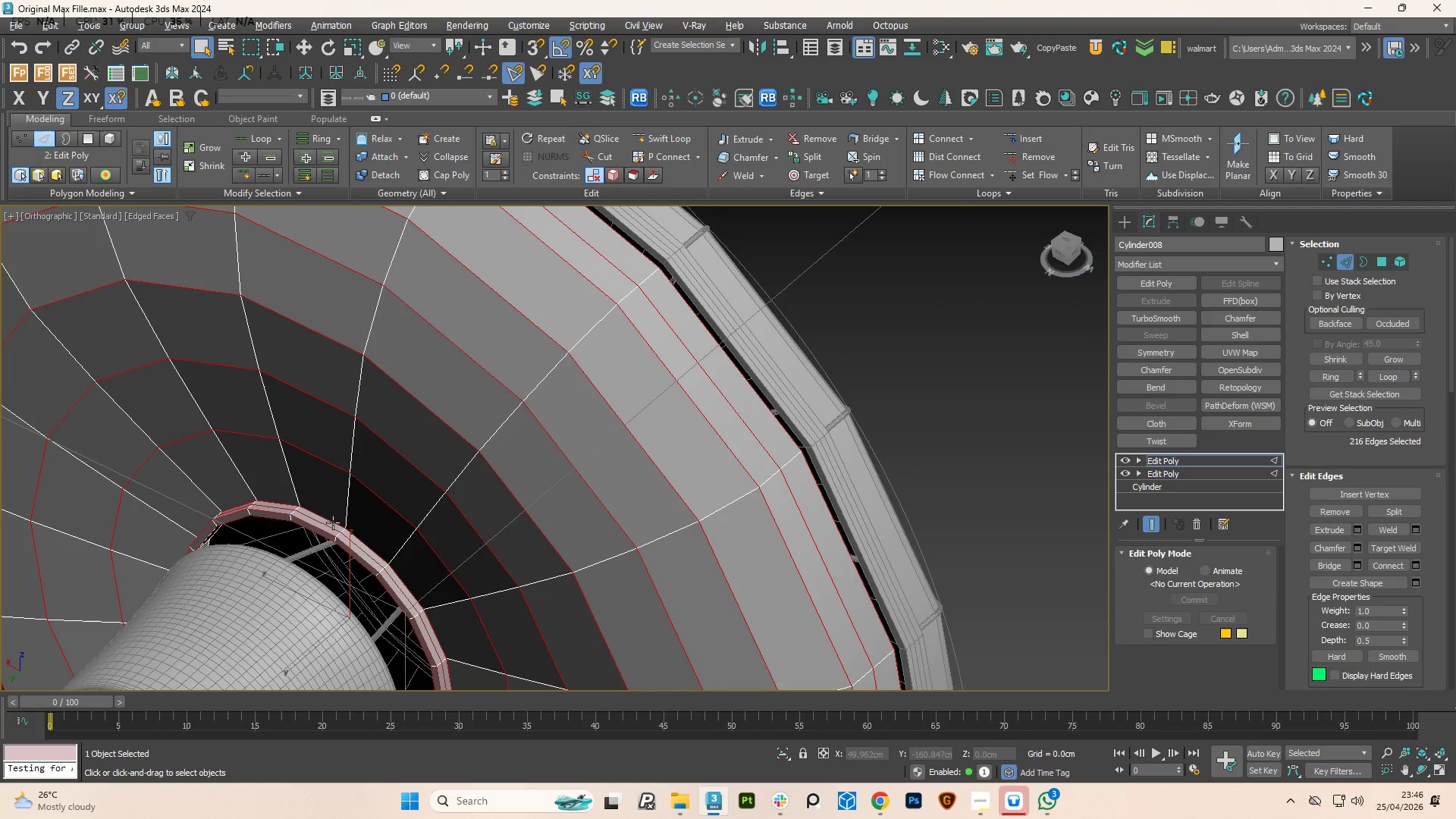 
scroll: coordinate [498, 623], scroll_direction: up, amount: 3.0
 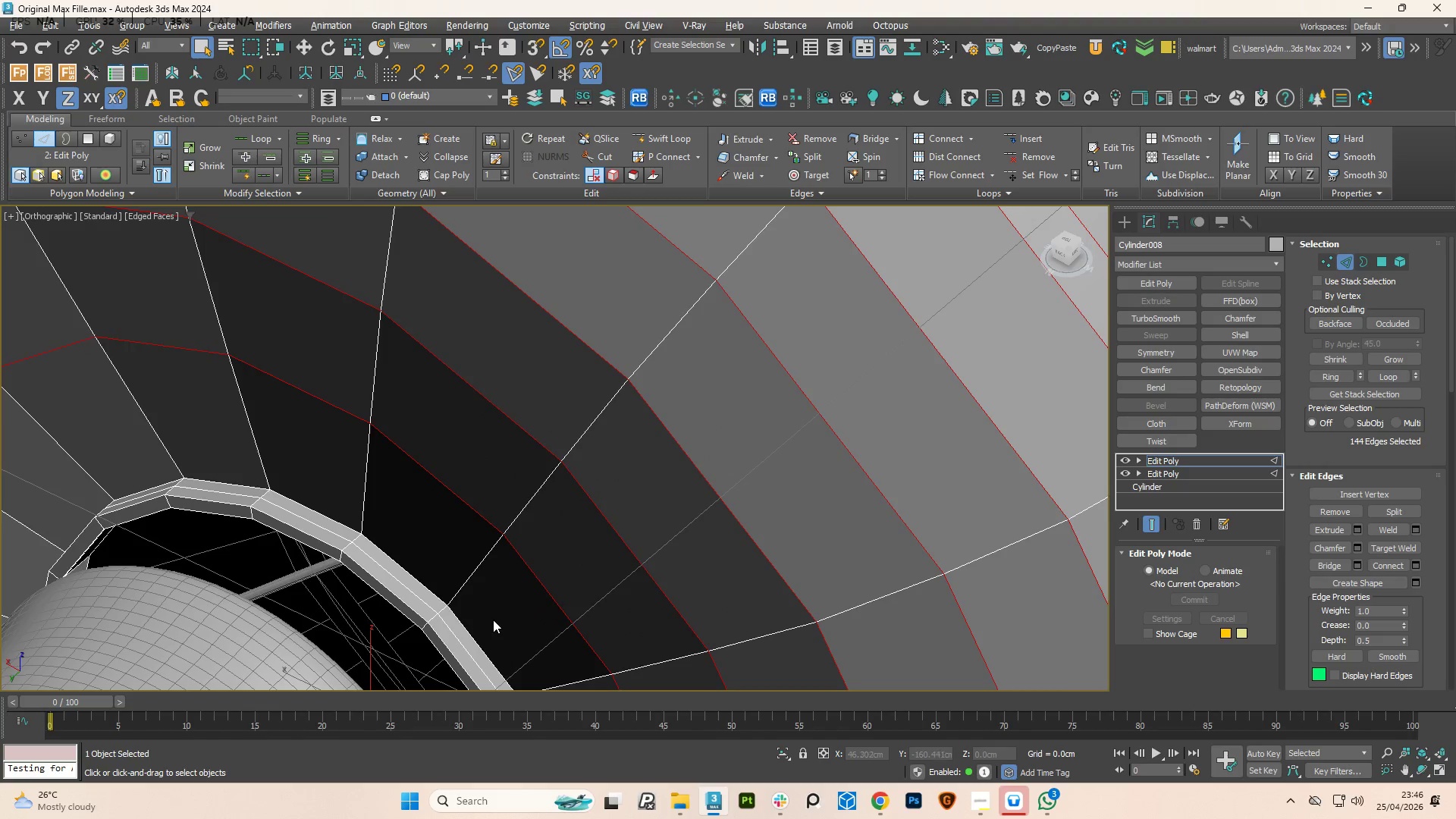 
left_click([460, 609])
 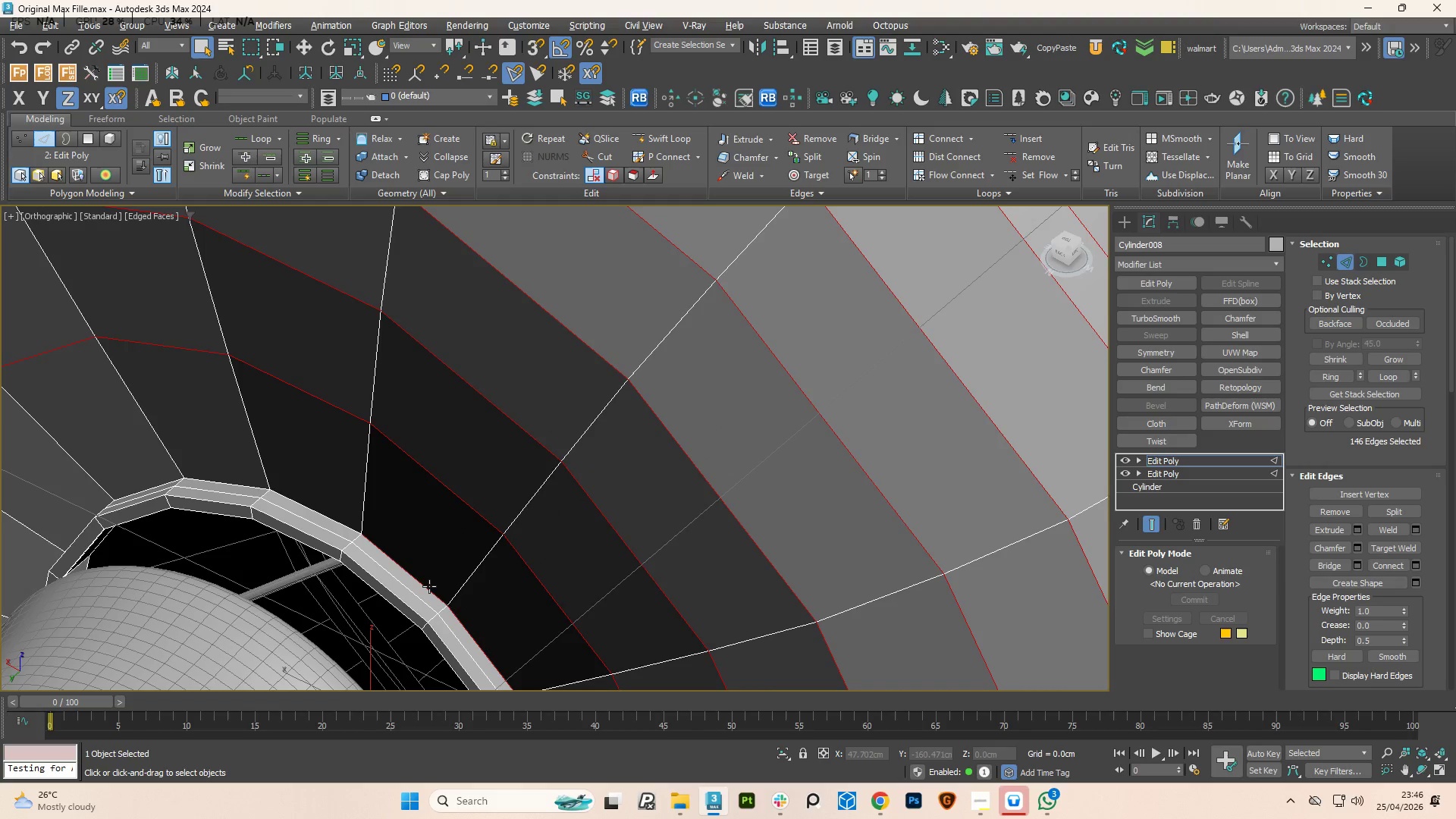 
double_click([429, 586])
 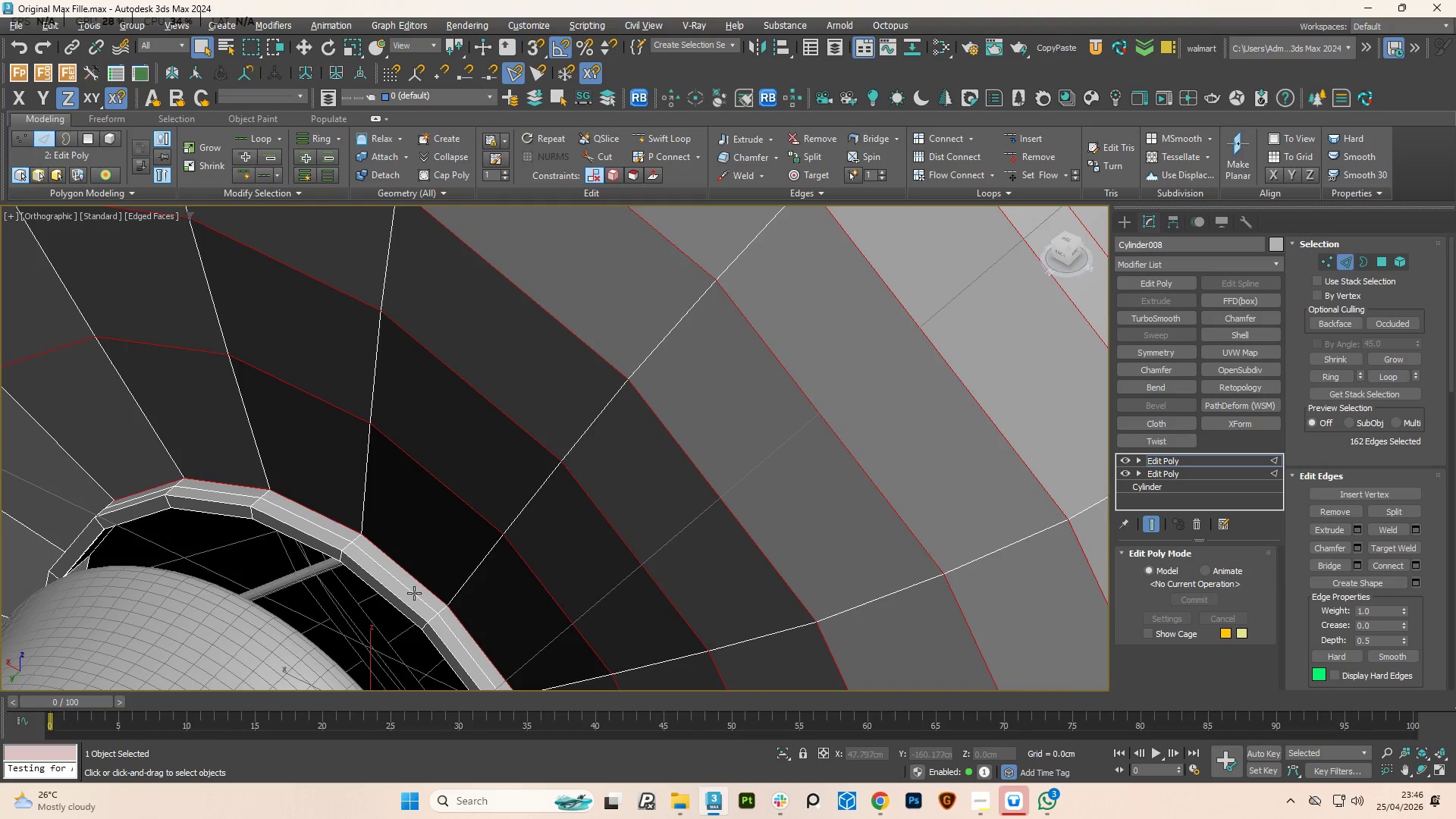 
left_click([414, 593])
 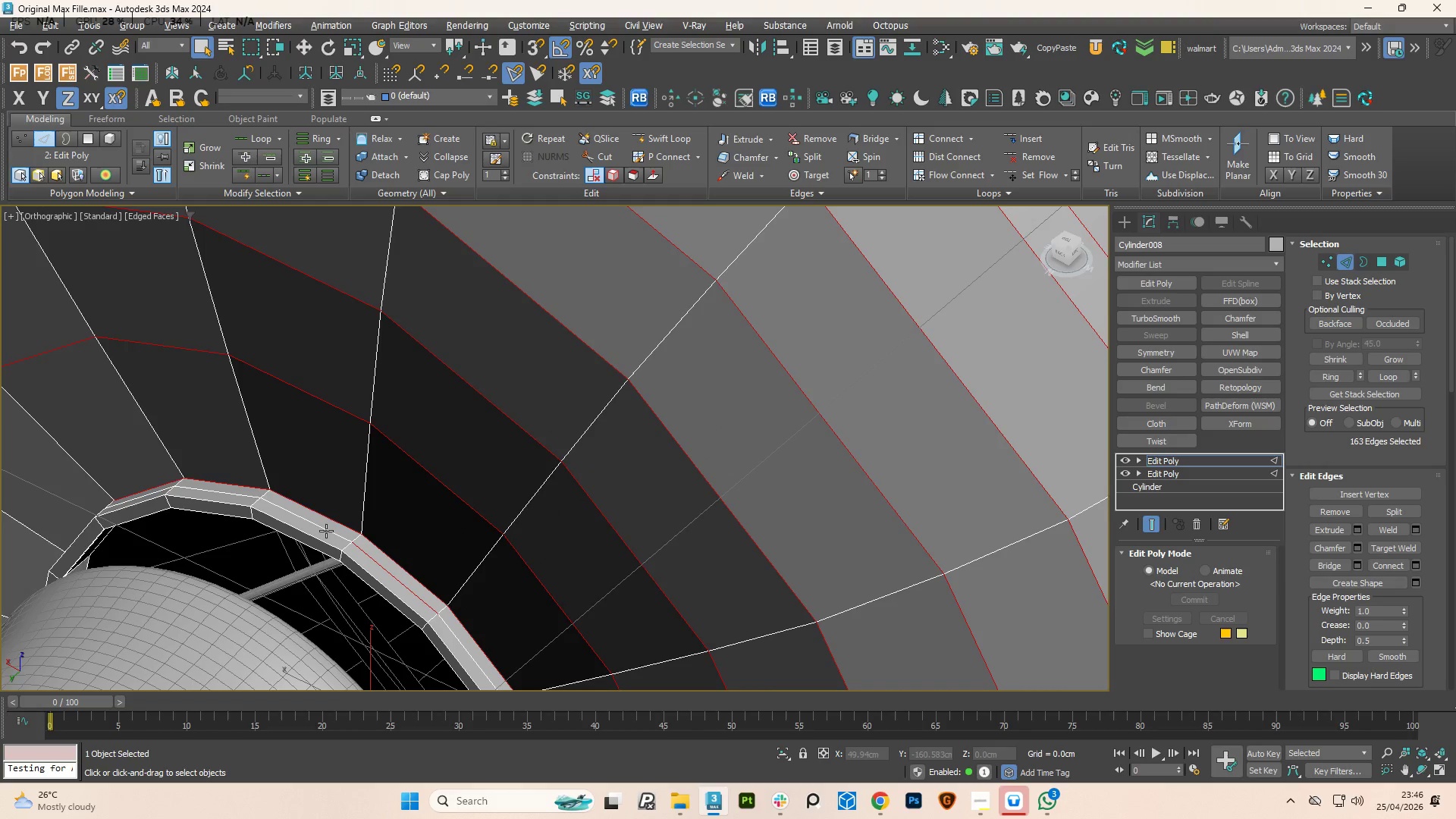 
double_click([326, 531])
 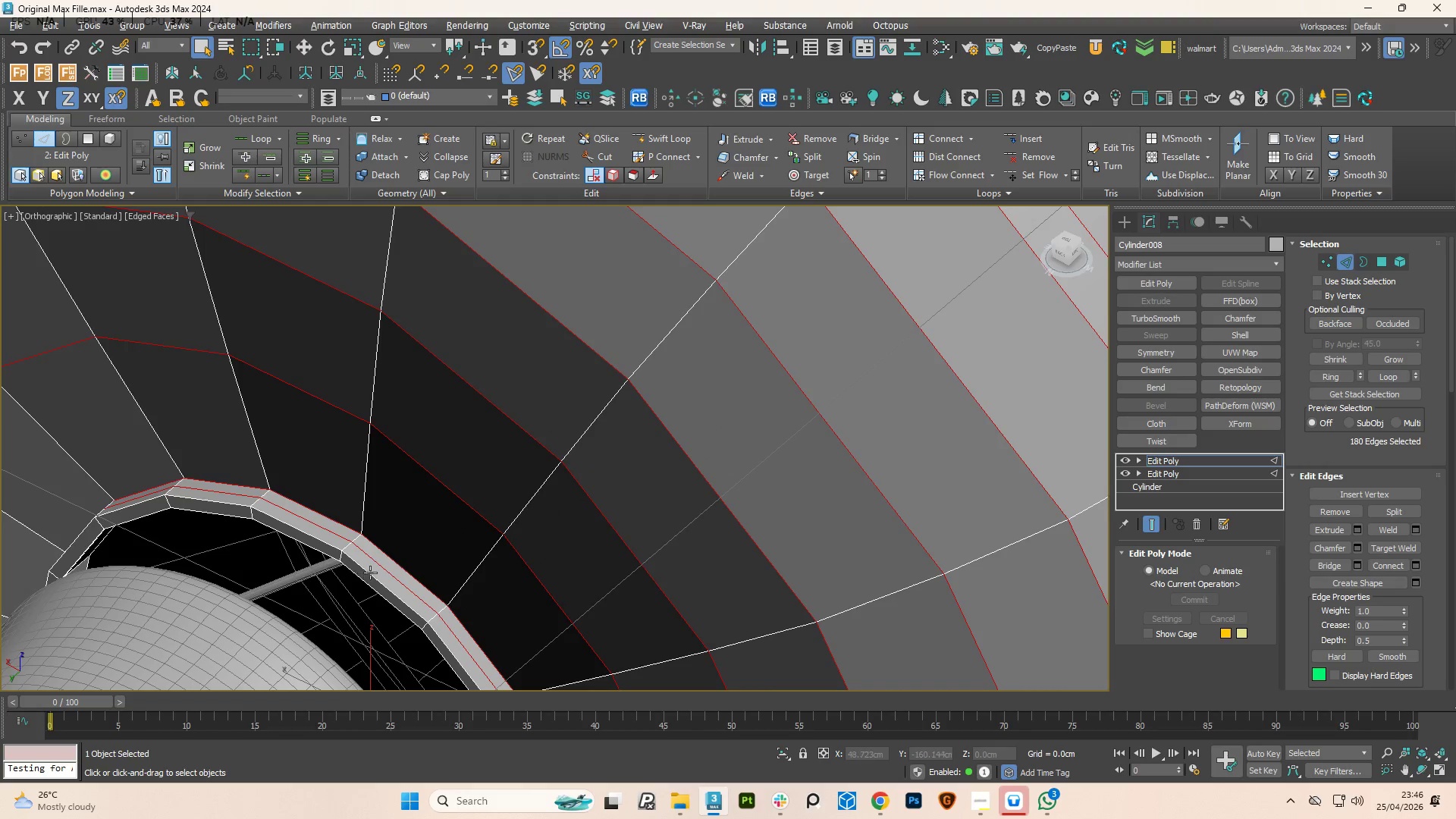 
left_click([371, 573])
 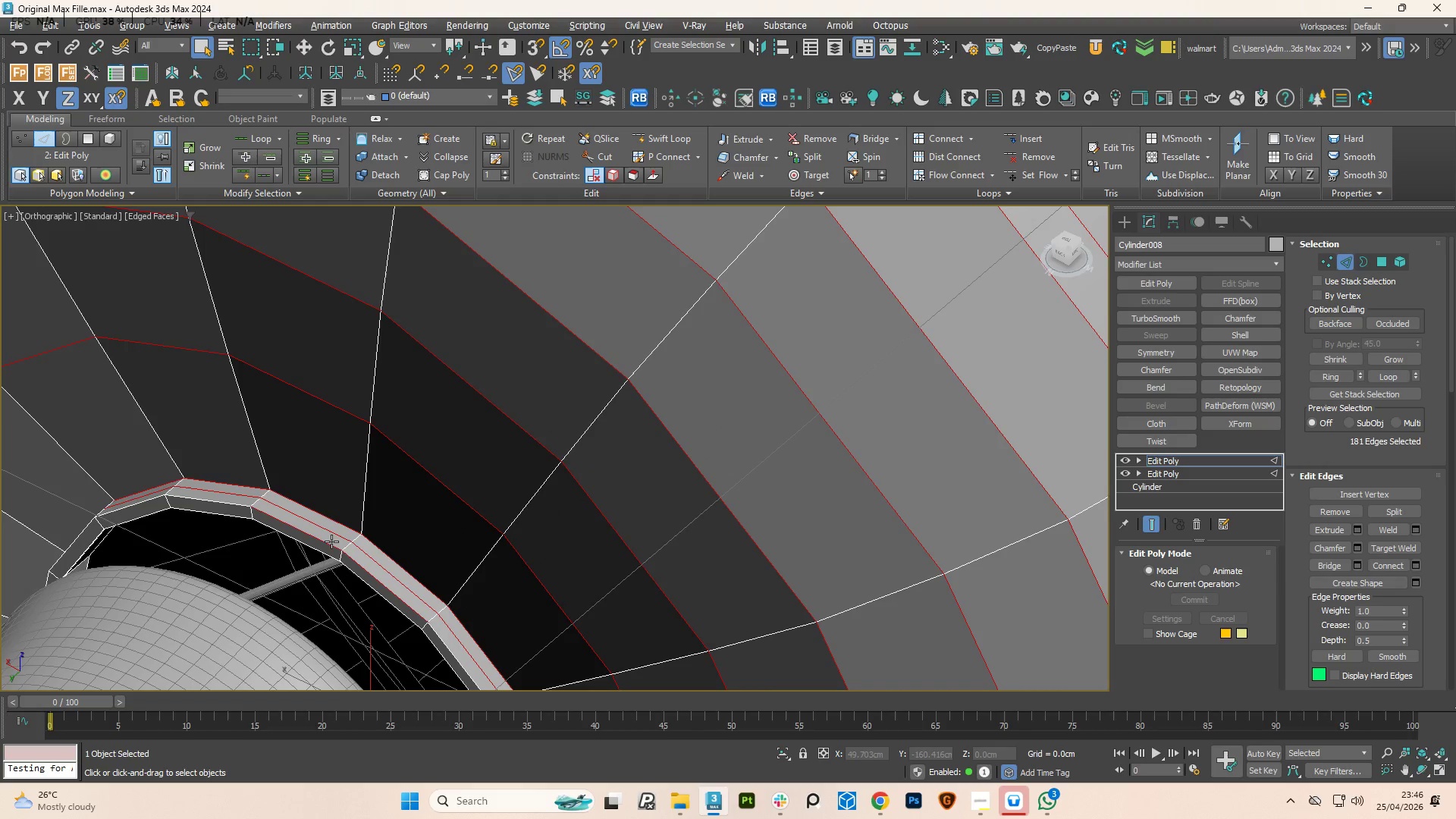 
double_click([331, 541])
 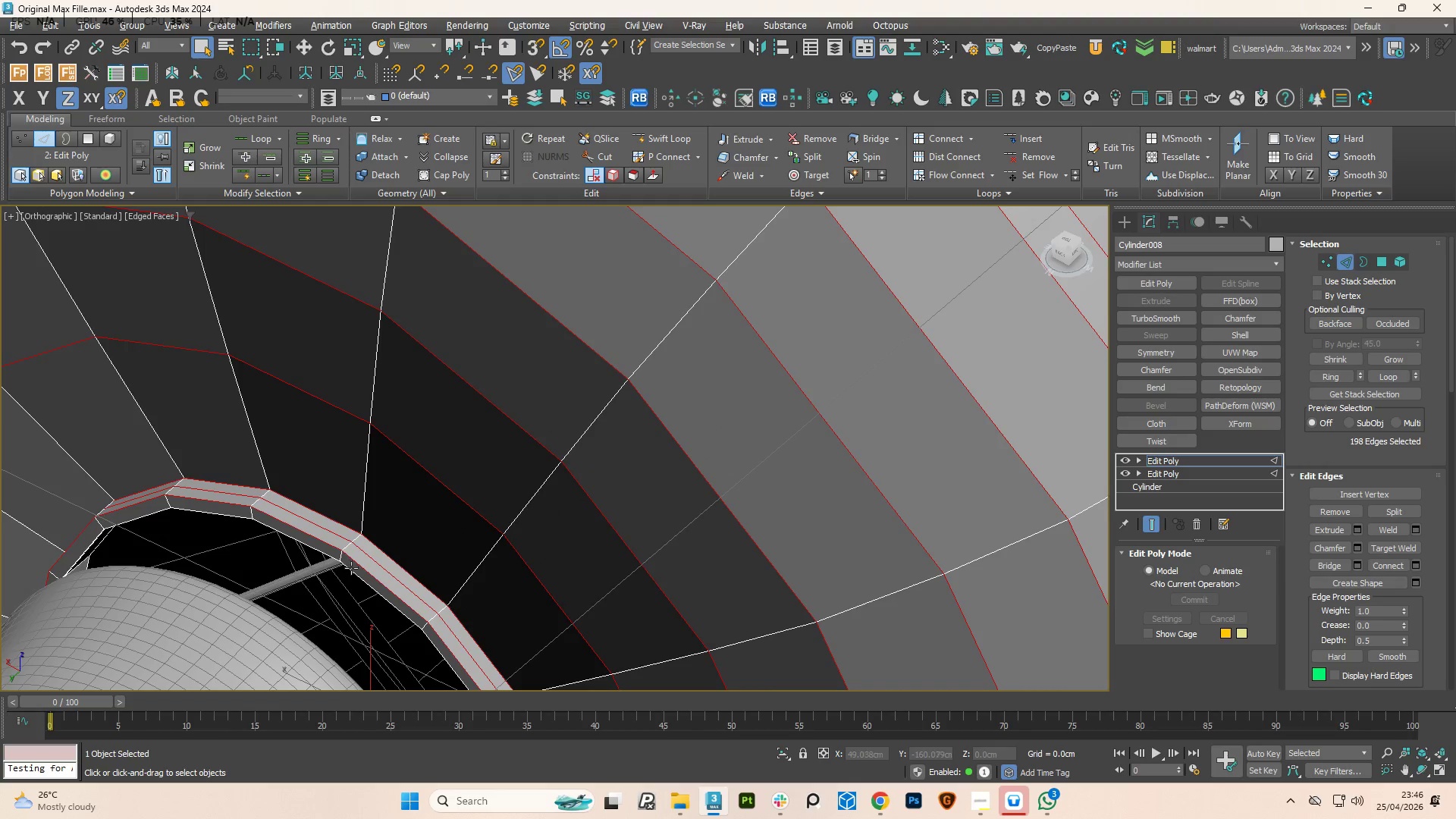 
left_click([351, 568])
 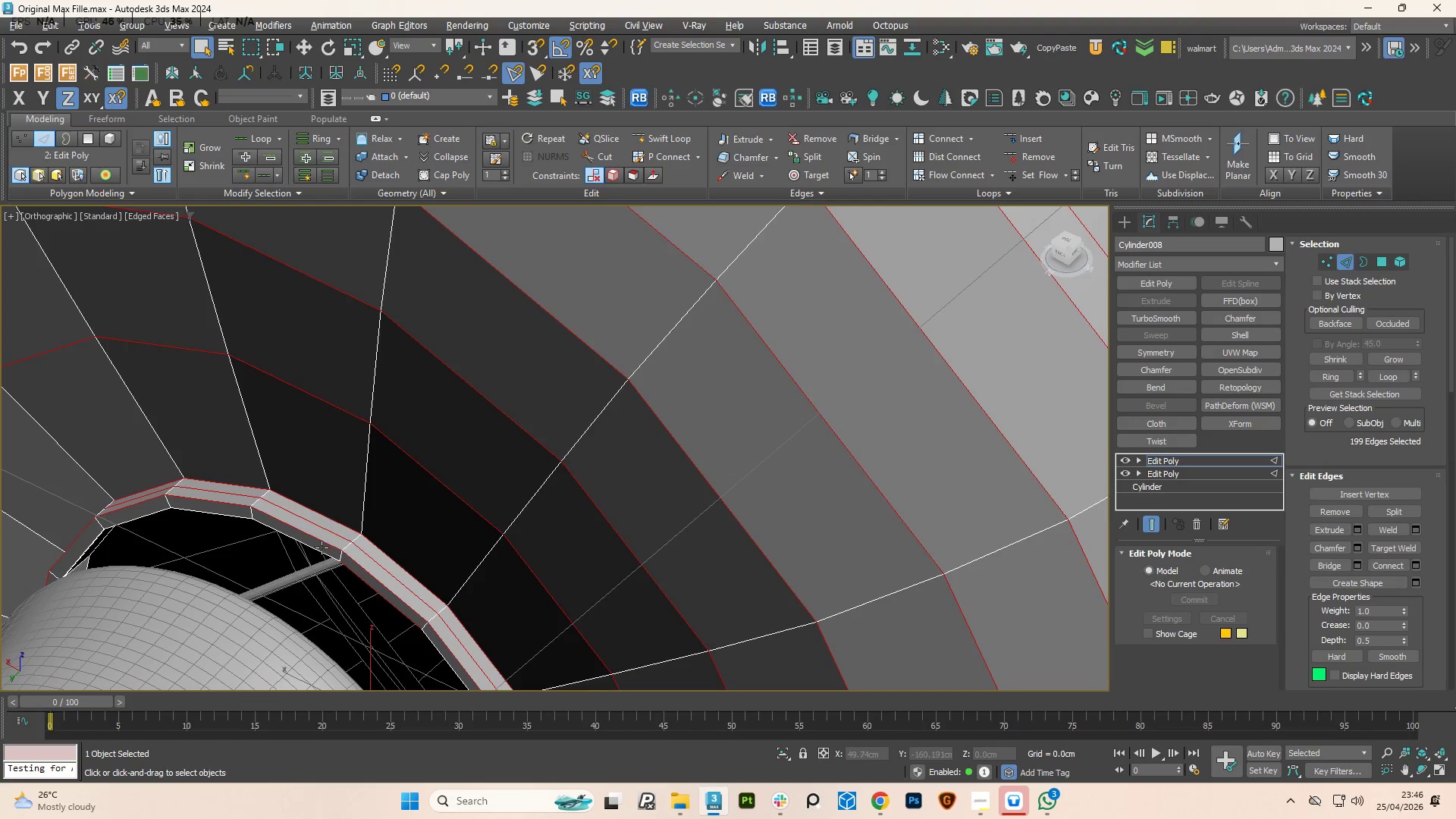 
double_click([322, 548])
 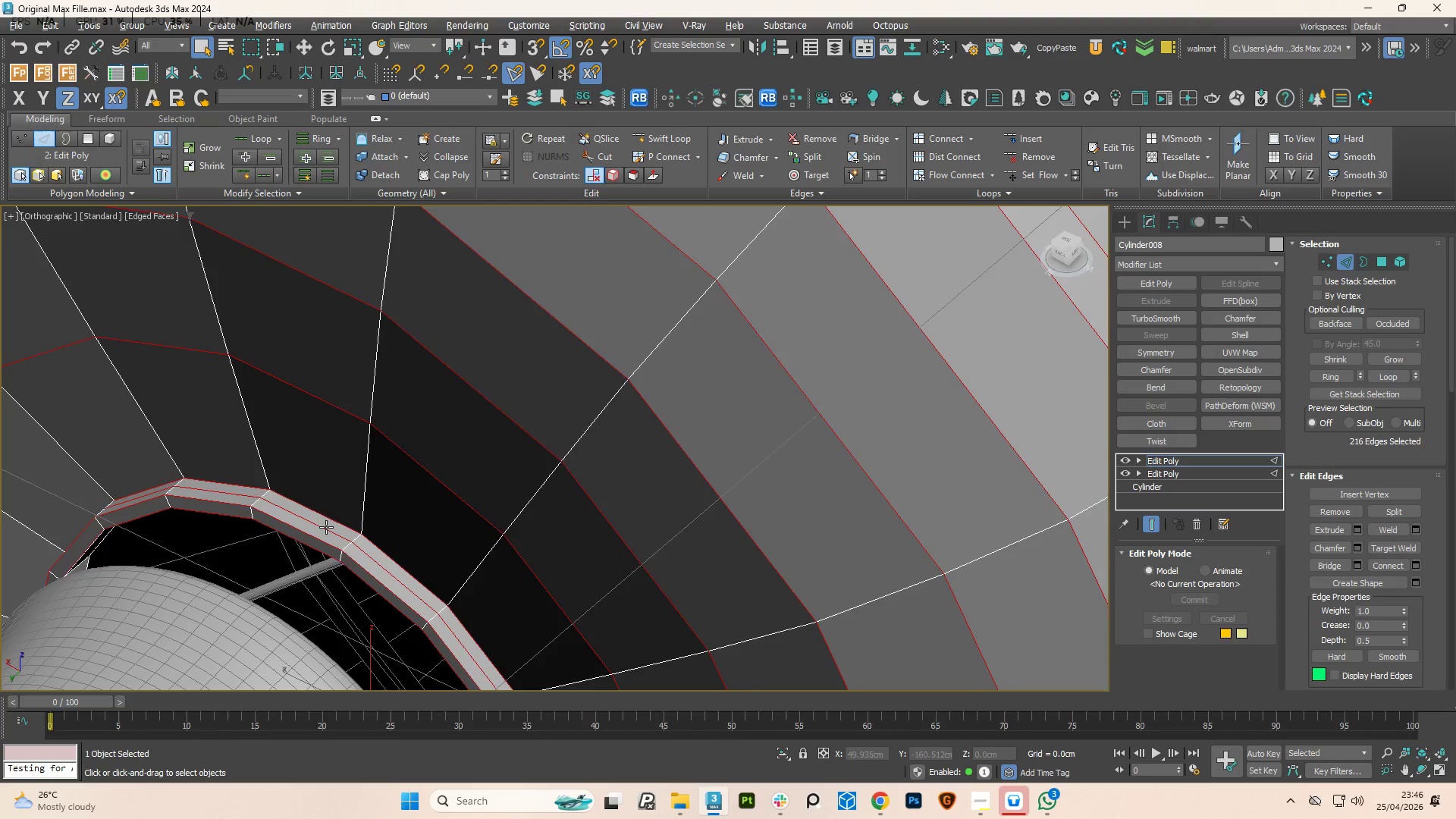 
scroll: coordinate [331, 522], scroll_direction: down, amount: 2.0
 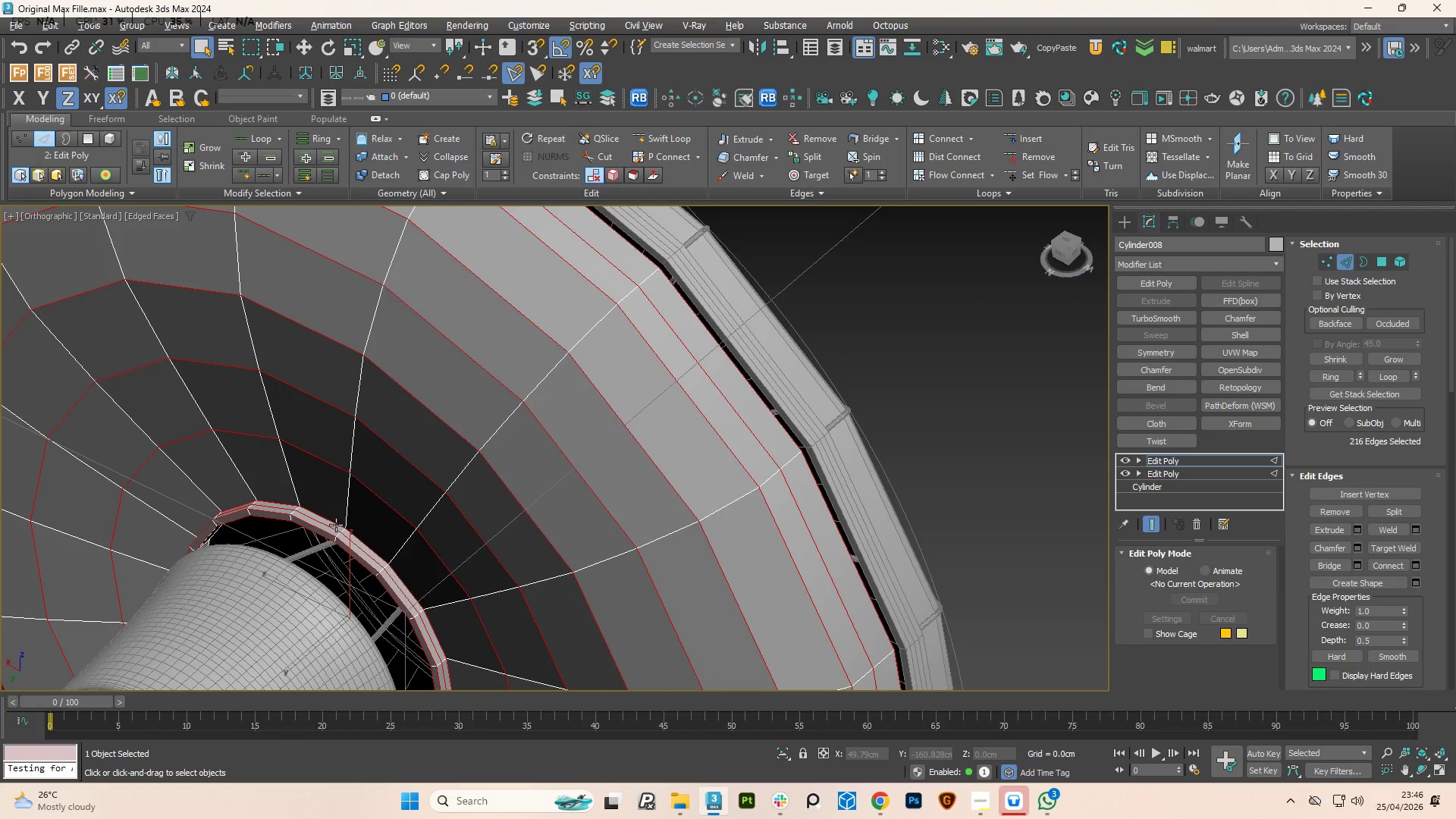 
hold_key(key=AltLeft, duration=0.83)
 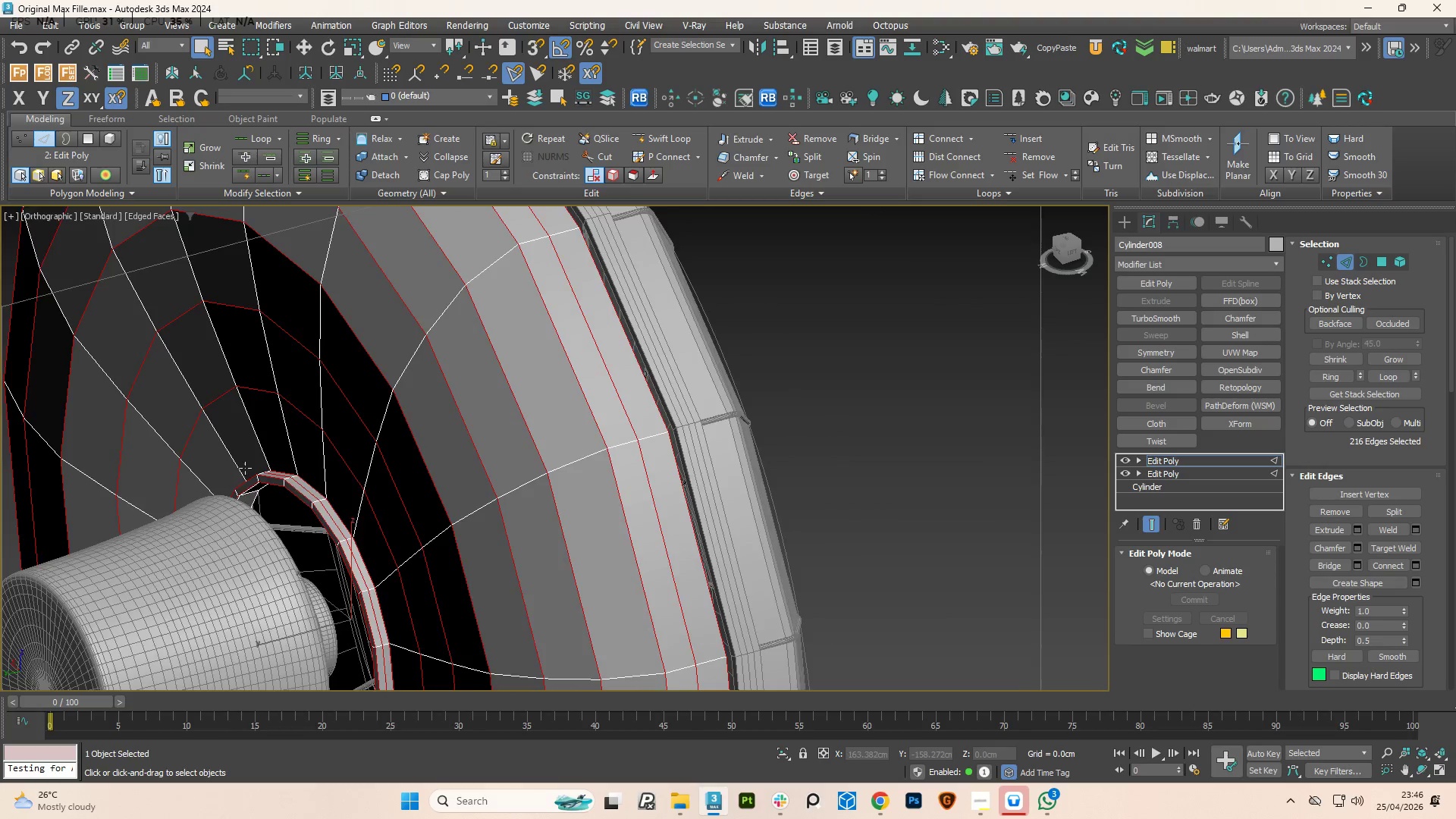 
scroll: coordinate [235, 509], scroll_direction: up, amount: 4.0
 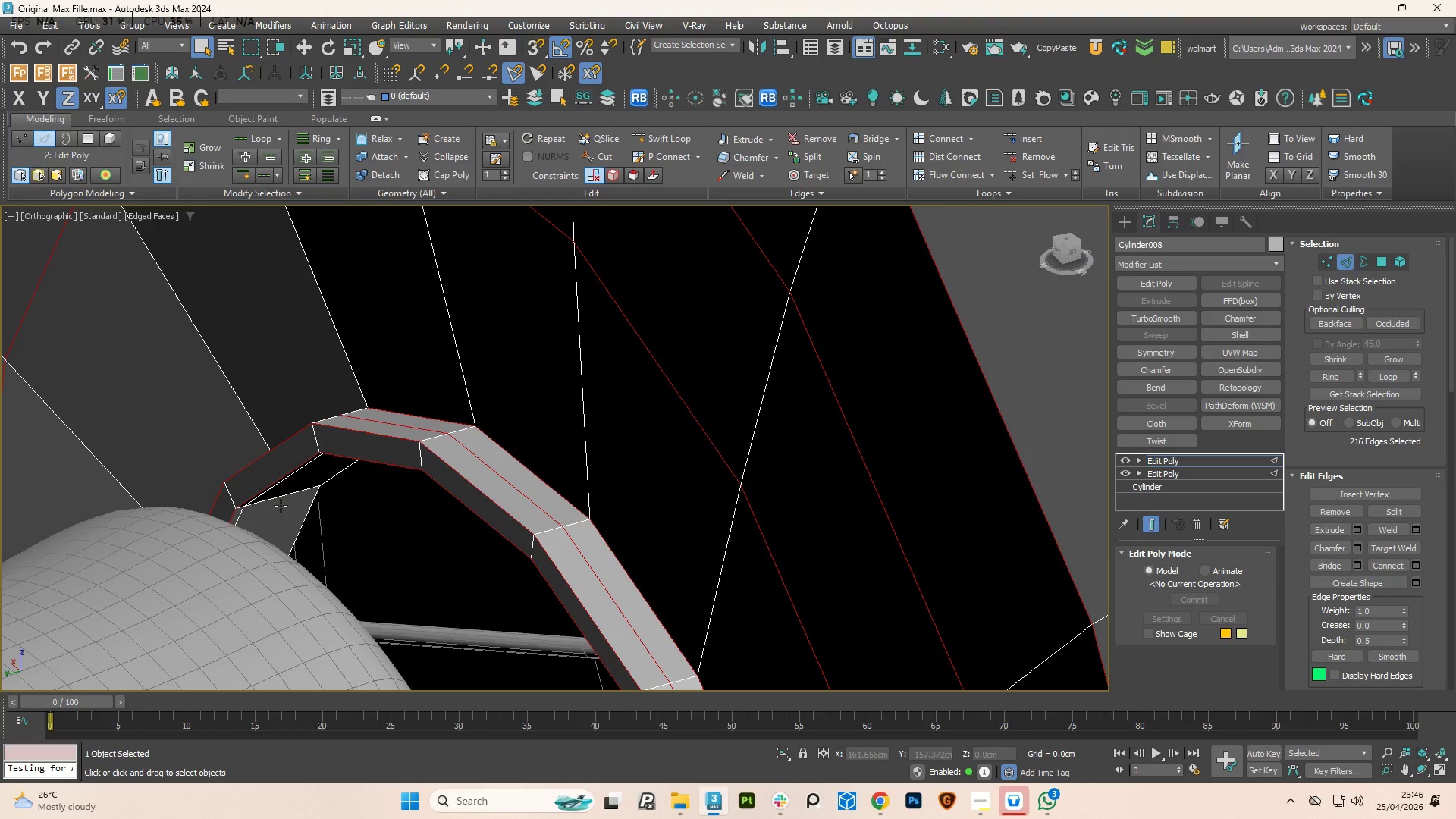 
hold_key(key=ControlLeft, duration=4.11)
 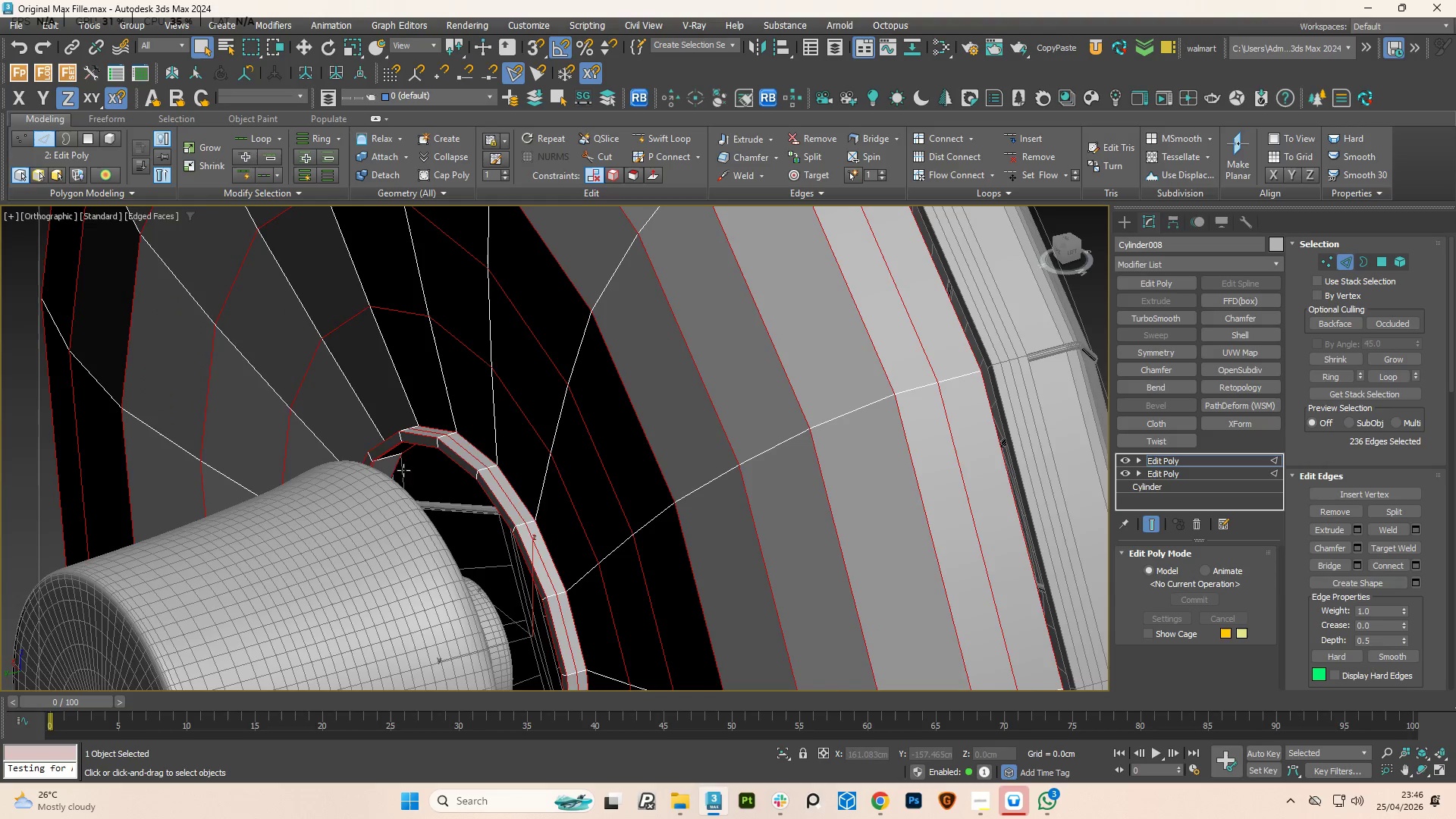 
scroll: coordinate [269, 478], scroll_direction: up, amount: 3.0
 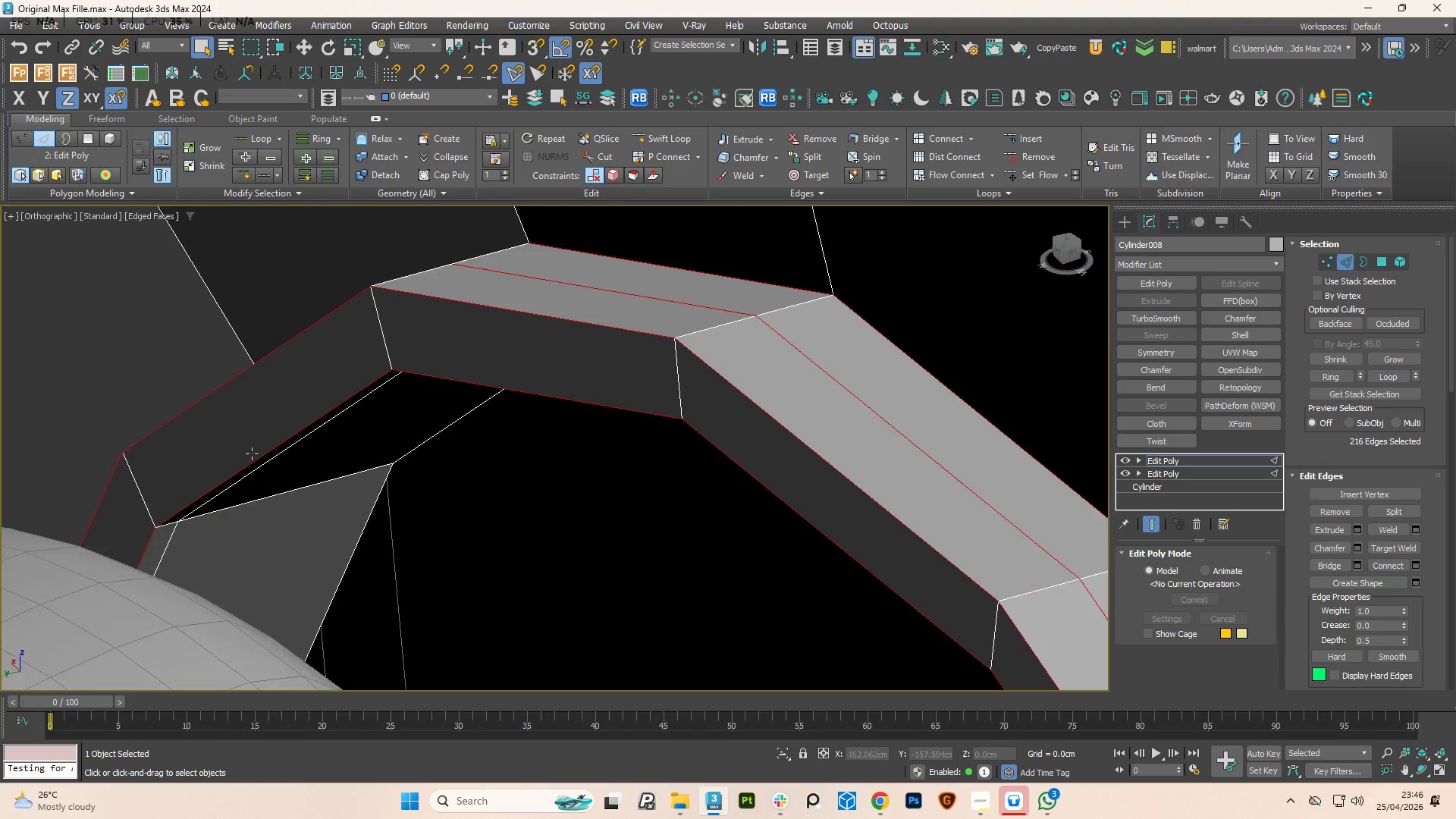 
left_click([265, 466])
 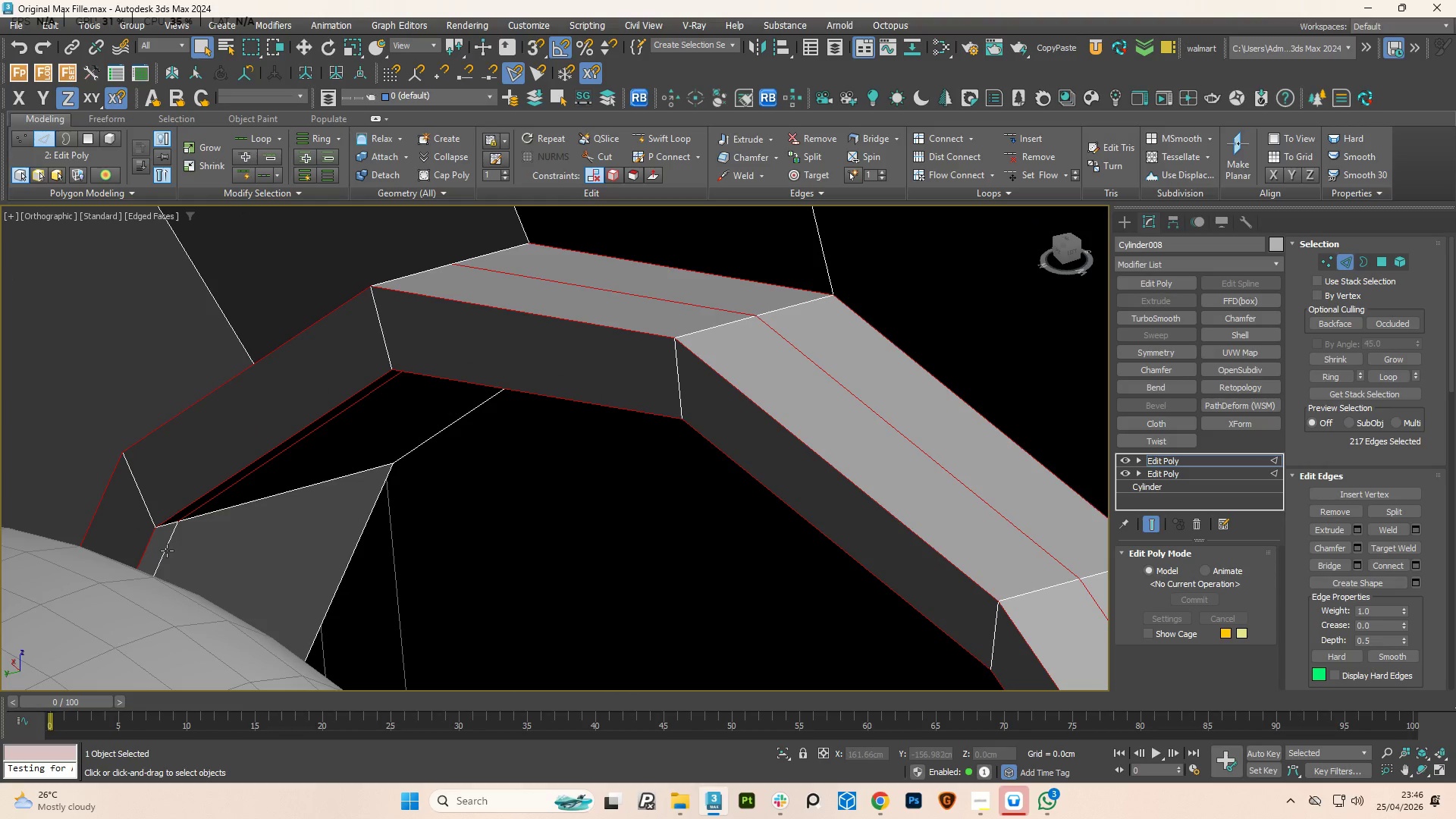 
double_click([167, 551])
 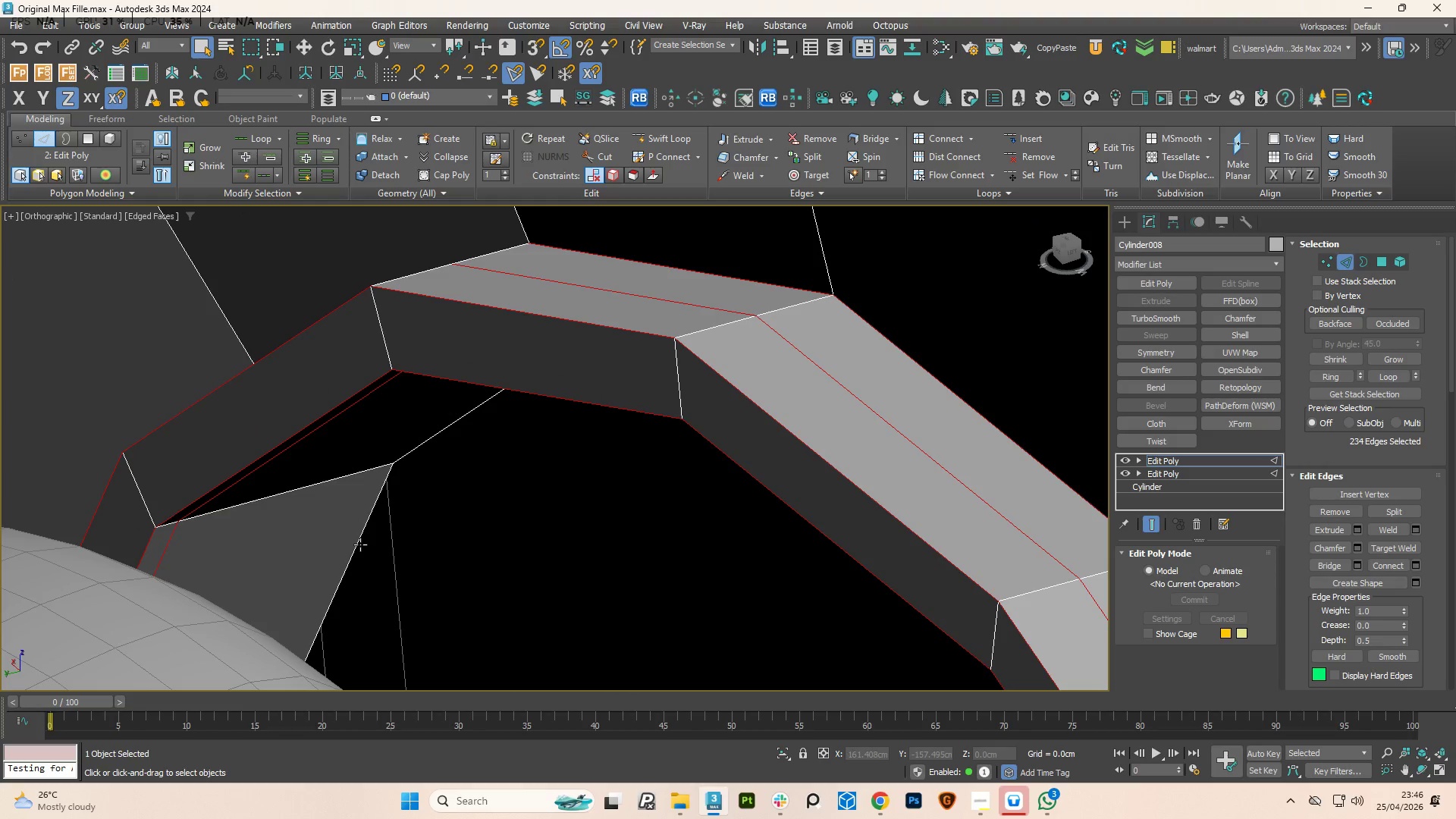 
left_click([360, 544])
 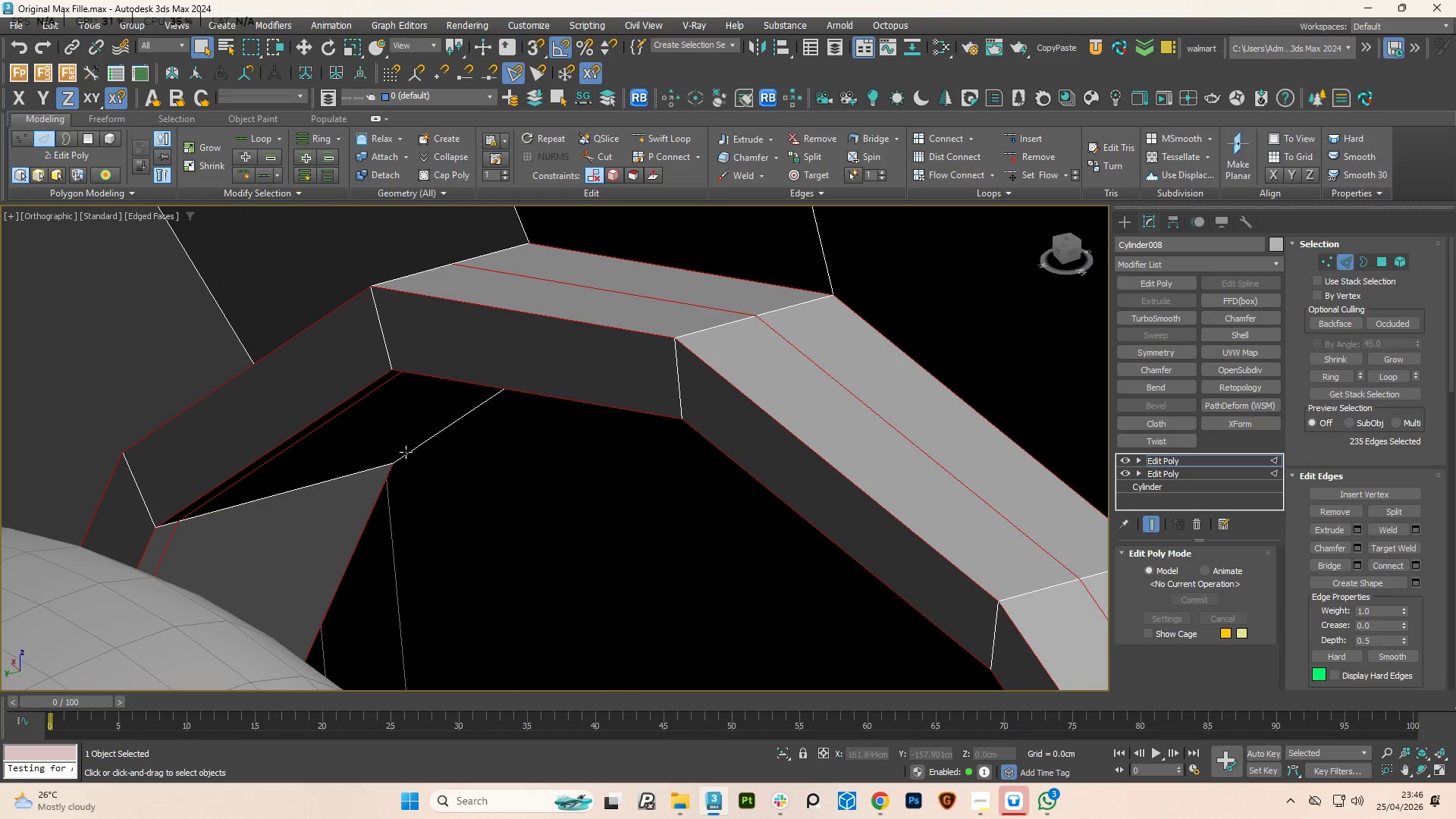 
double_click([406, 452])
 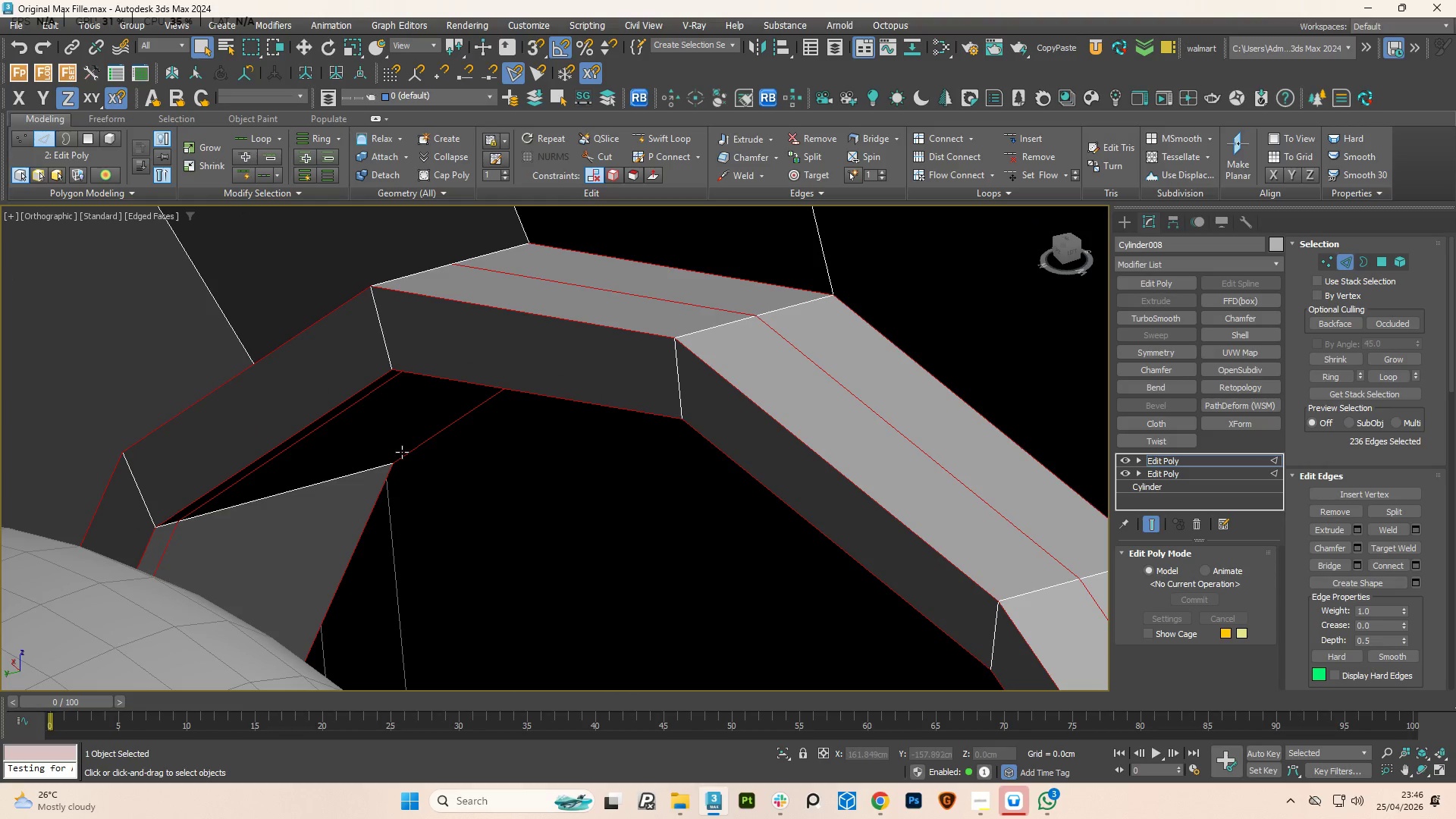 
hold_key(key=AltLeft, duration=1.78)
 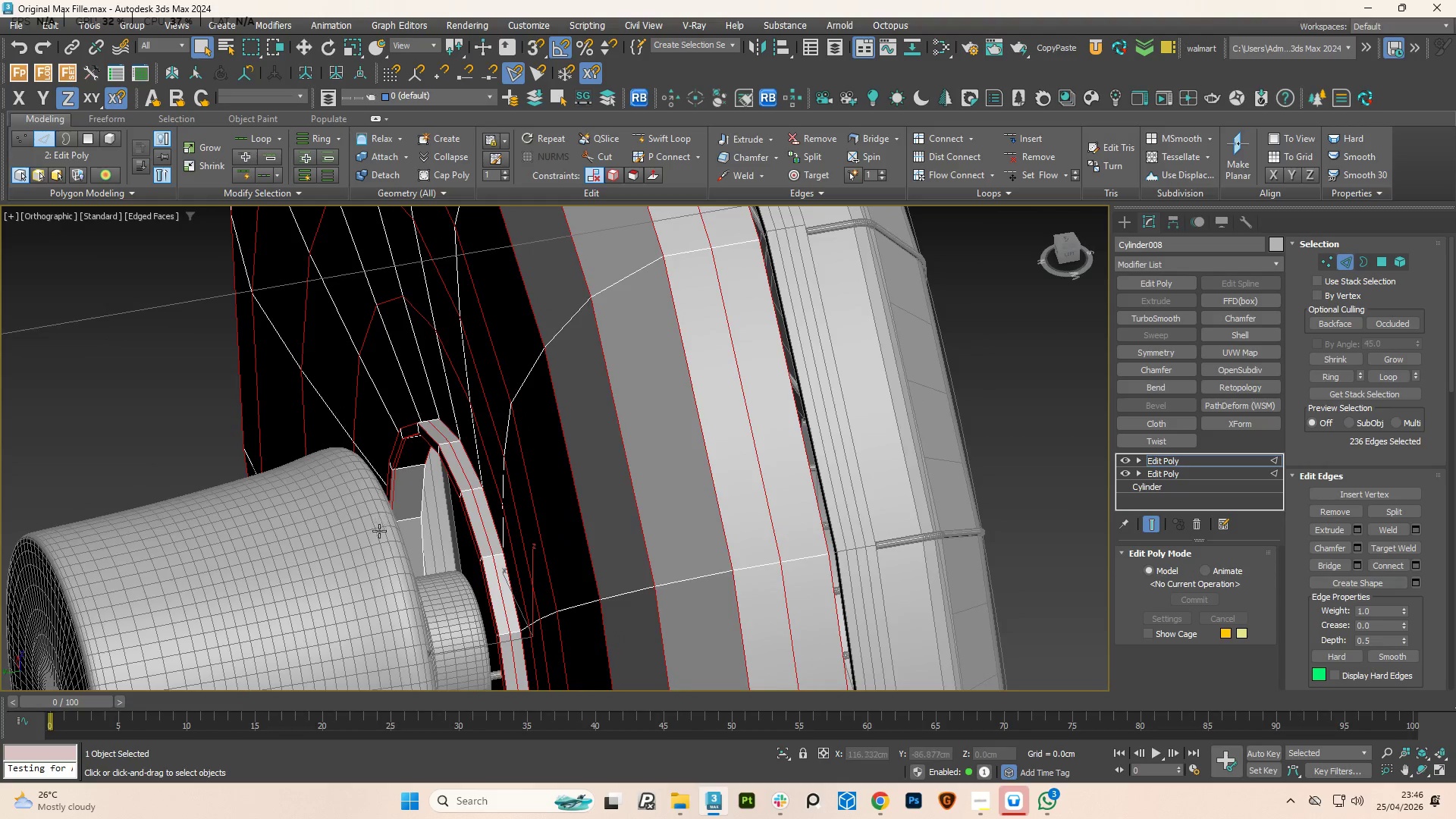 
scroll: coordinate [403, 452], scroll_direction: down, amount: 6.0
 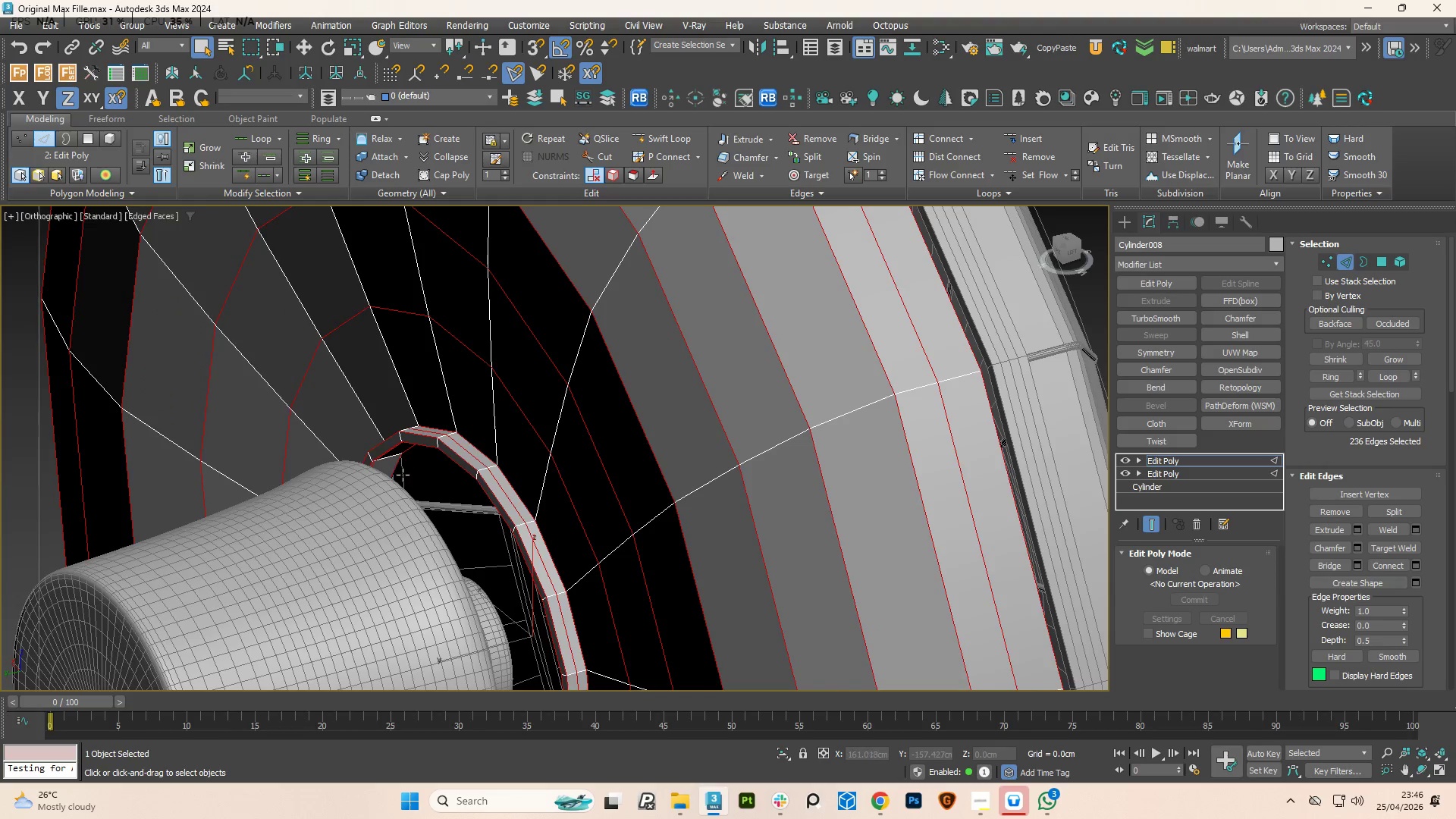 
hold_key(key=ControlLeft, duration=1.61)
 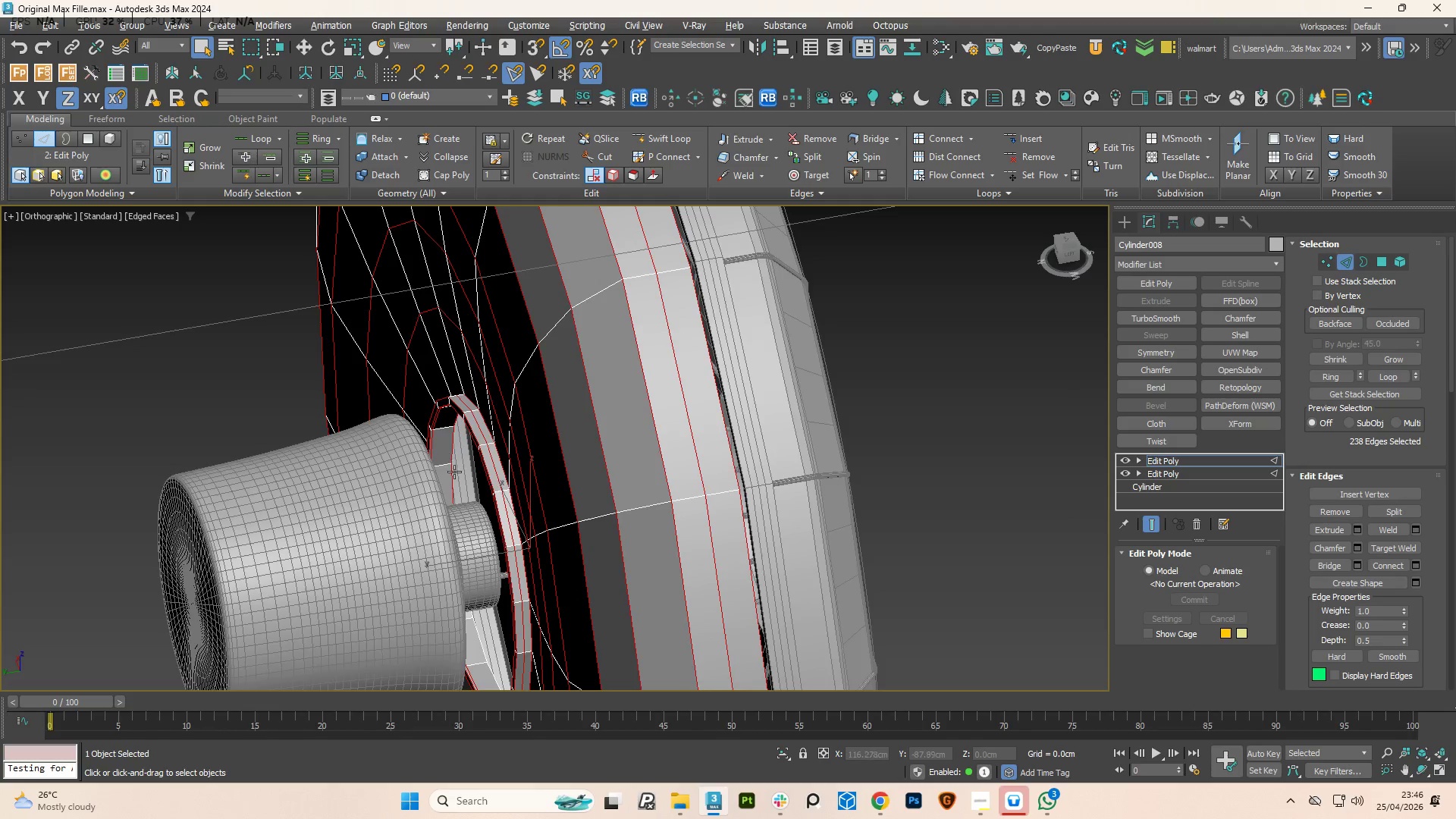 
scroll: coordinate [499, 503], scroll_direction: up, amount: 4.0
 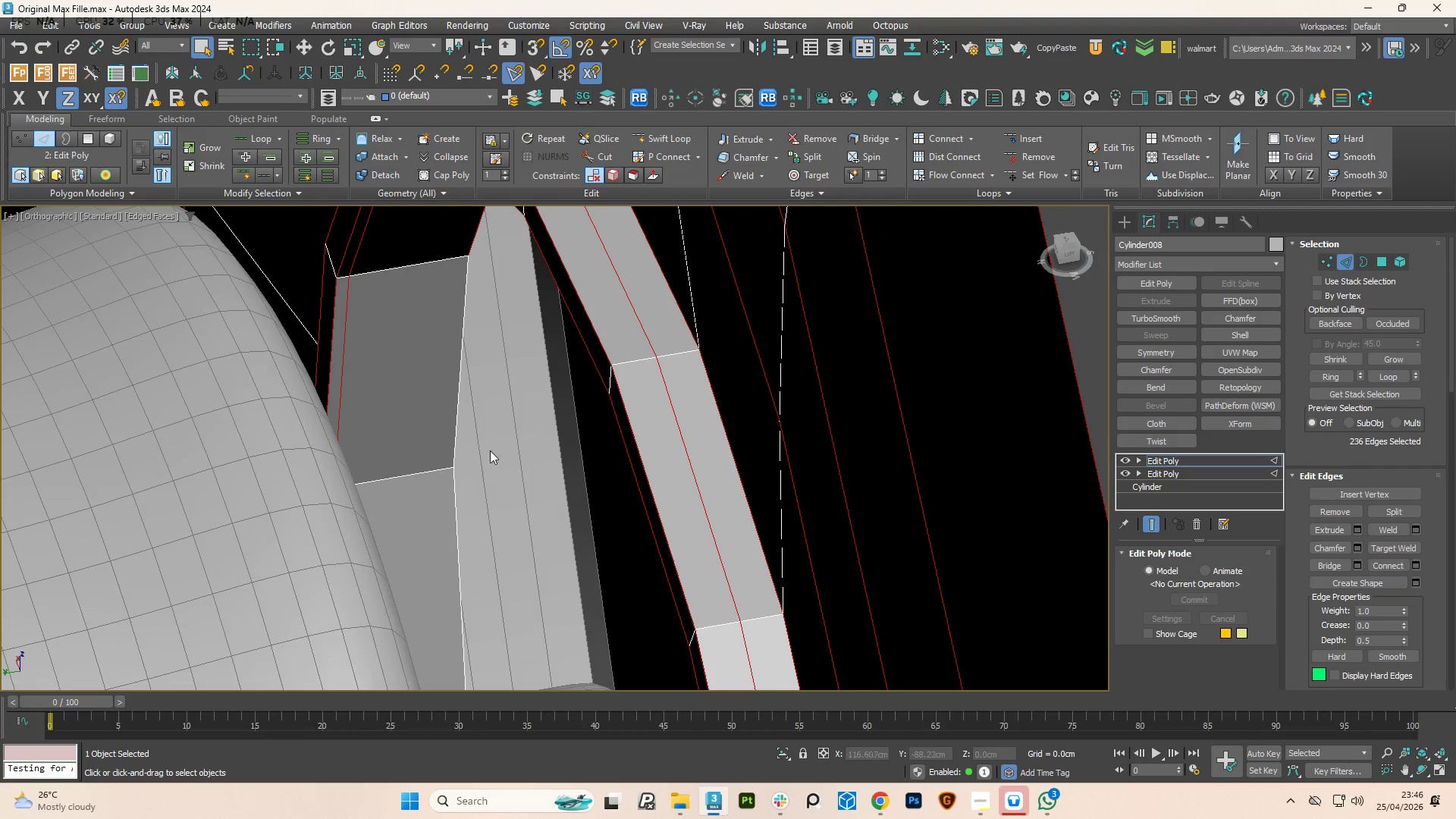 
left_click([451, 424])
 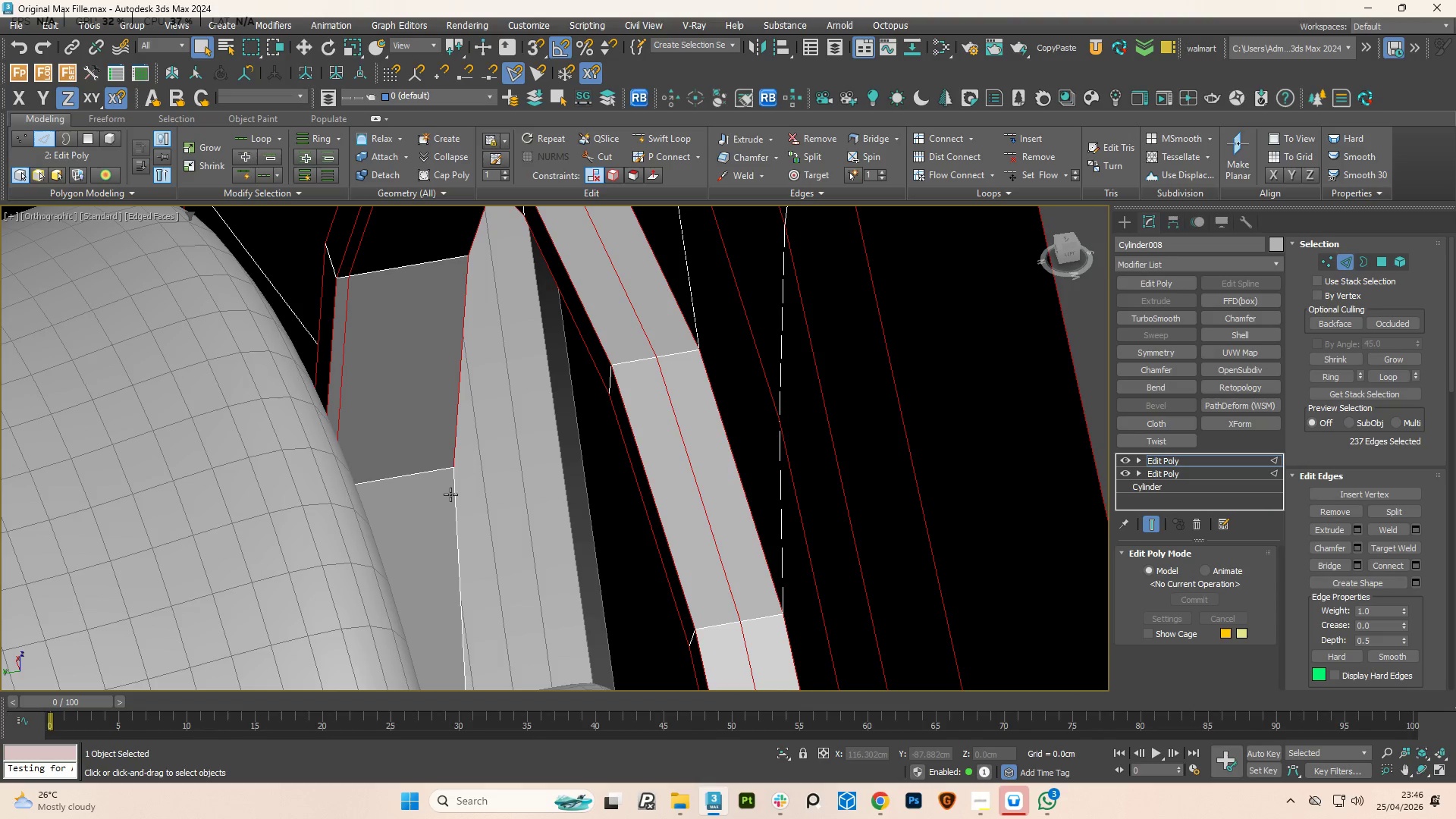 
double_click([450, 494])
 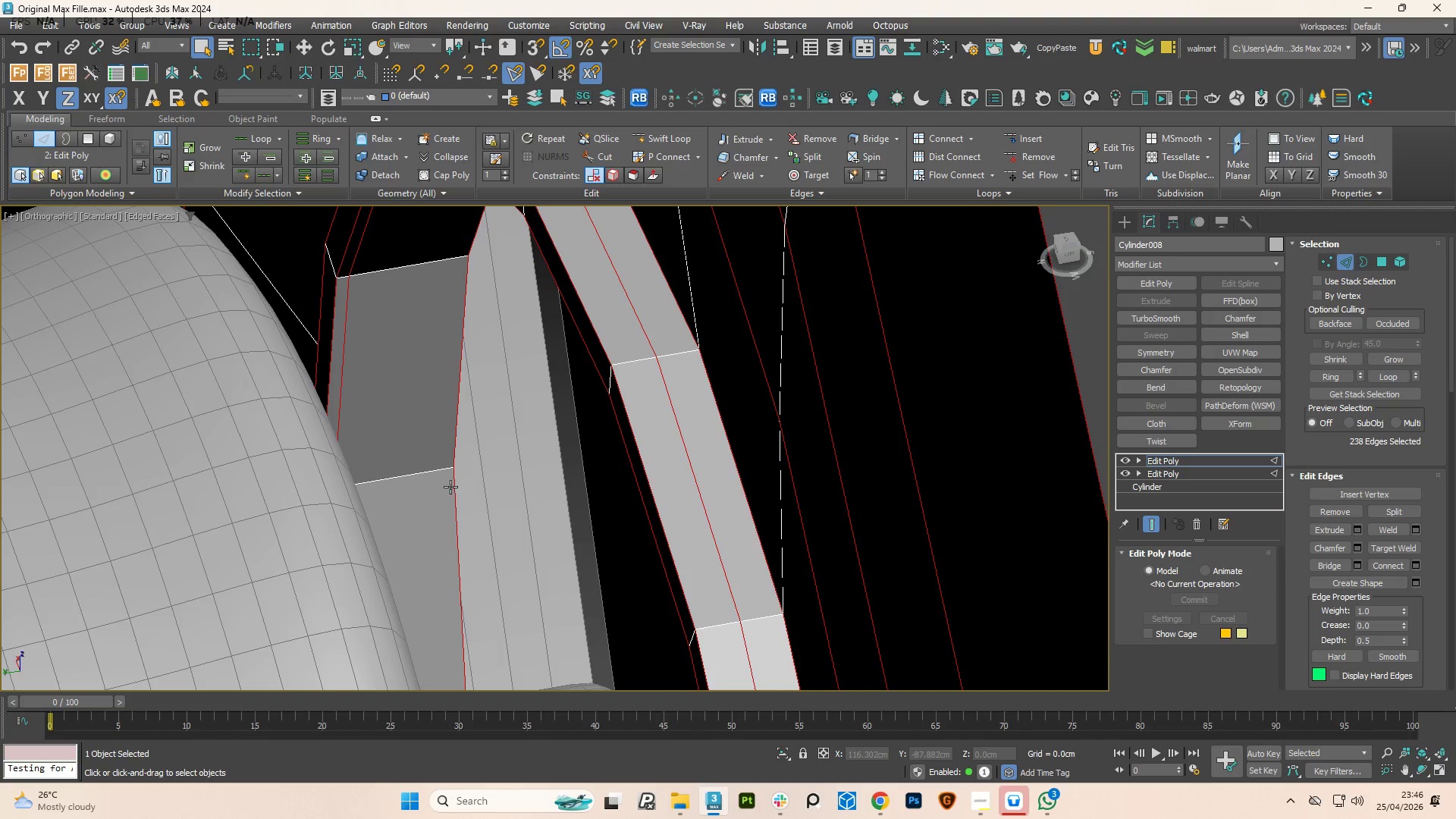 
hold_key(key=AltLeft, duration=4.88)
 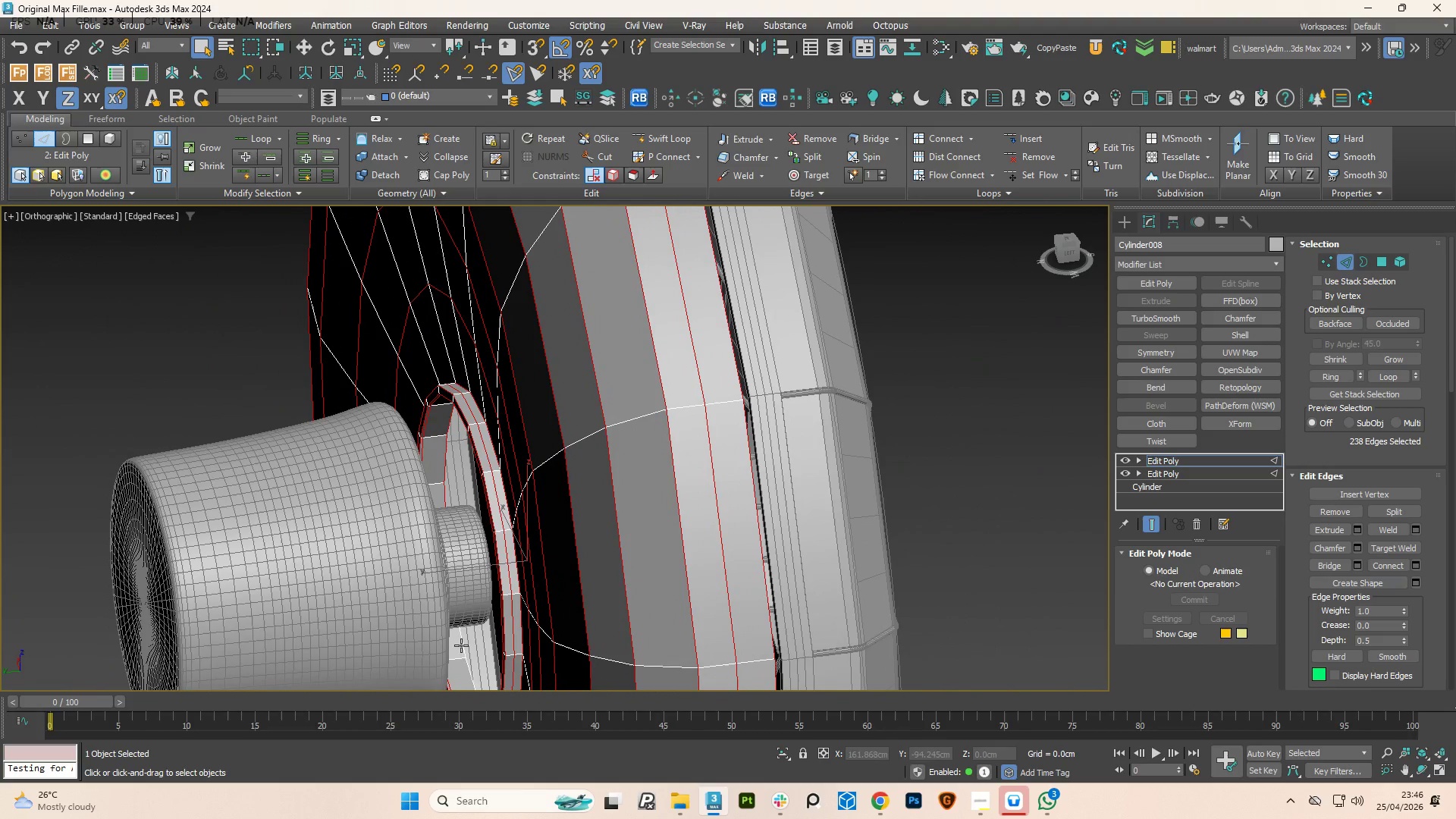 
scroll: coordinate [450, 462], scroll_direction: down, amount: 5.0
 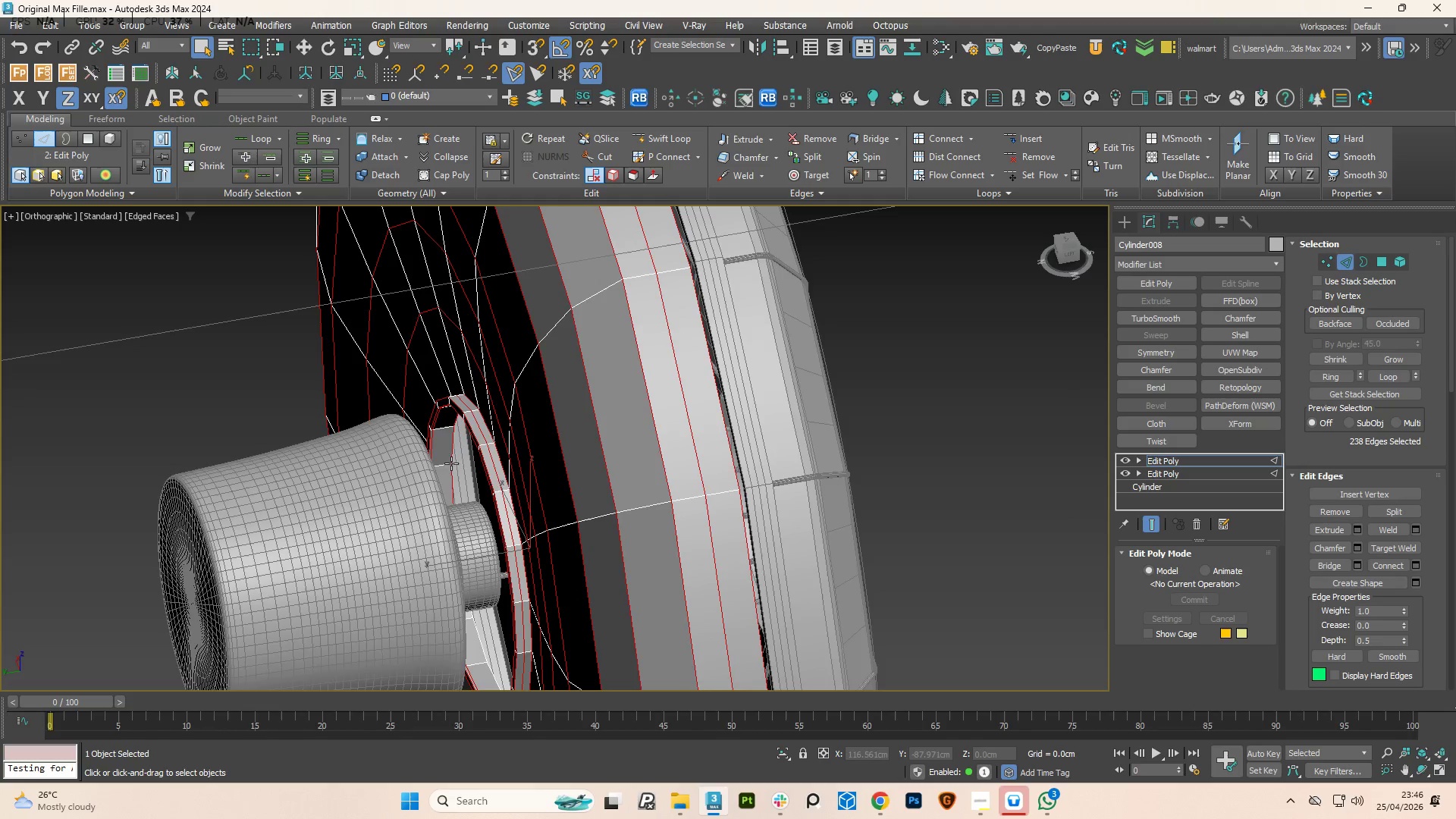 
scroll: coordinate [463, 483], scroll_direction: up, amount: 1.0
 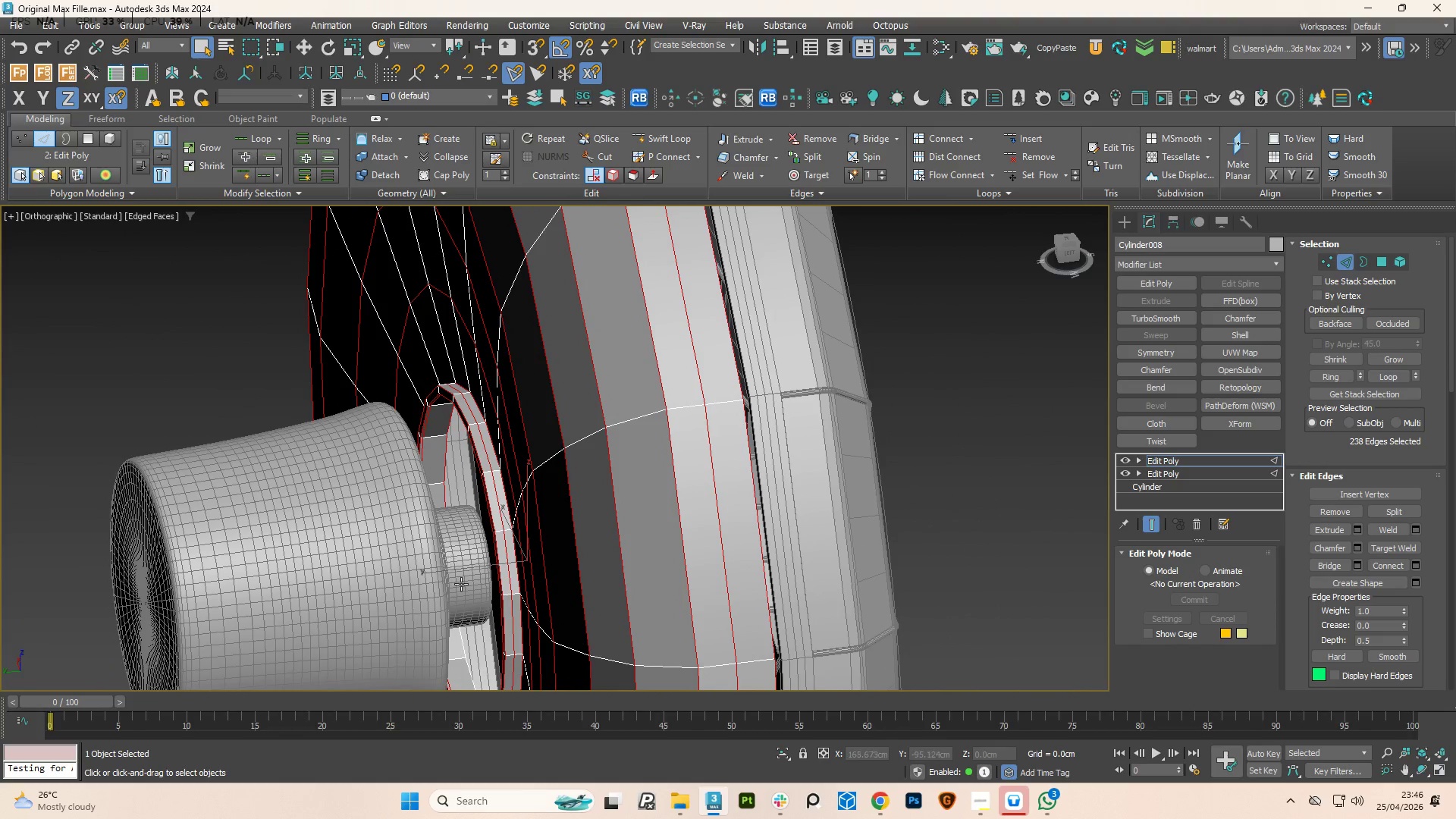 
left_click([781, 753])
 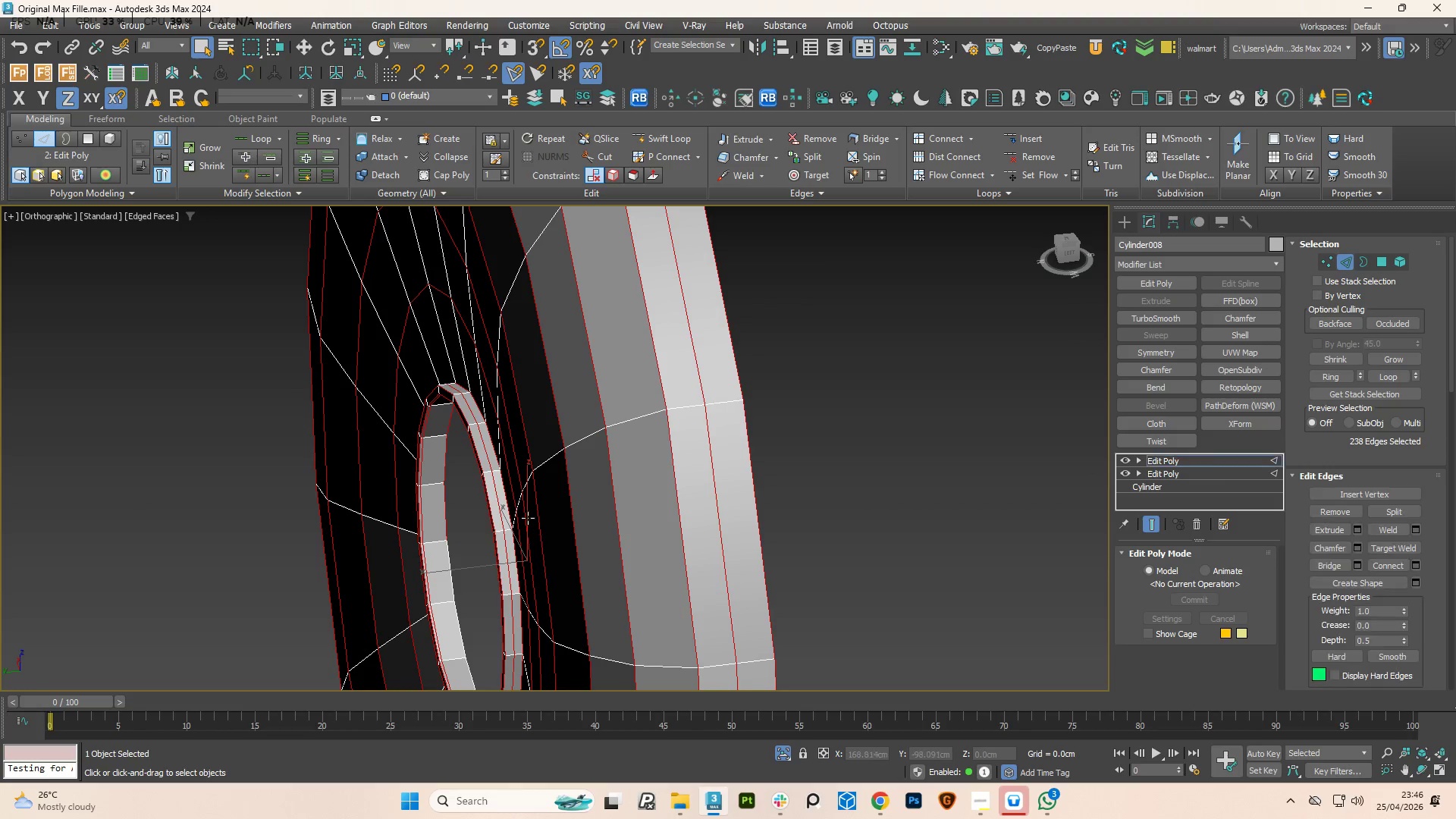 
hold_key(key=AltLeft, duration=0.5)
 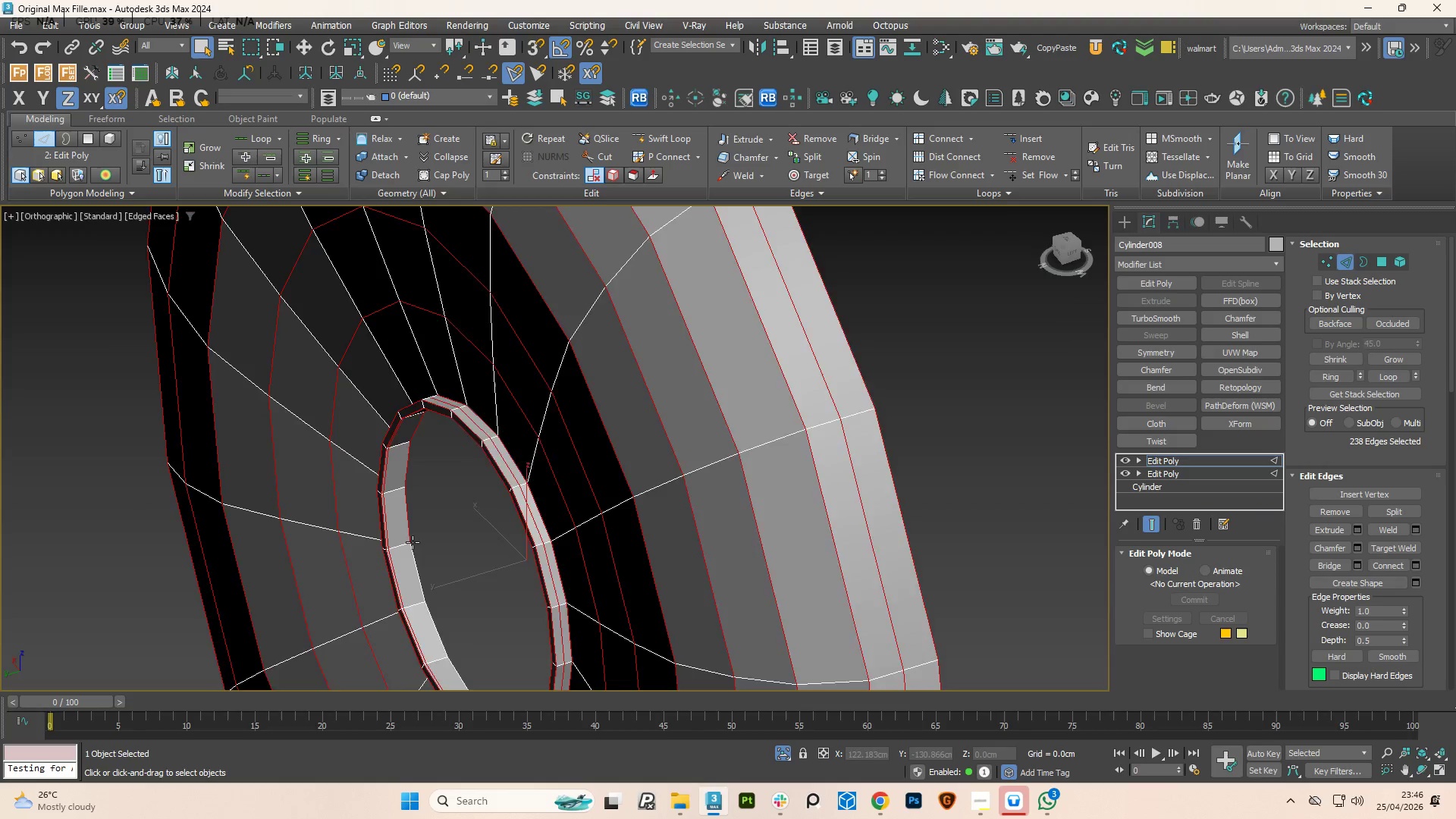 
hold_key(key=ControlLeft, duration=2.08)
 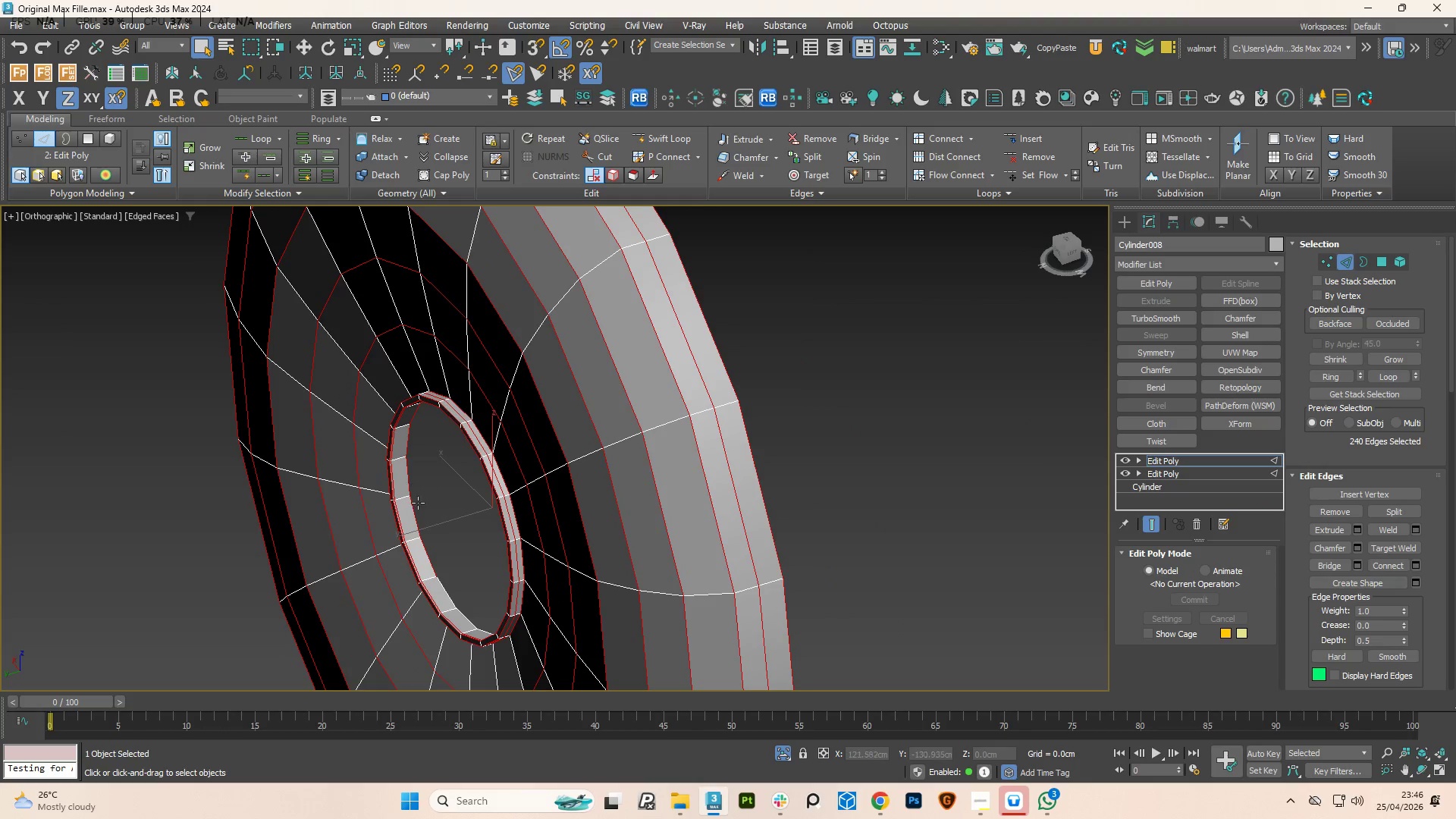 
scroll: coordinate [435, 566], scroll_direction: up, amount: 2.0
 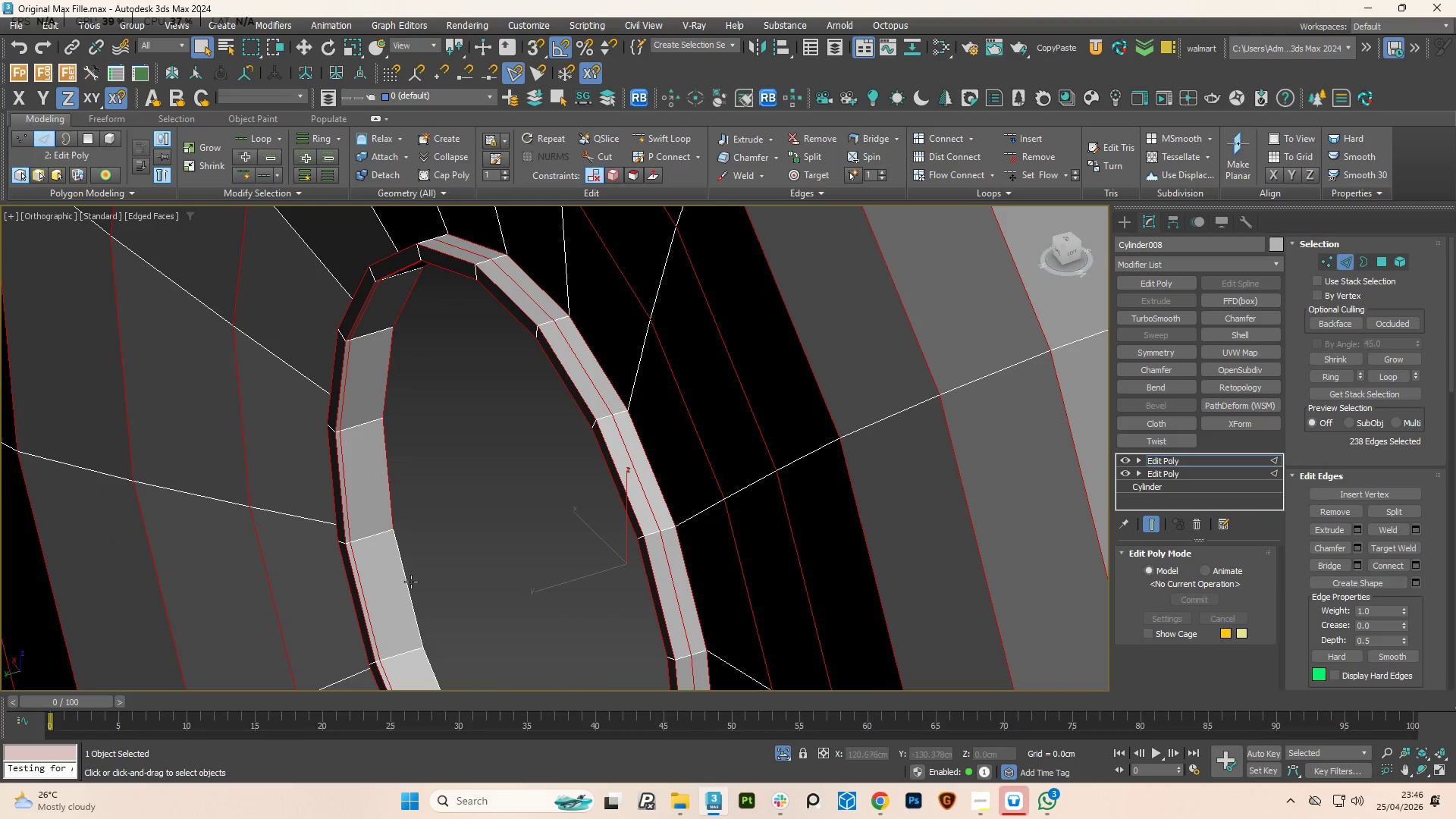 
left_click([409, 580])
 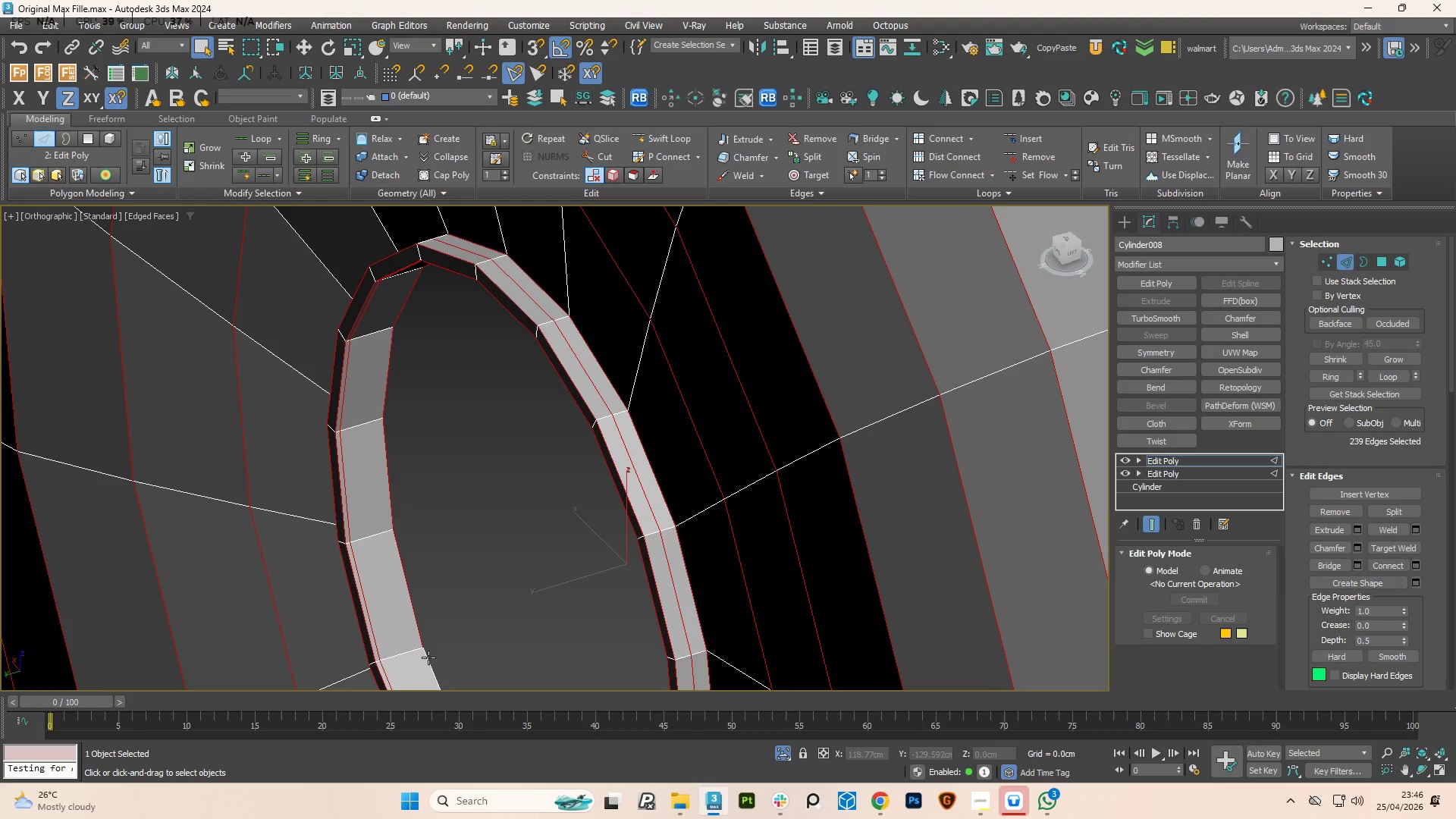 
double_click([428, 657])
 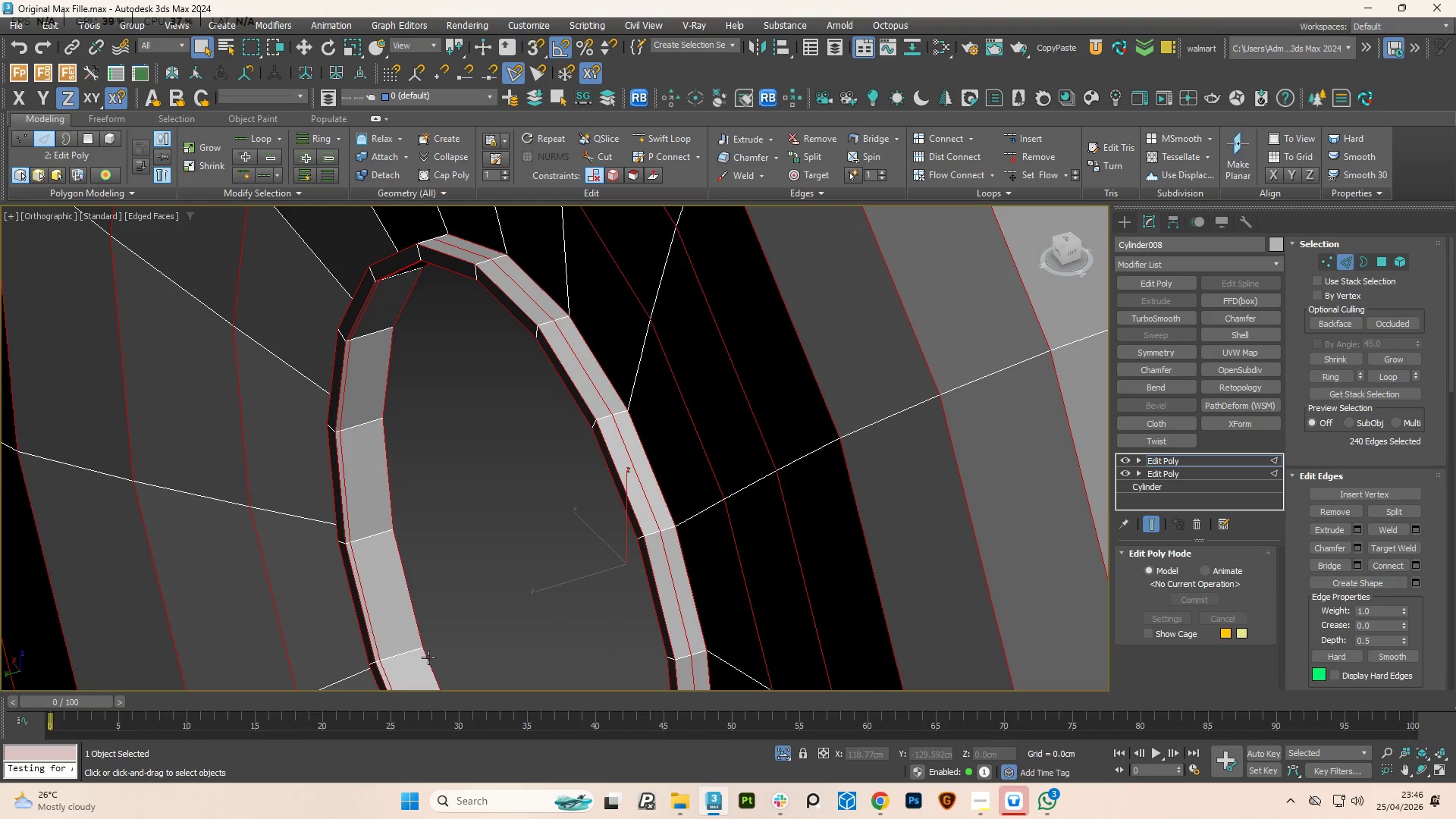 
triple_click([428, 657])
 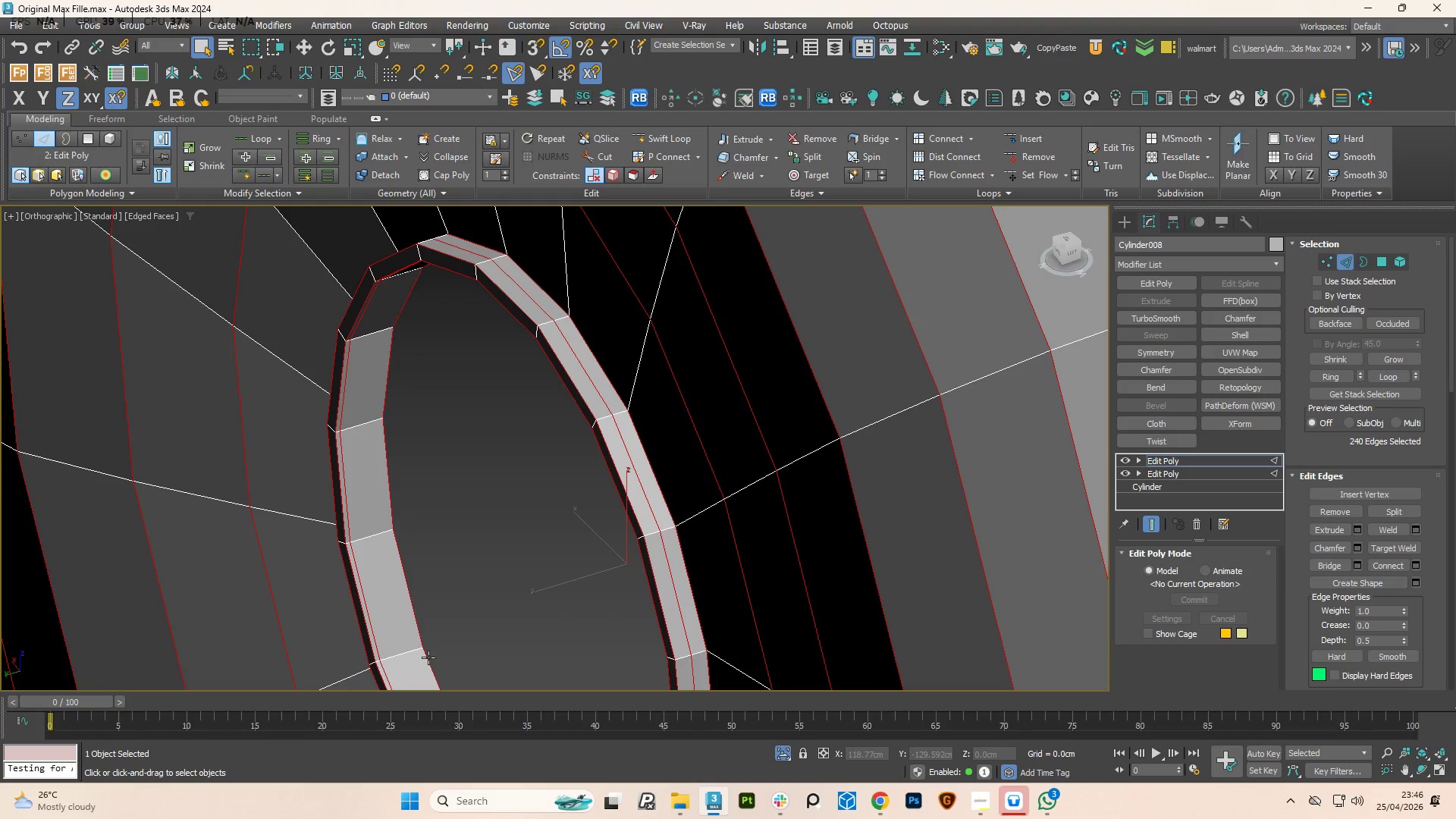 
triple_click([428, 657])
 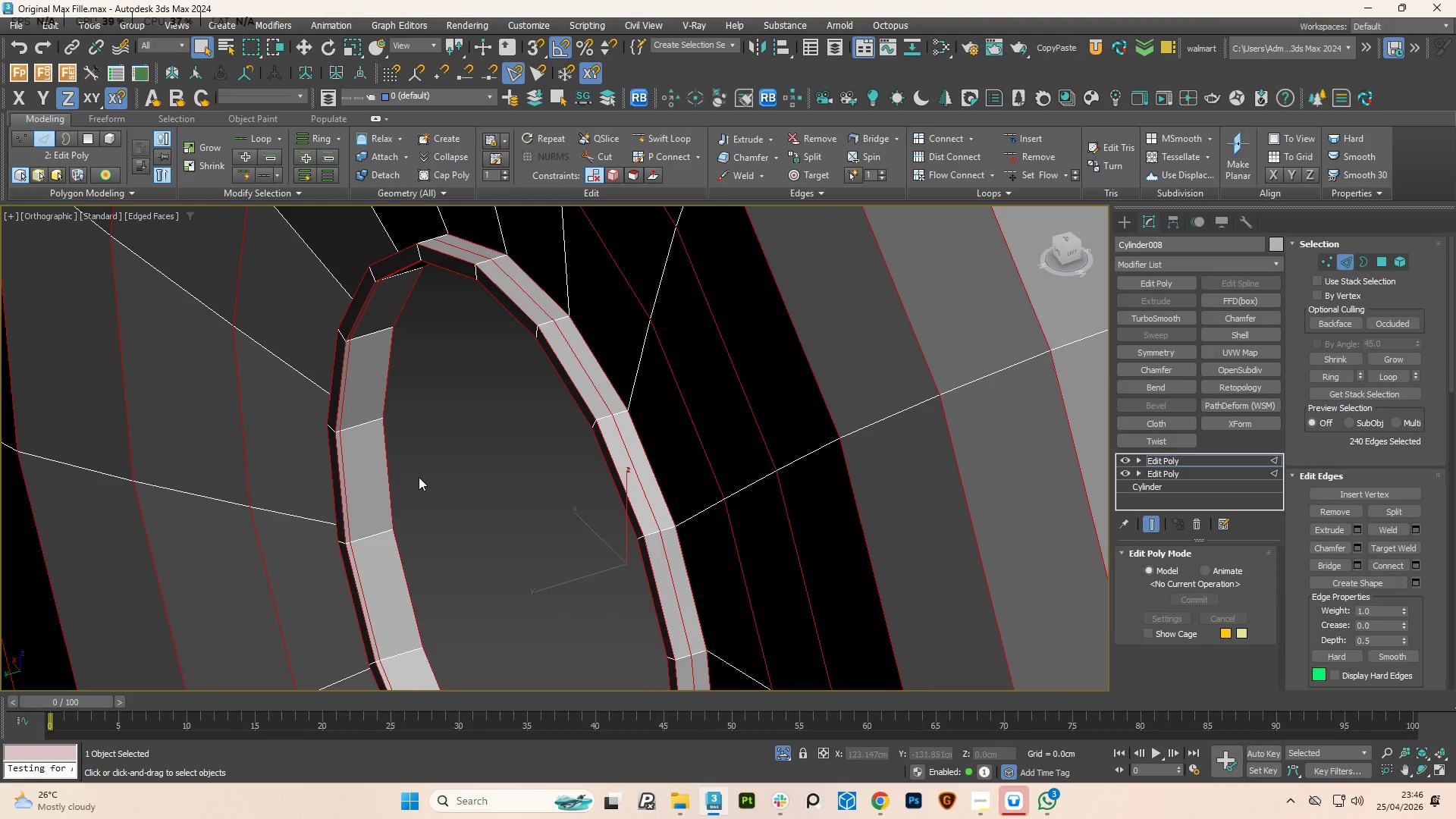 
hold_key(key=AltLeft, duration=0.52)
 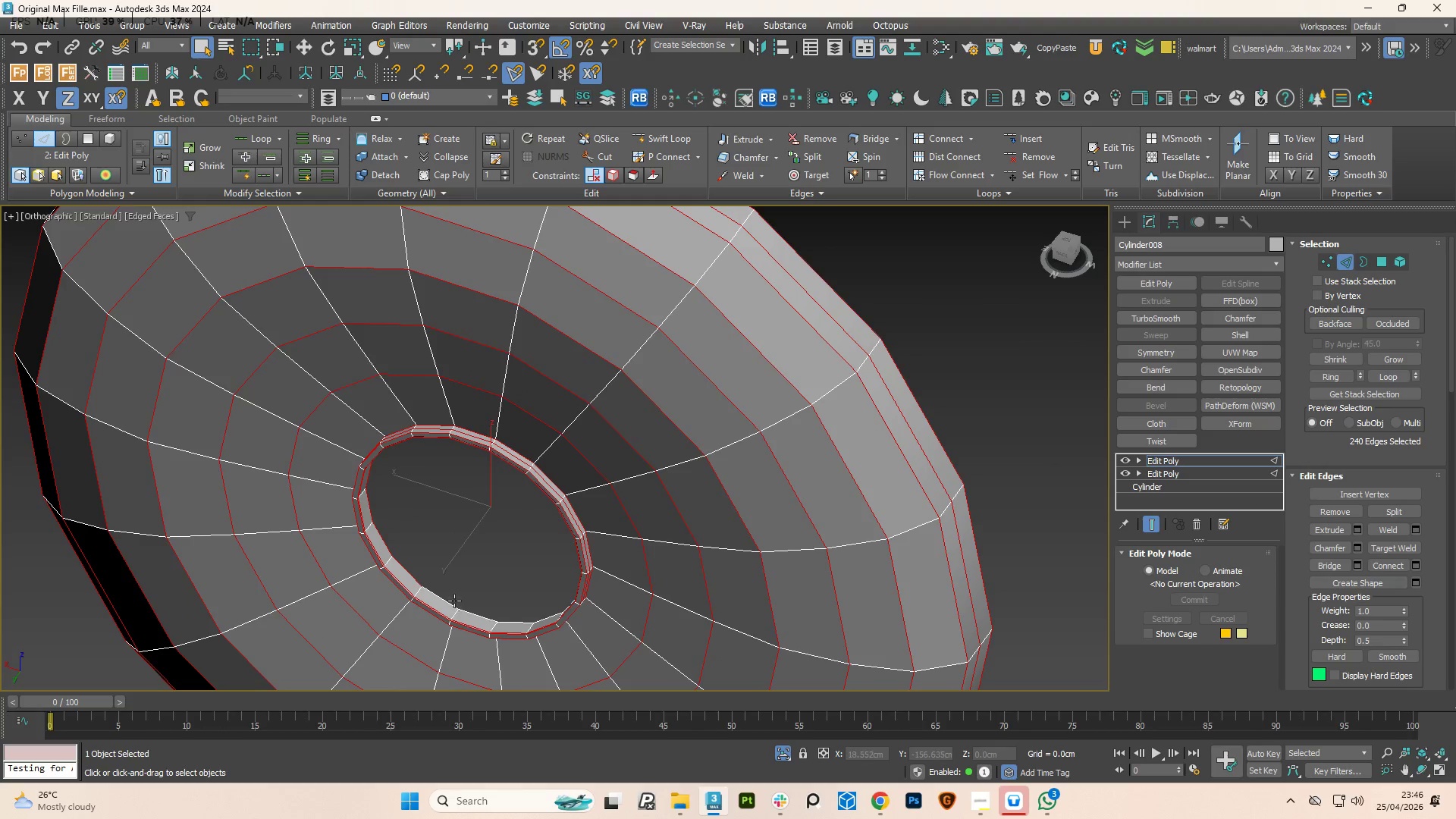 
scroll: coordinate [419, 477], scroll_direction: down, amount: 3.0
 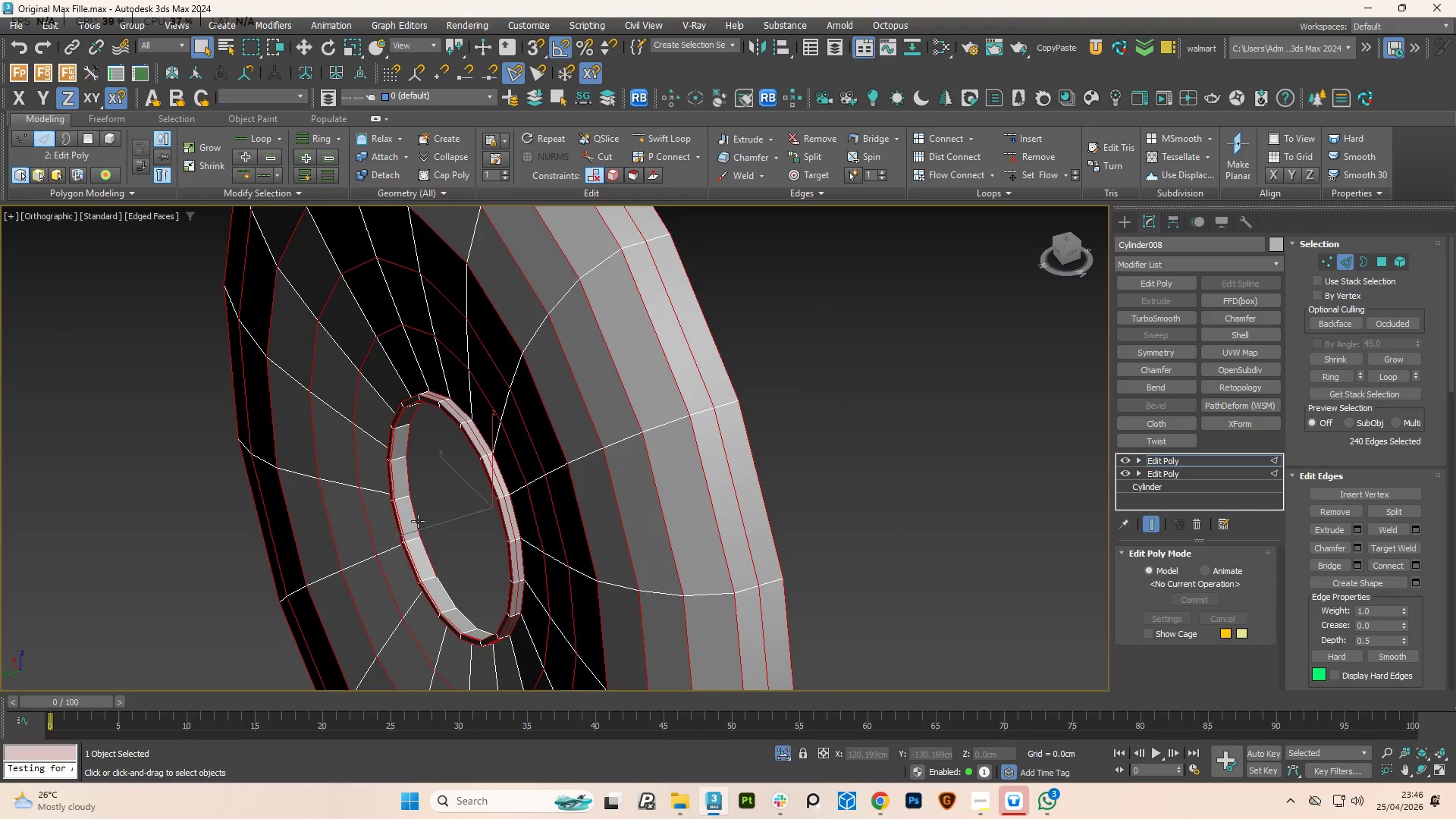 
hold_key(key=ControlLeft, duration=2.38)
left_click([445, 602])
 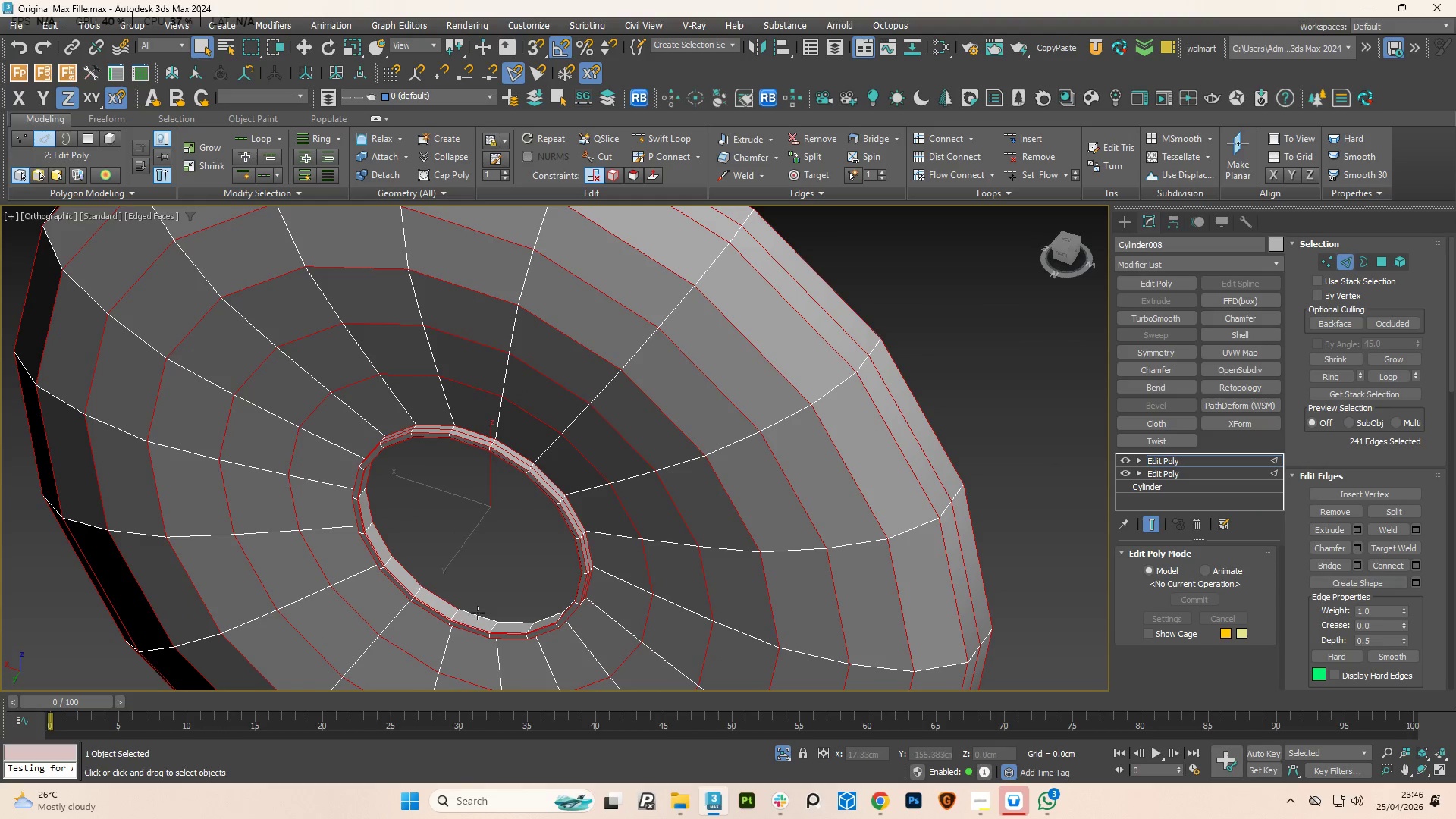 
left_click([478, 613])
 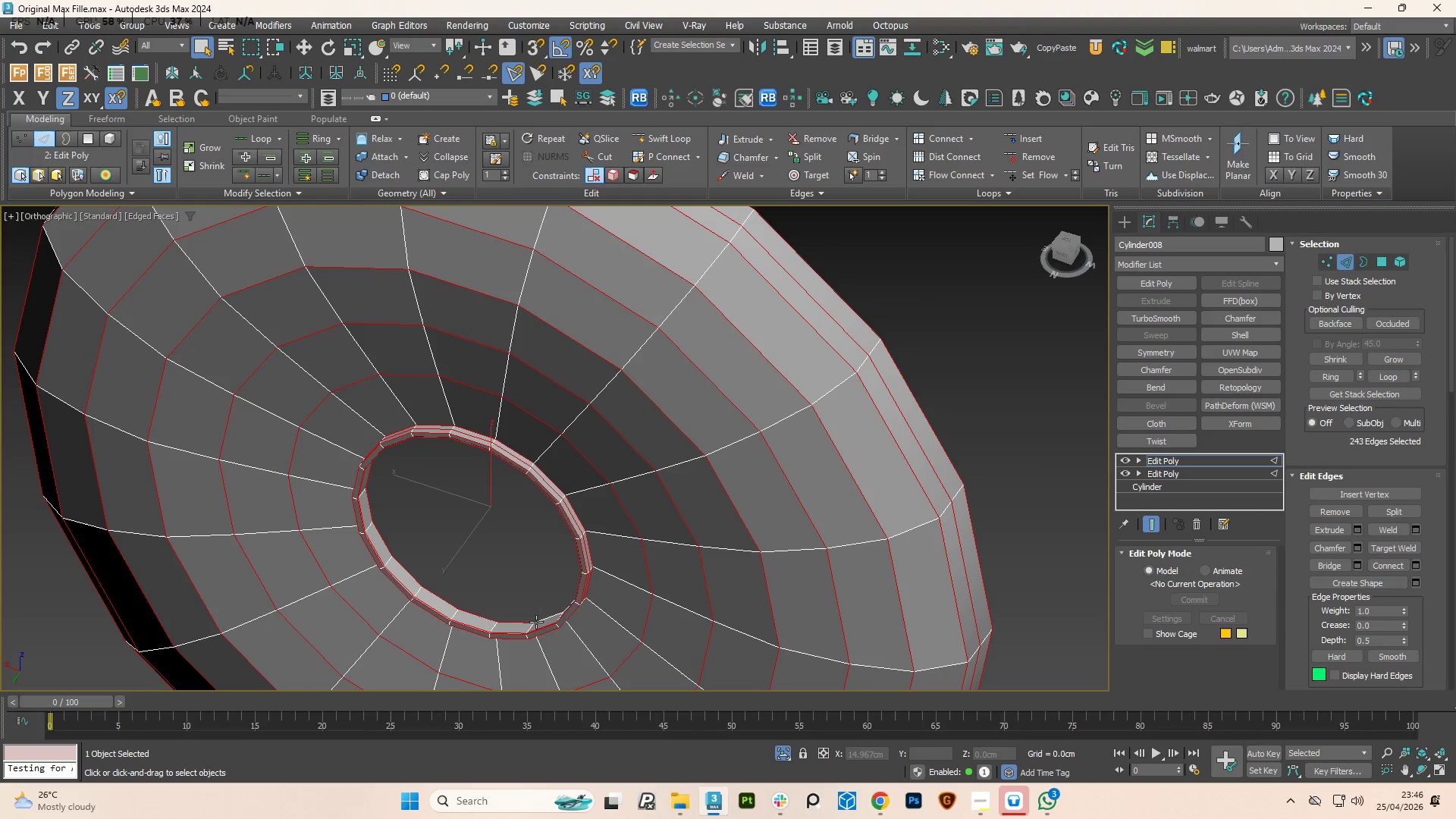 
left_click([541, 619])
 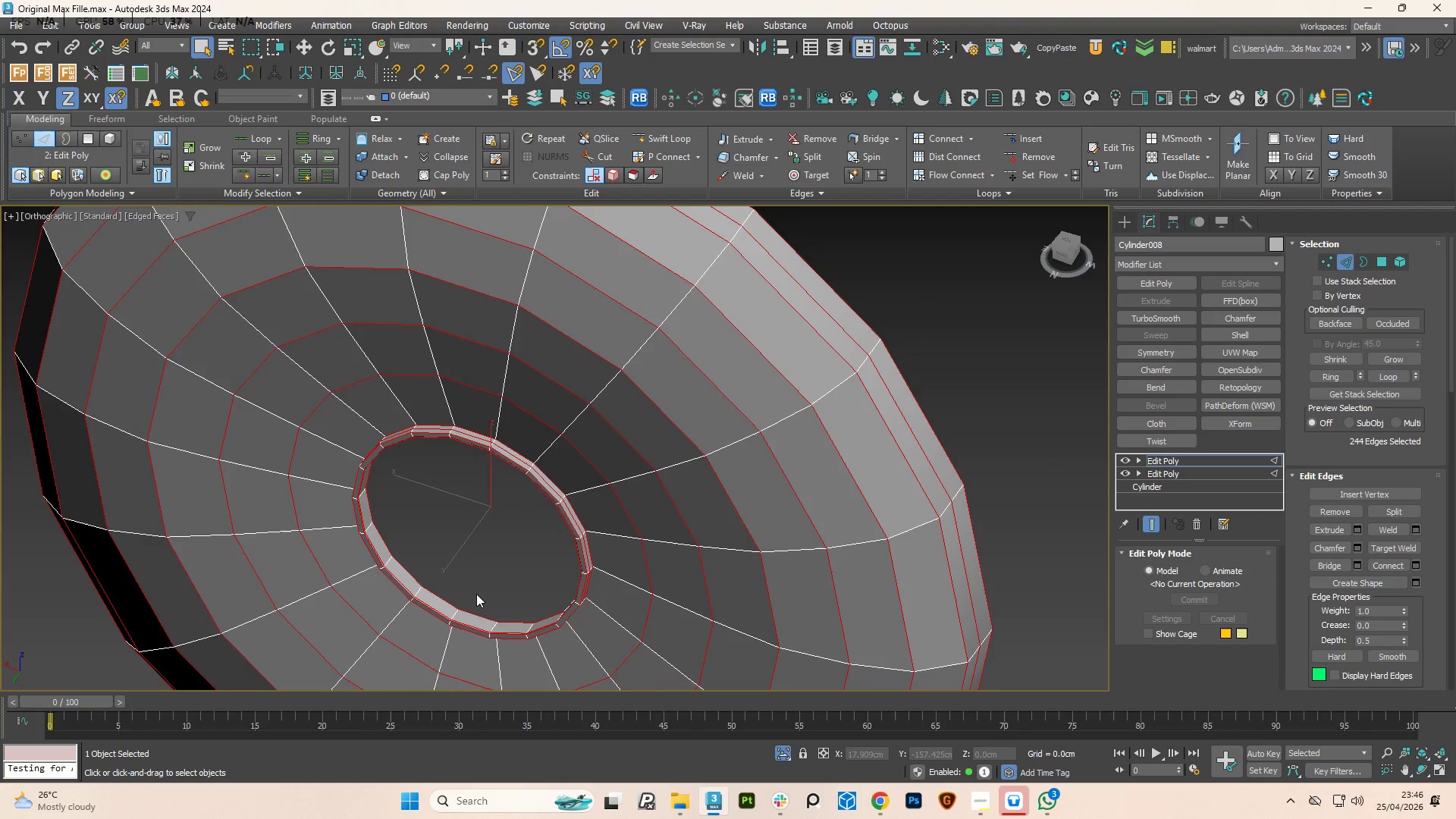 
hold_key(key=AltLeft, duration=0.72)
 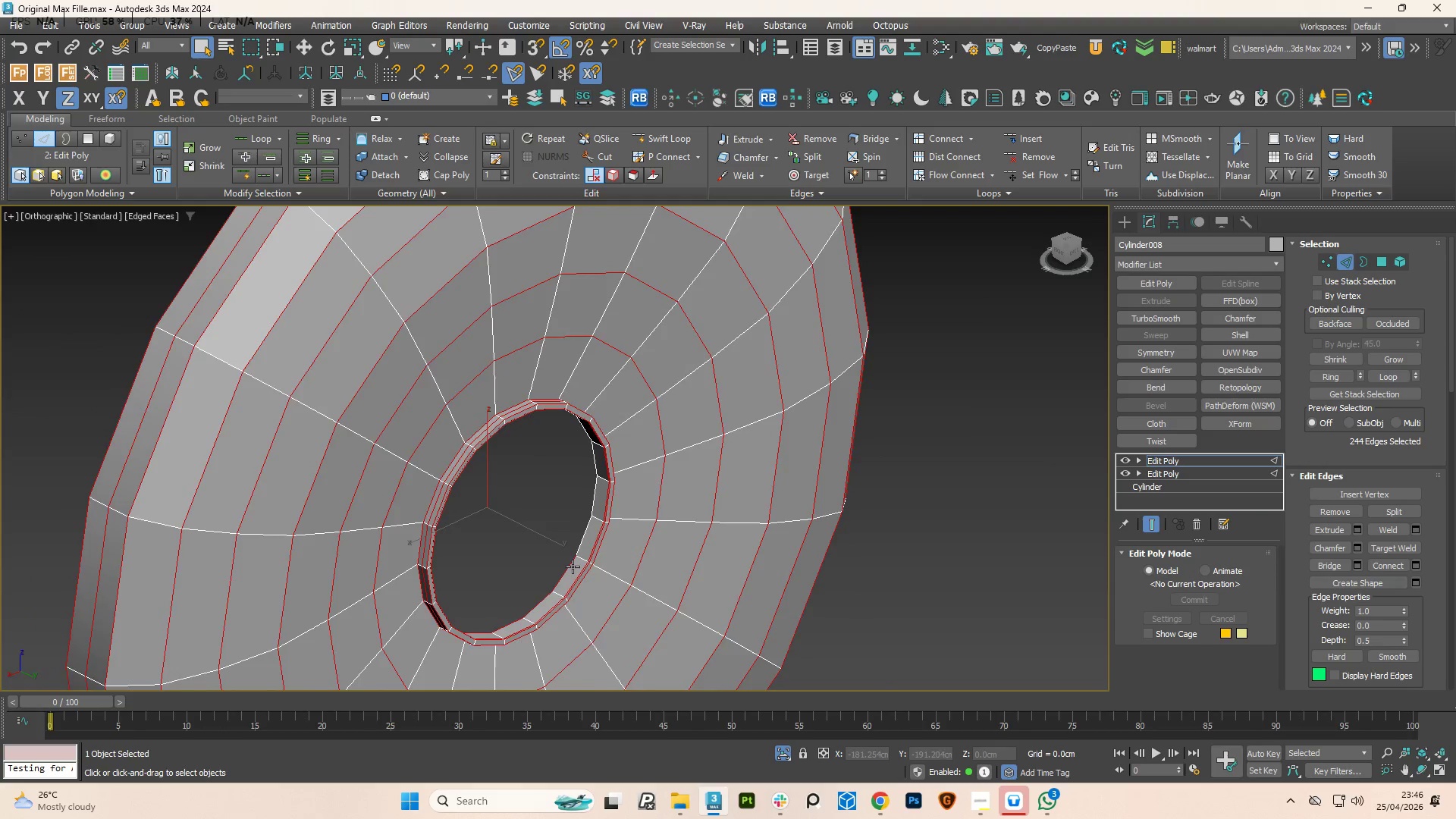 
hold_key(key=ControlLeft, duration=3.11)
 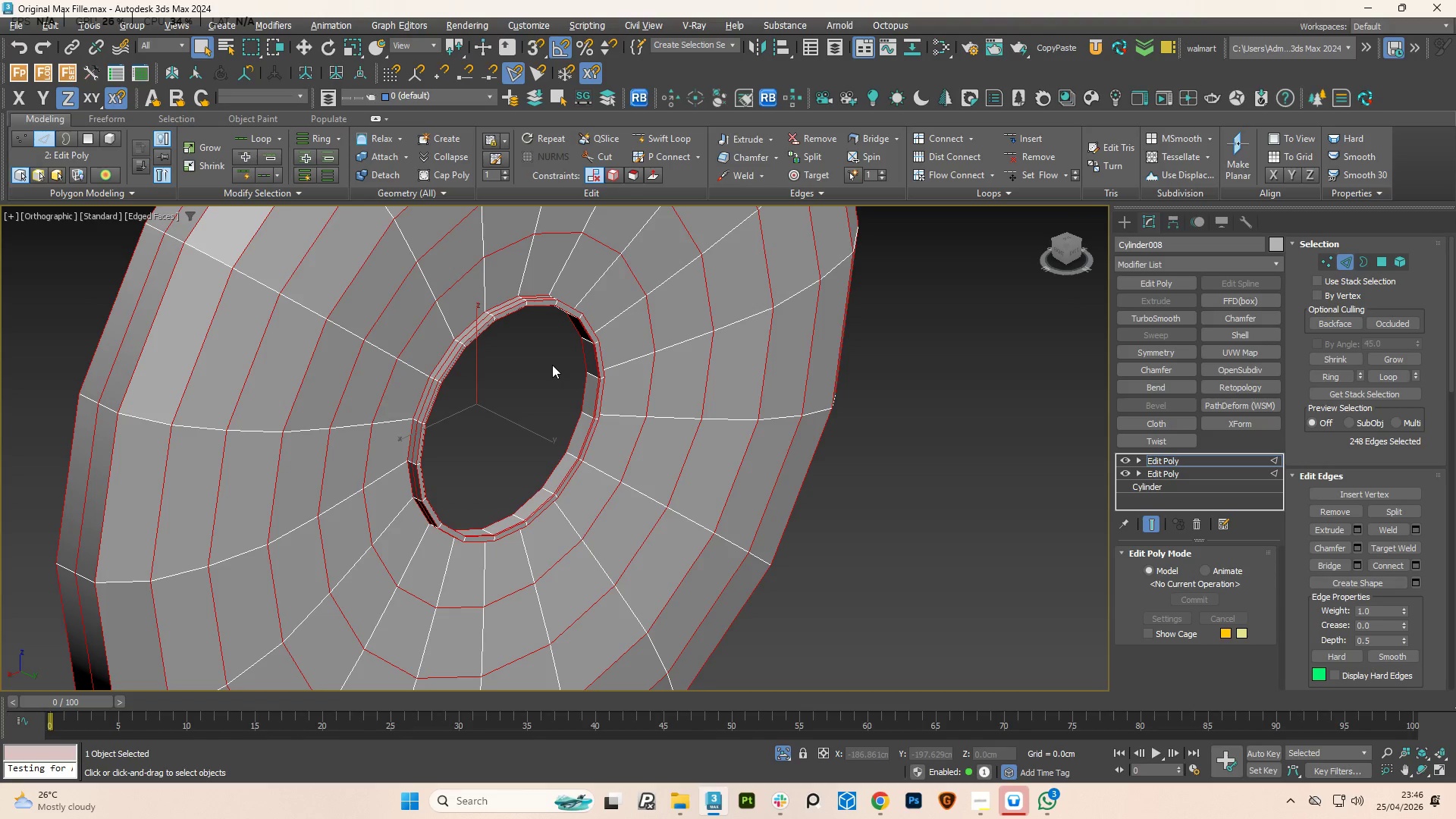 
scroll: coordinate [573, 566], scroll_direction: up, amount: 2.0
 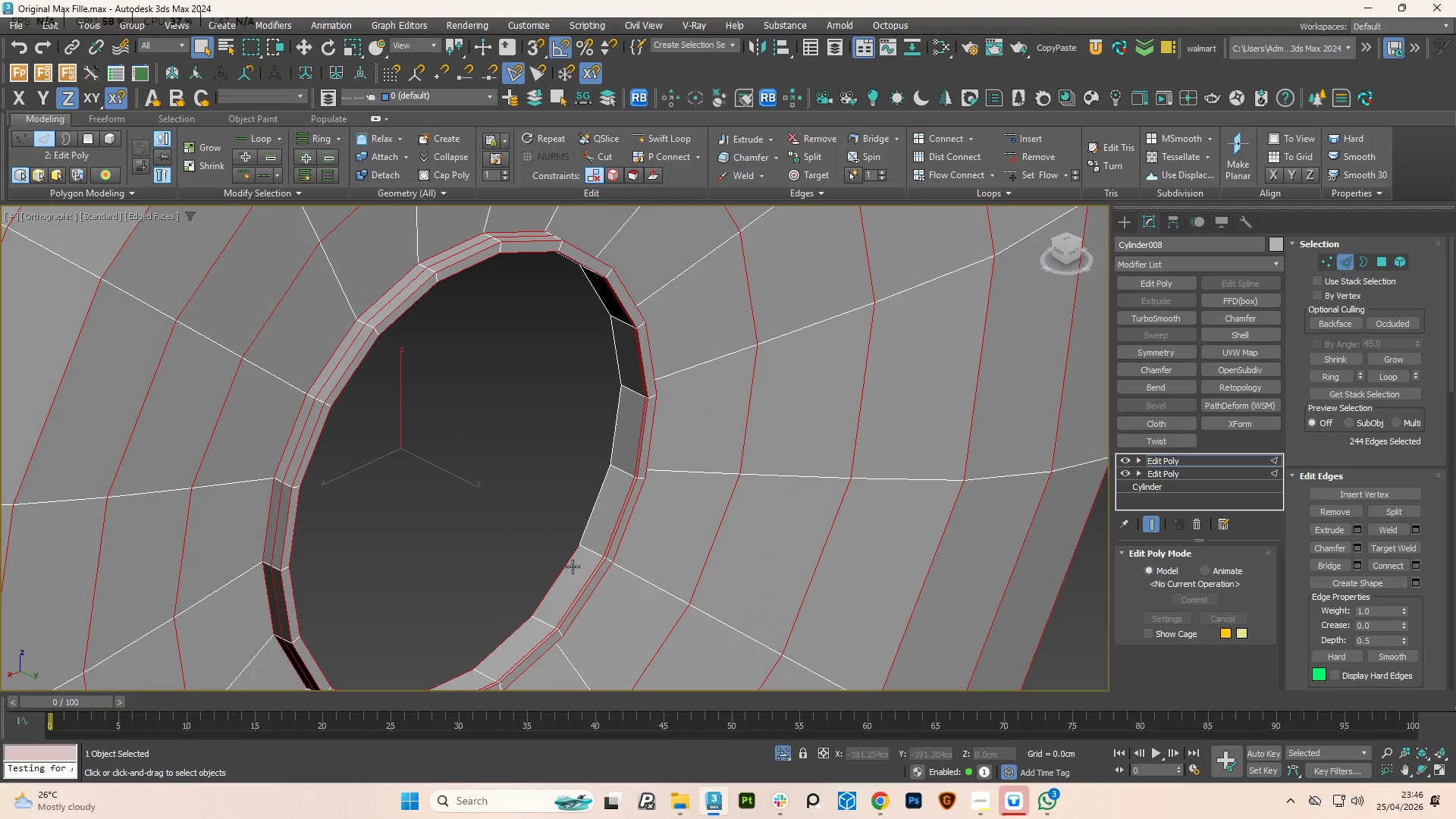 
left_click([588, 517])
 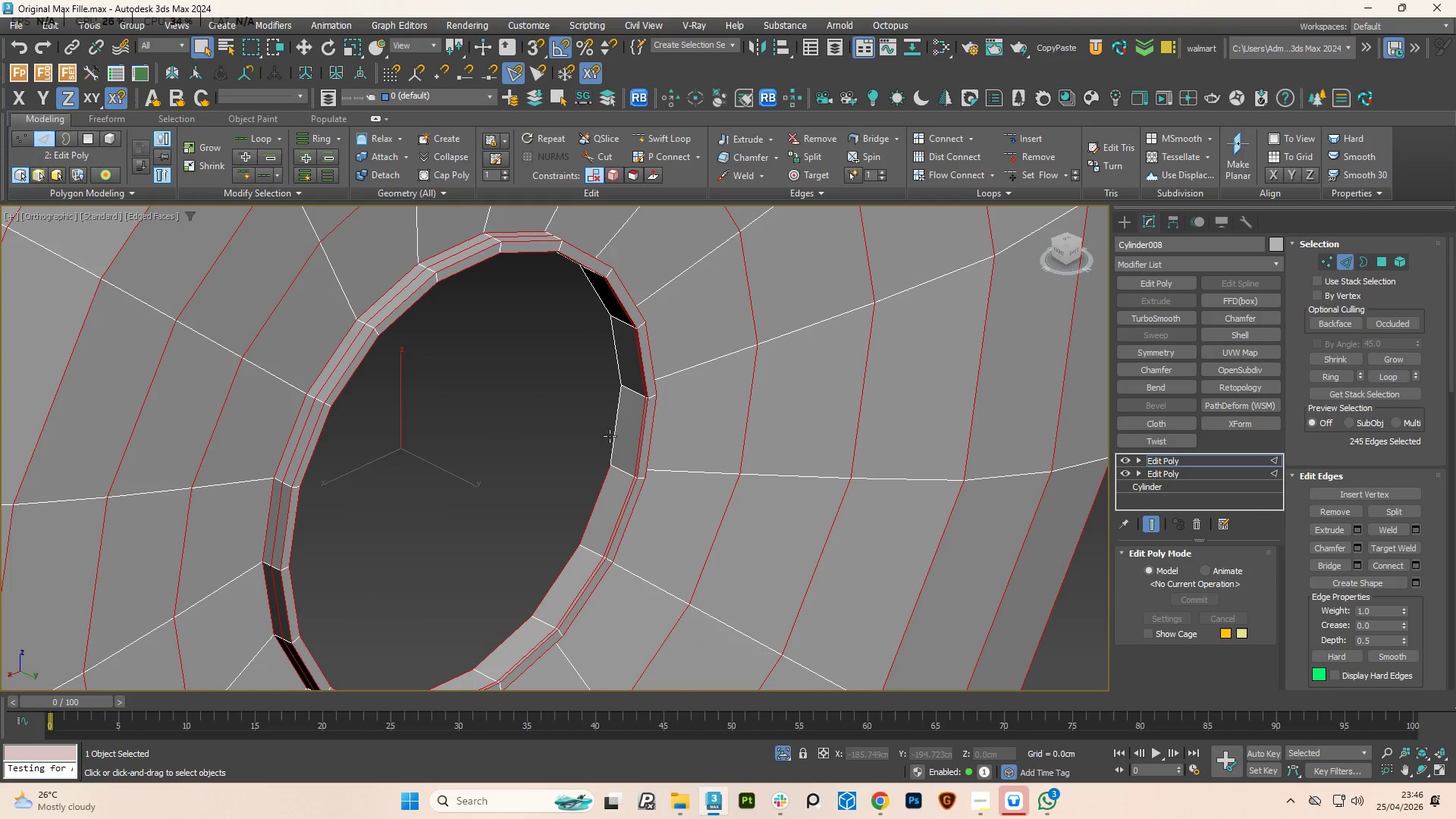 
left_click([610, 435])
 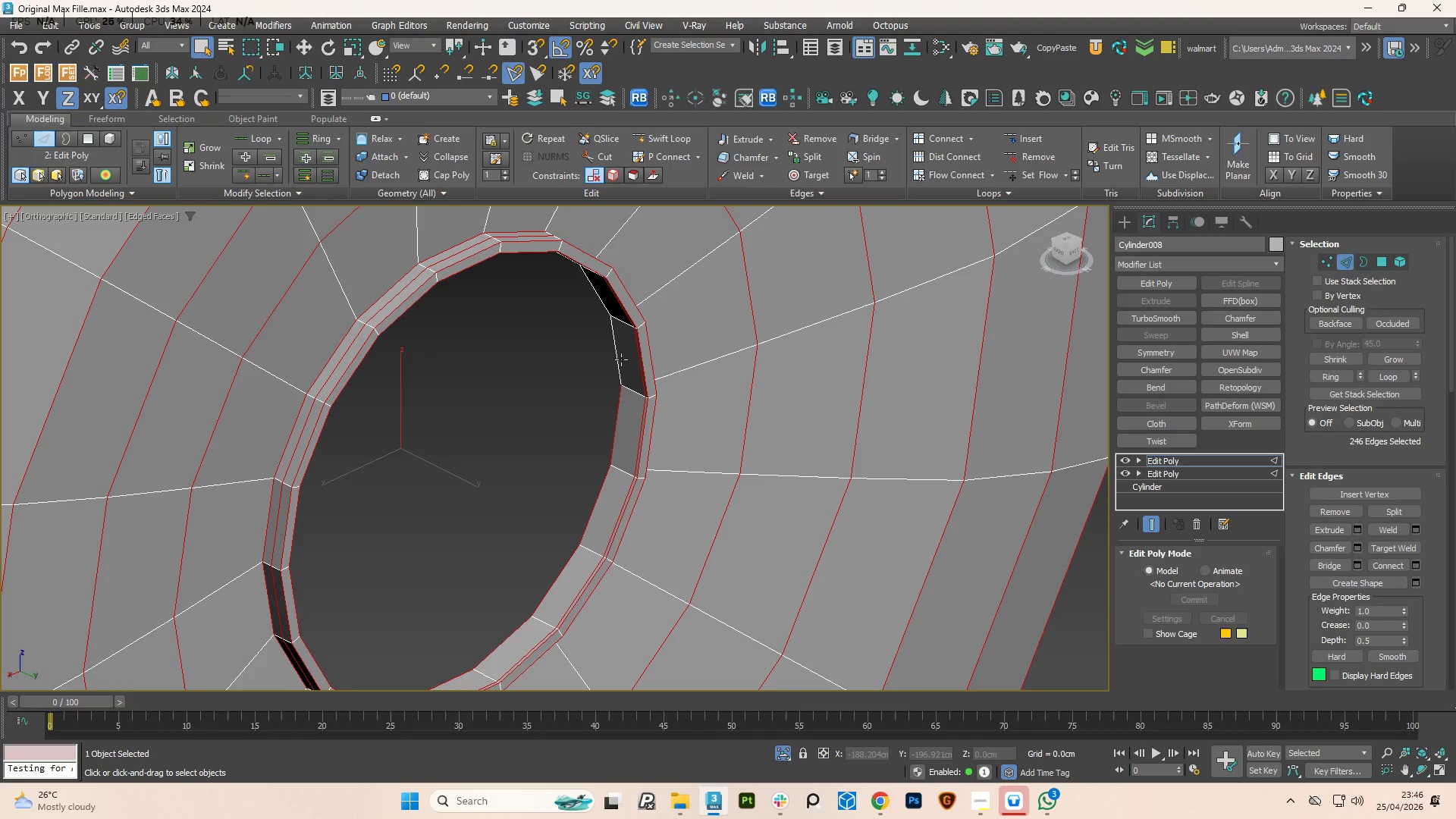 
left_click([621, 359])
 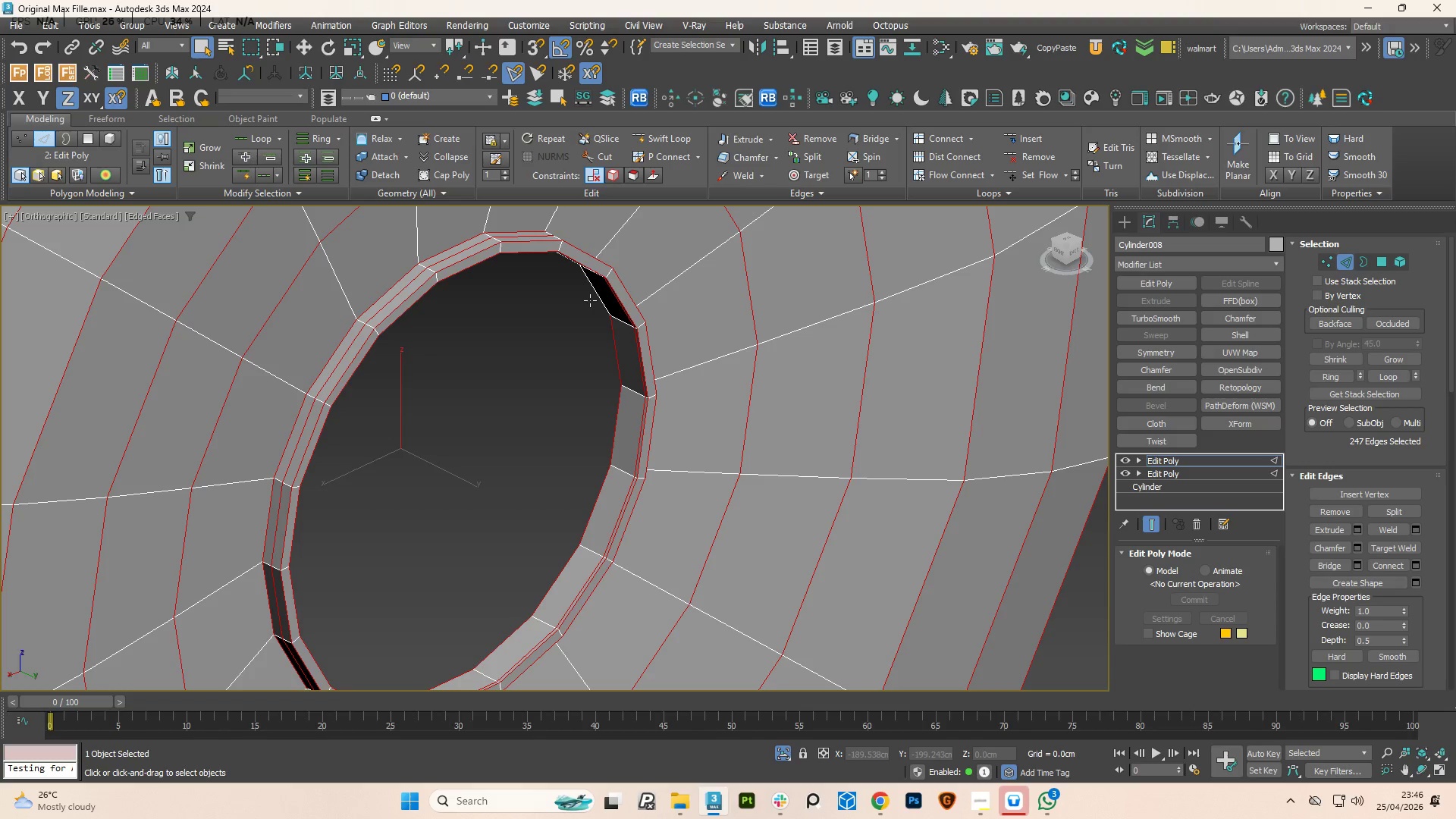 
left_click([599, 297])
 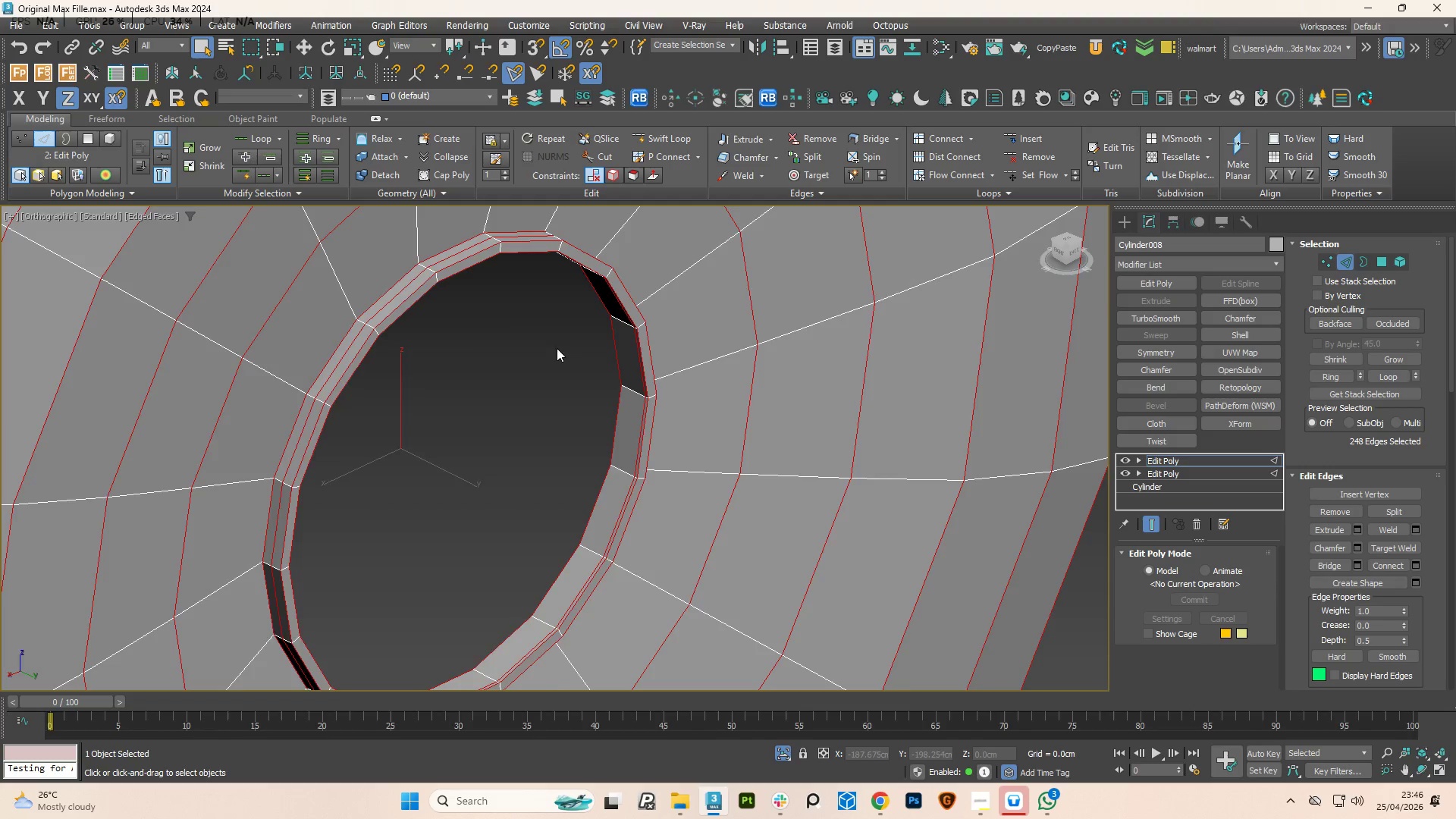 
hold_key(key=AltLeft, duration=1.5)
 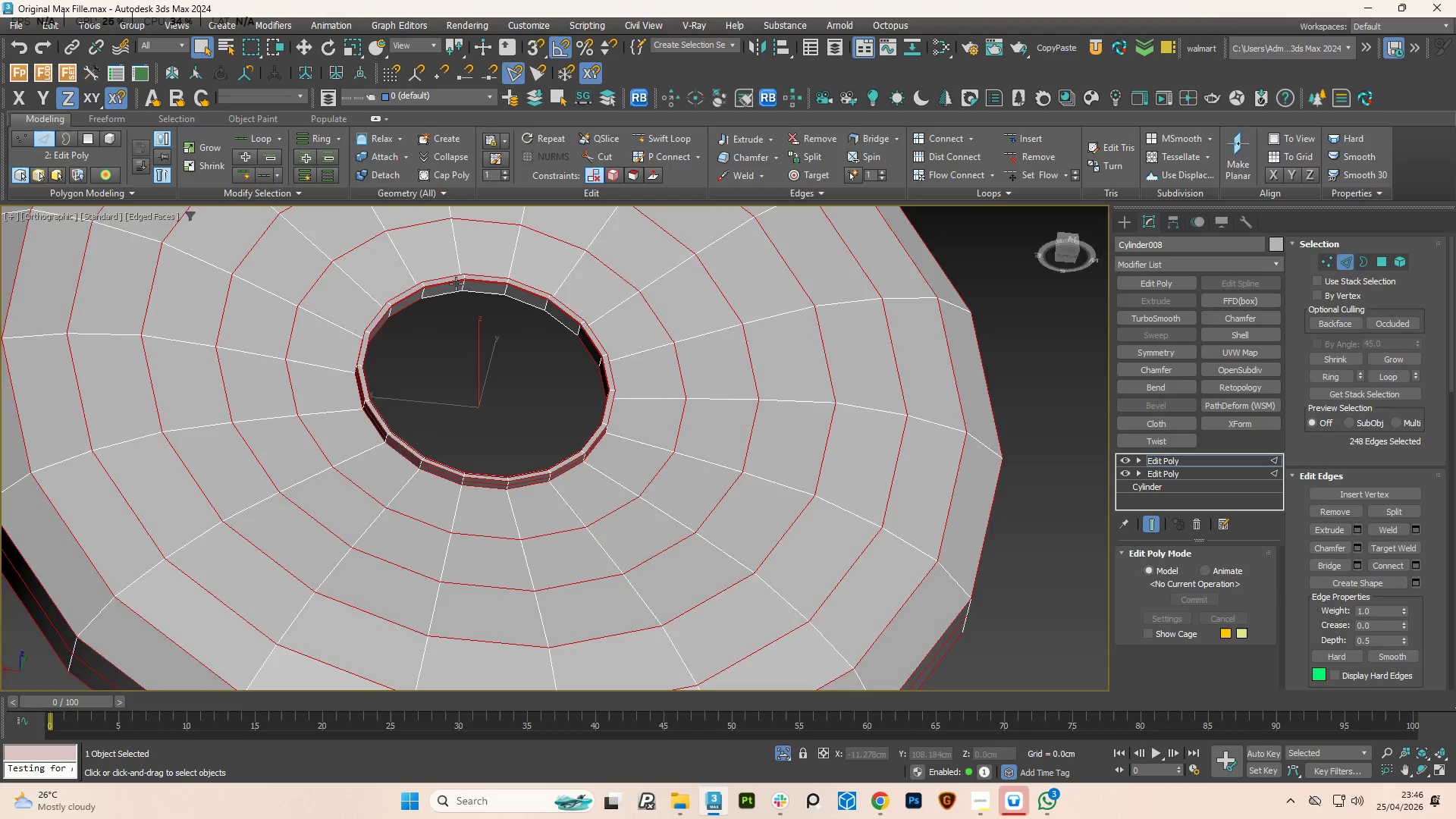 
scroll: coordinate [552, 362], scroll_direction: down, amount: 2.0
 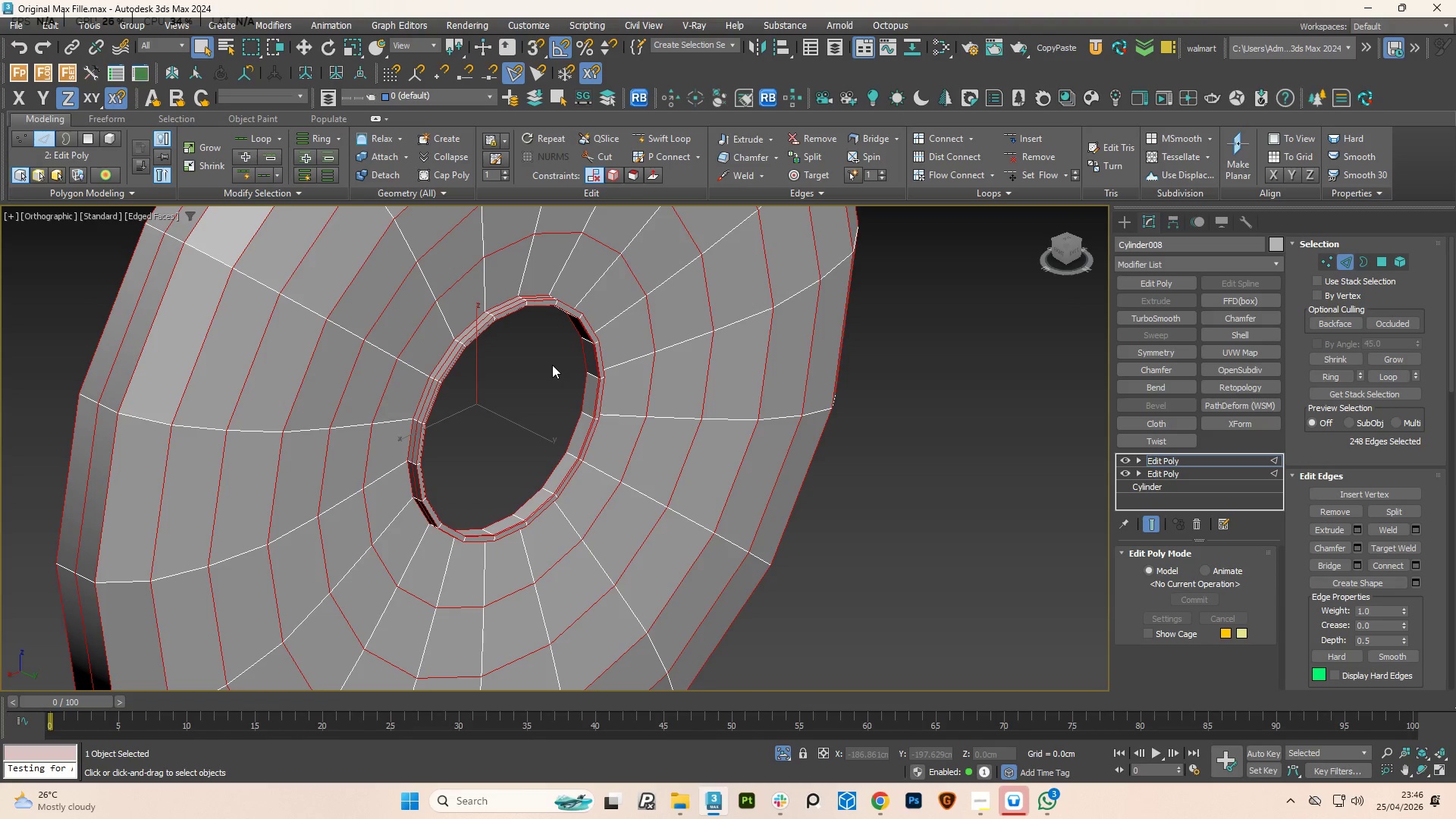 
hold_key(key=ControlLeft, duration=2.94)
left_click([436, 297])
 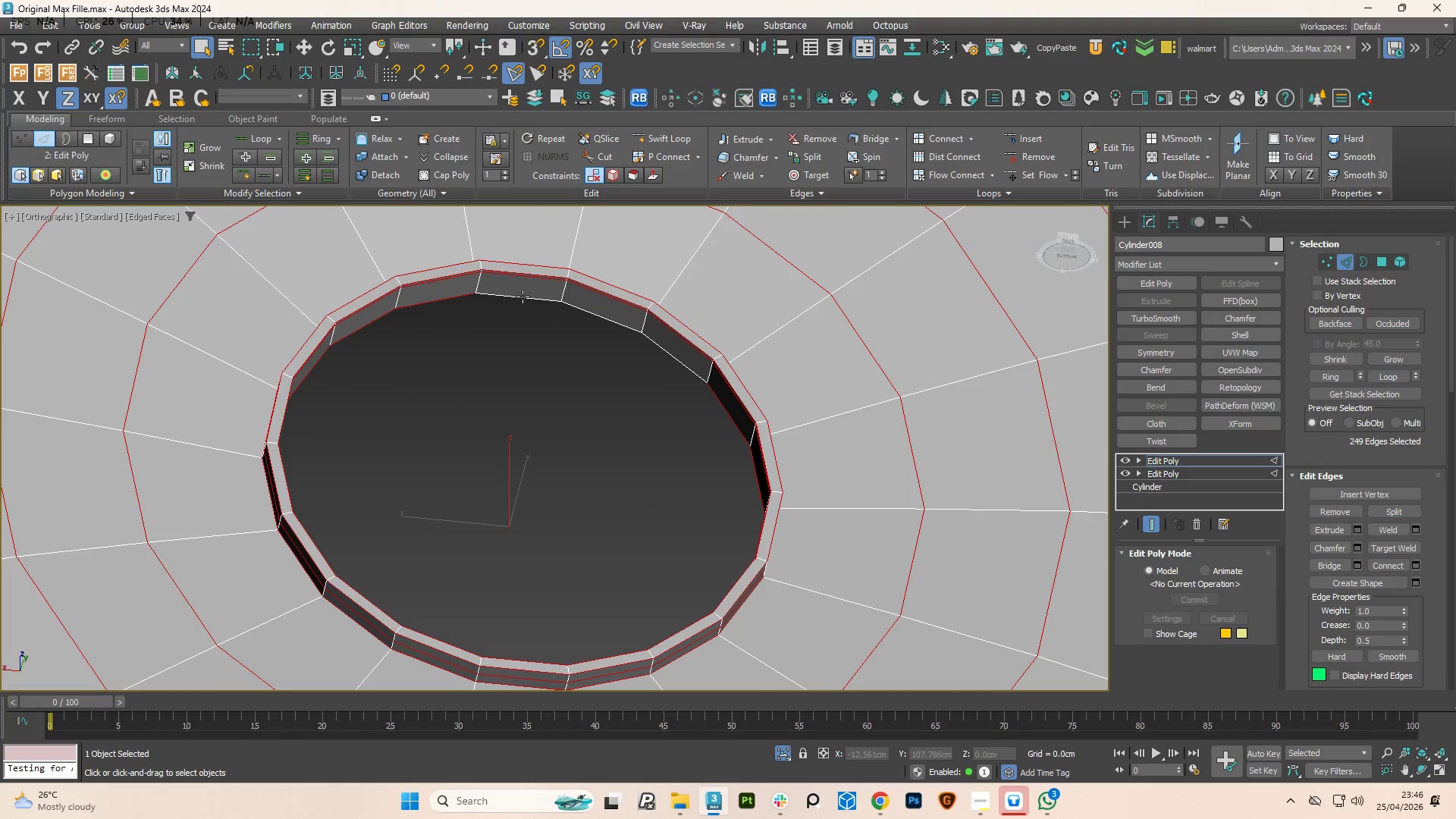 
scroll: coordinate [439, 293], scroll_direction: up, amount: 2.0
 